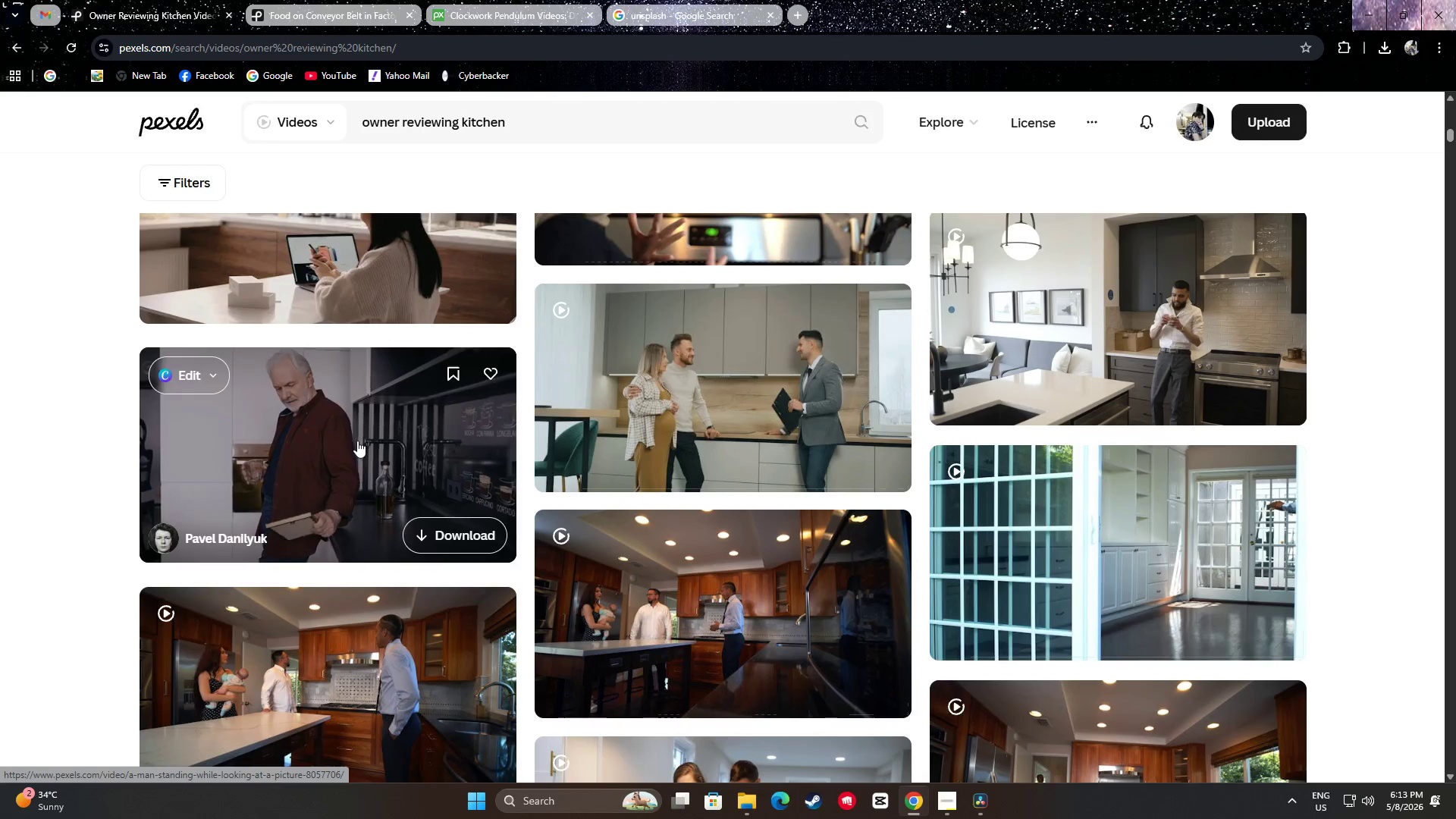 
scroll: coordinate [758, 491], scroll_direction: down, amount: 2.0
 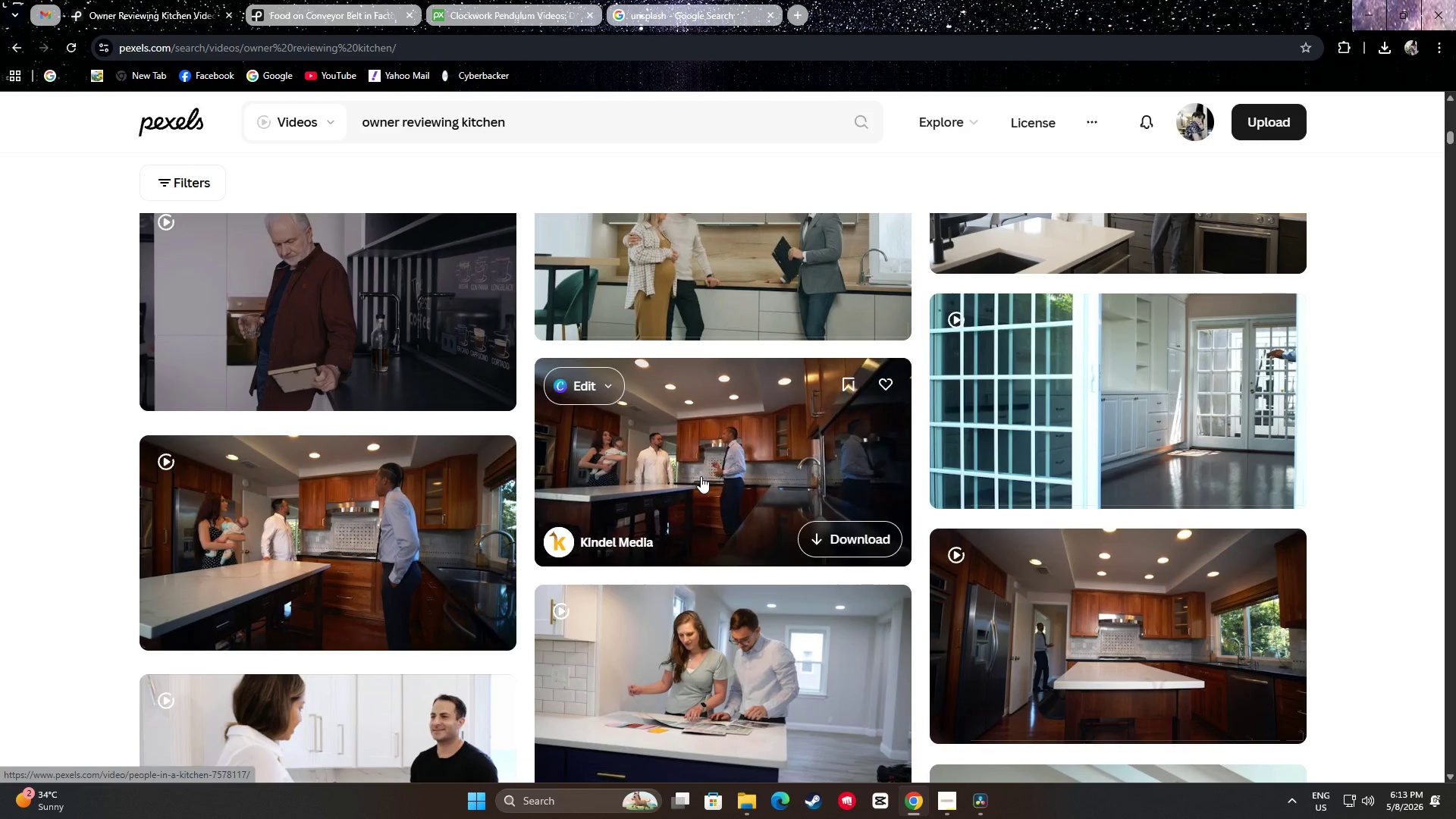 
scroll: coordinate [336, 477], scroll_direction: up, amount: 8.0
 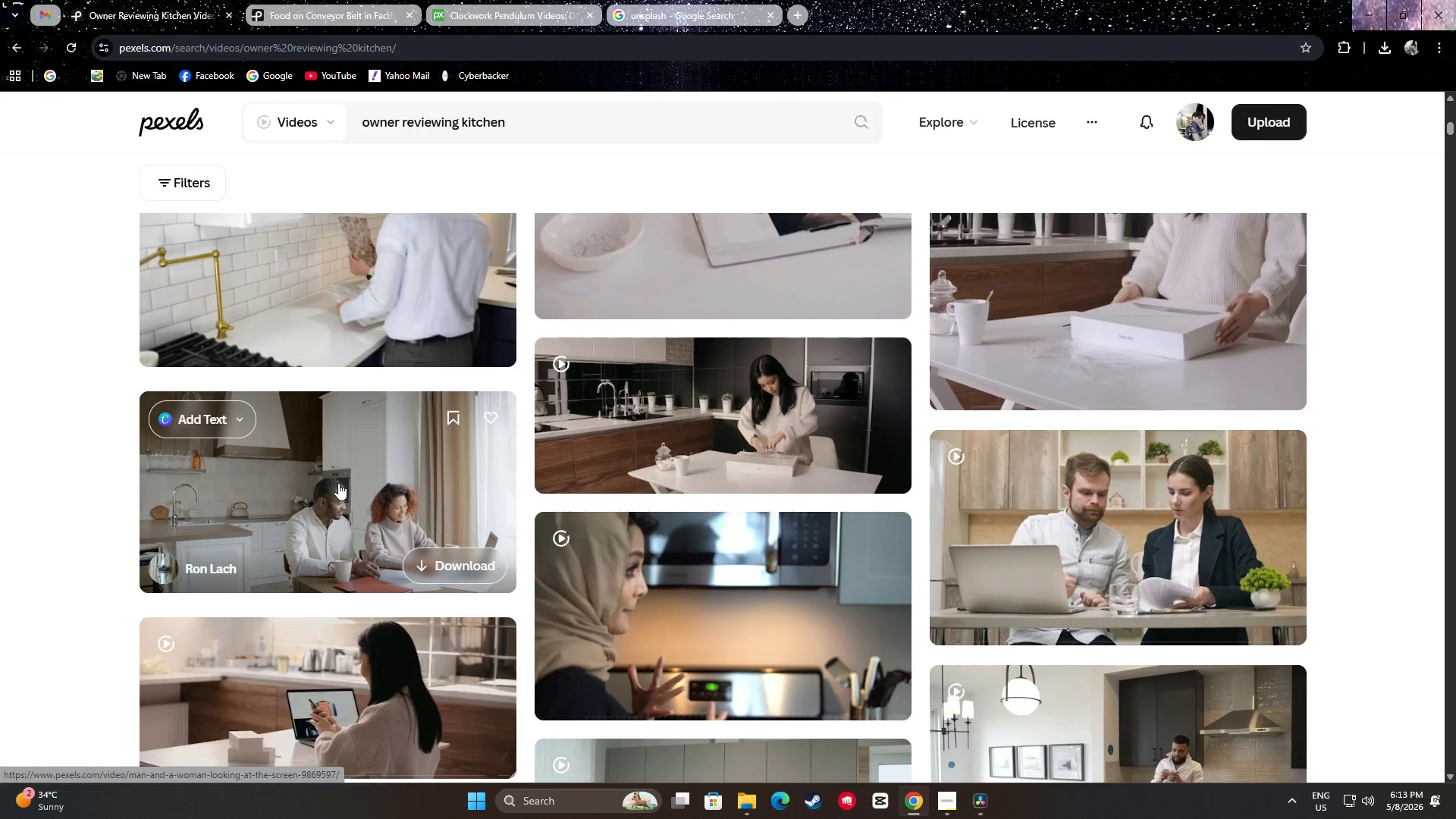 
wait(5.99)
 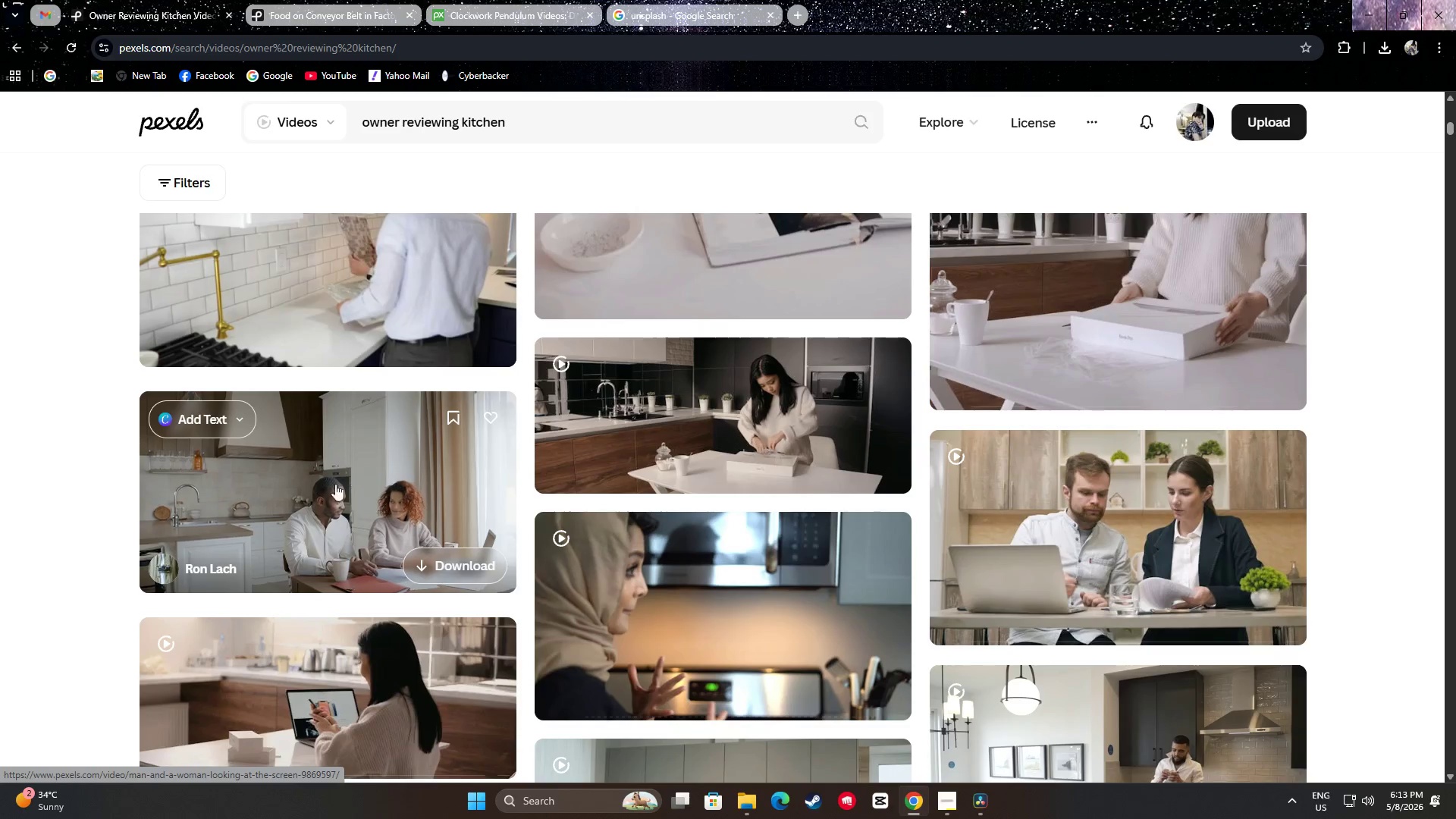 
double_click([72, 468])
 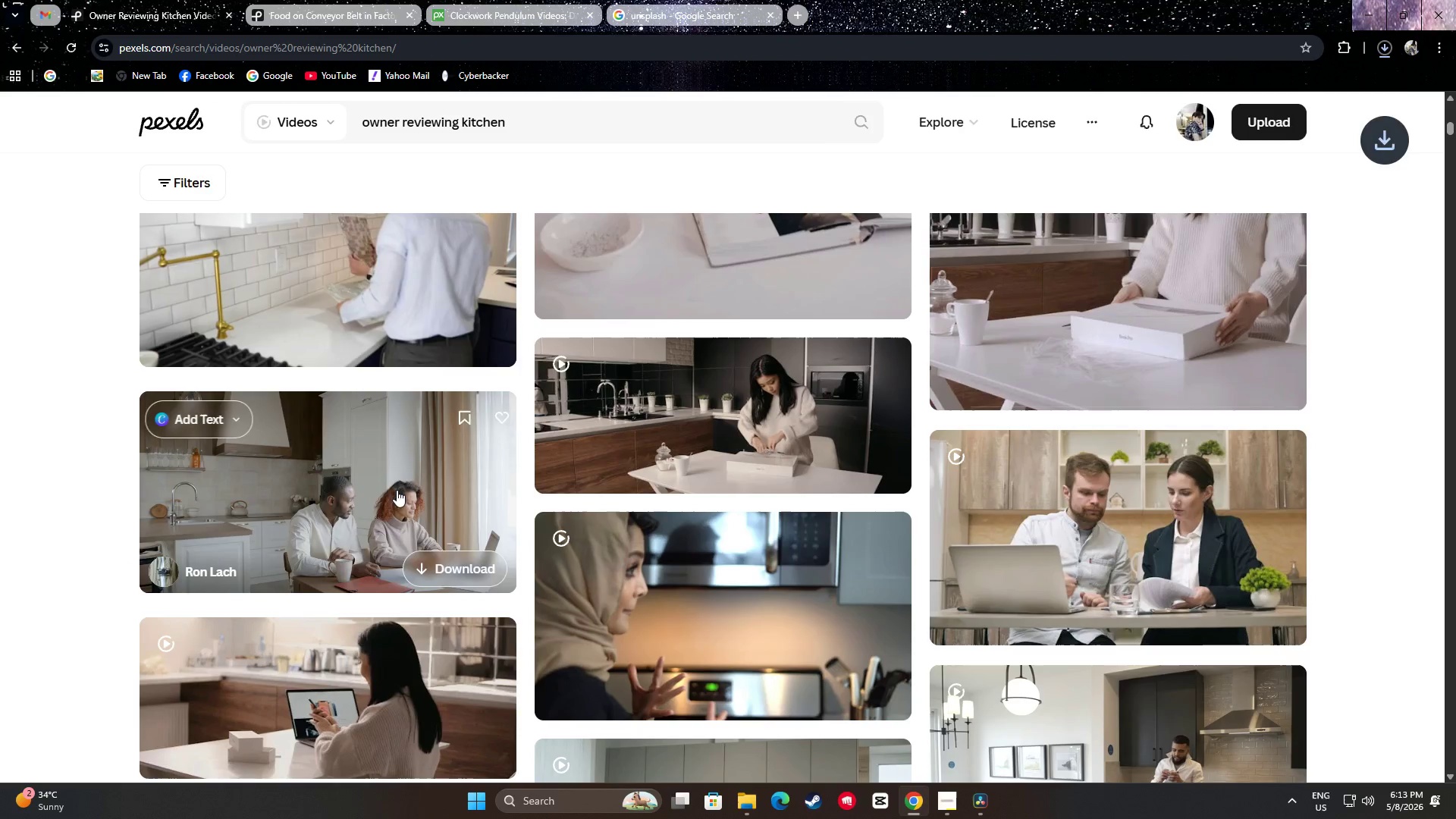 
left_click([99, 465])
 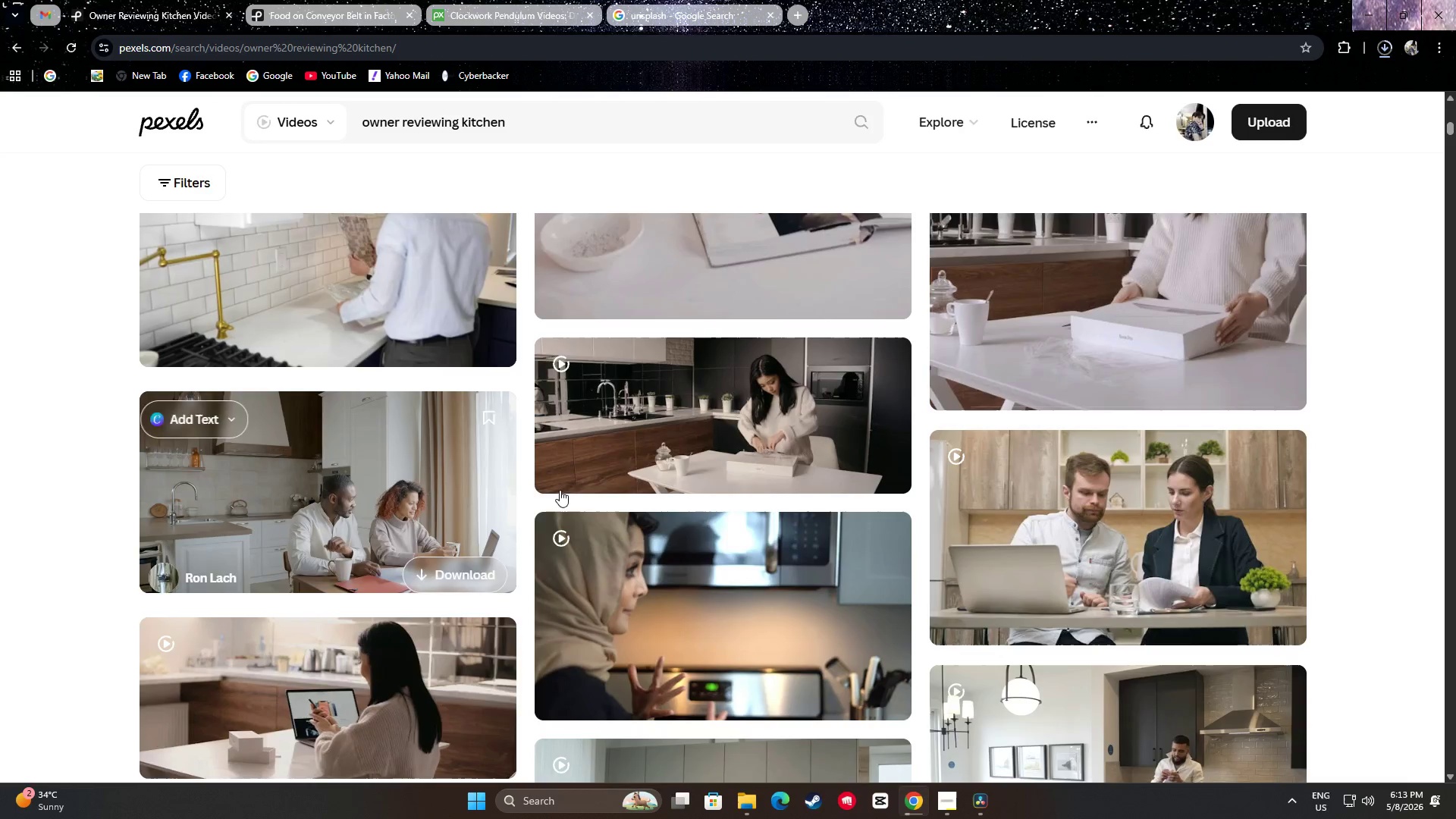 
scroll: coordinate [1388, 510], scroll_direction: down, amount: 9.0
 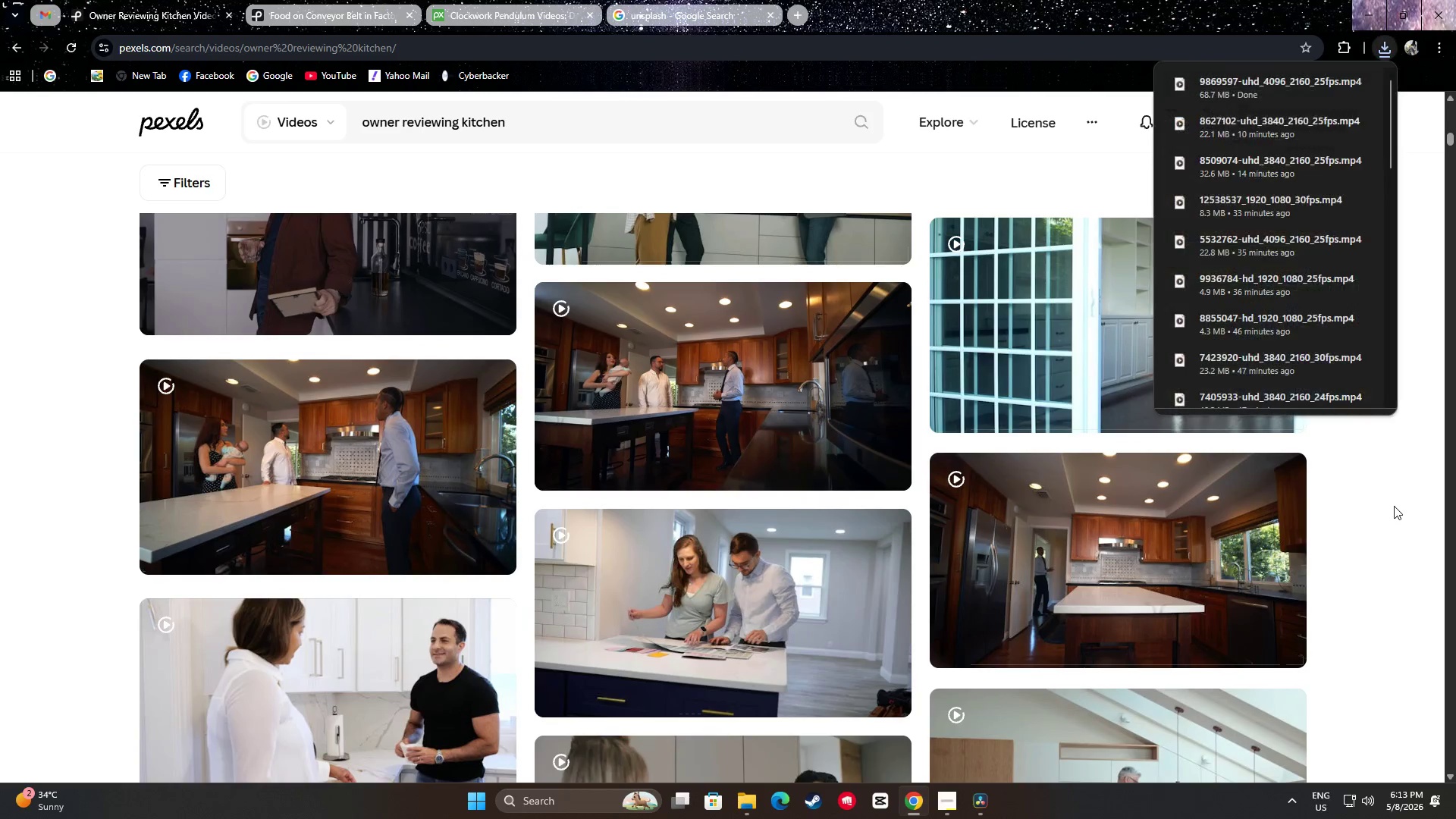 
left_click([1439, 548])
 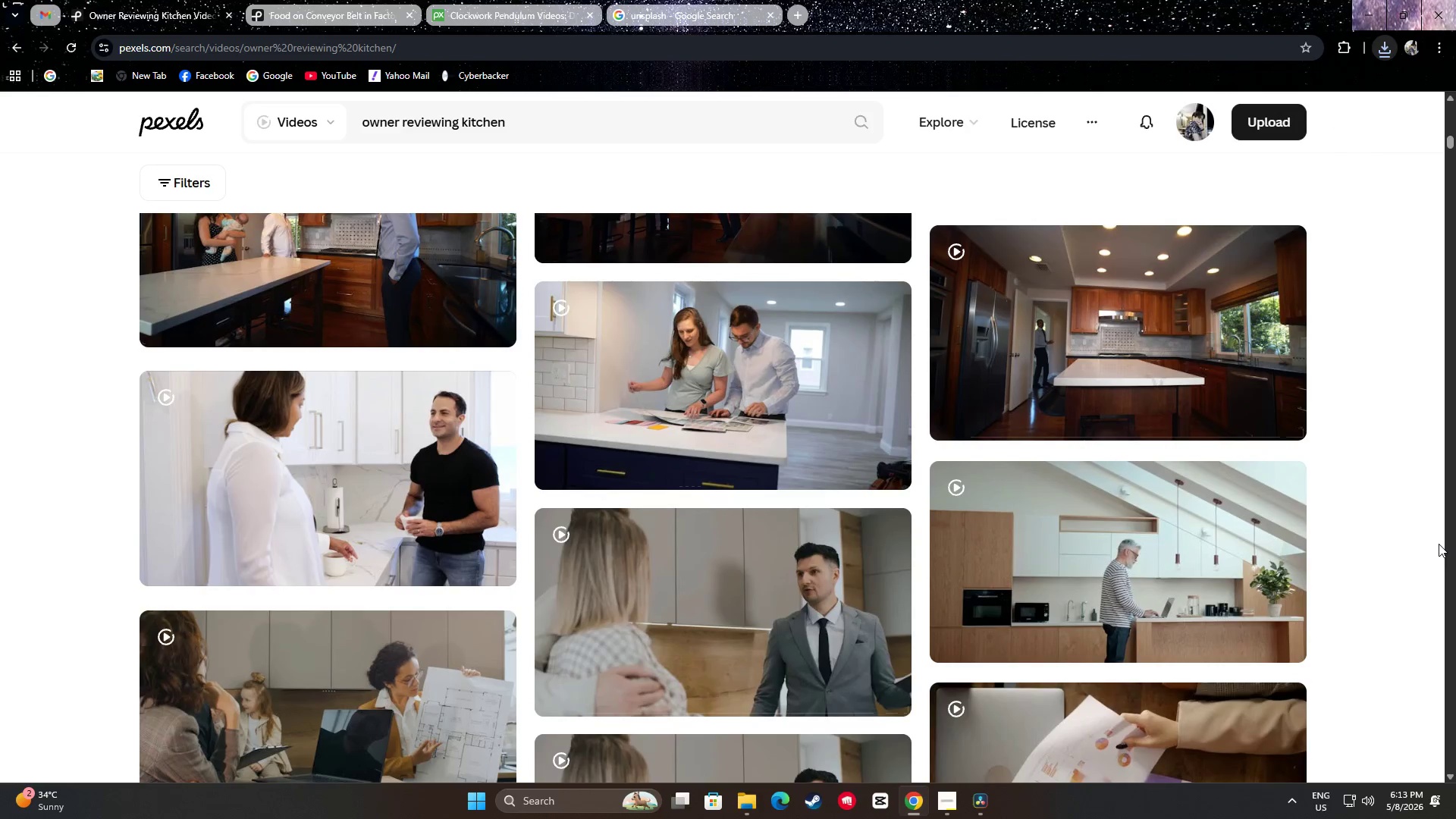 
scroll: coordinate [1433, 520], scroll_direction: down, amount: 14.0
 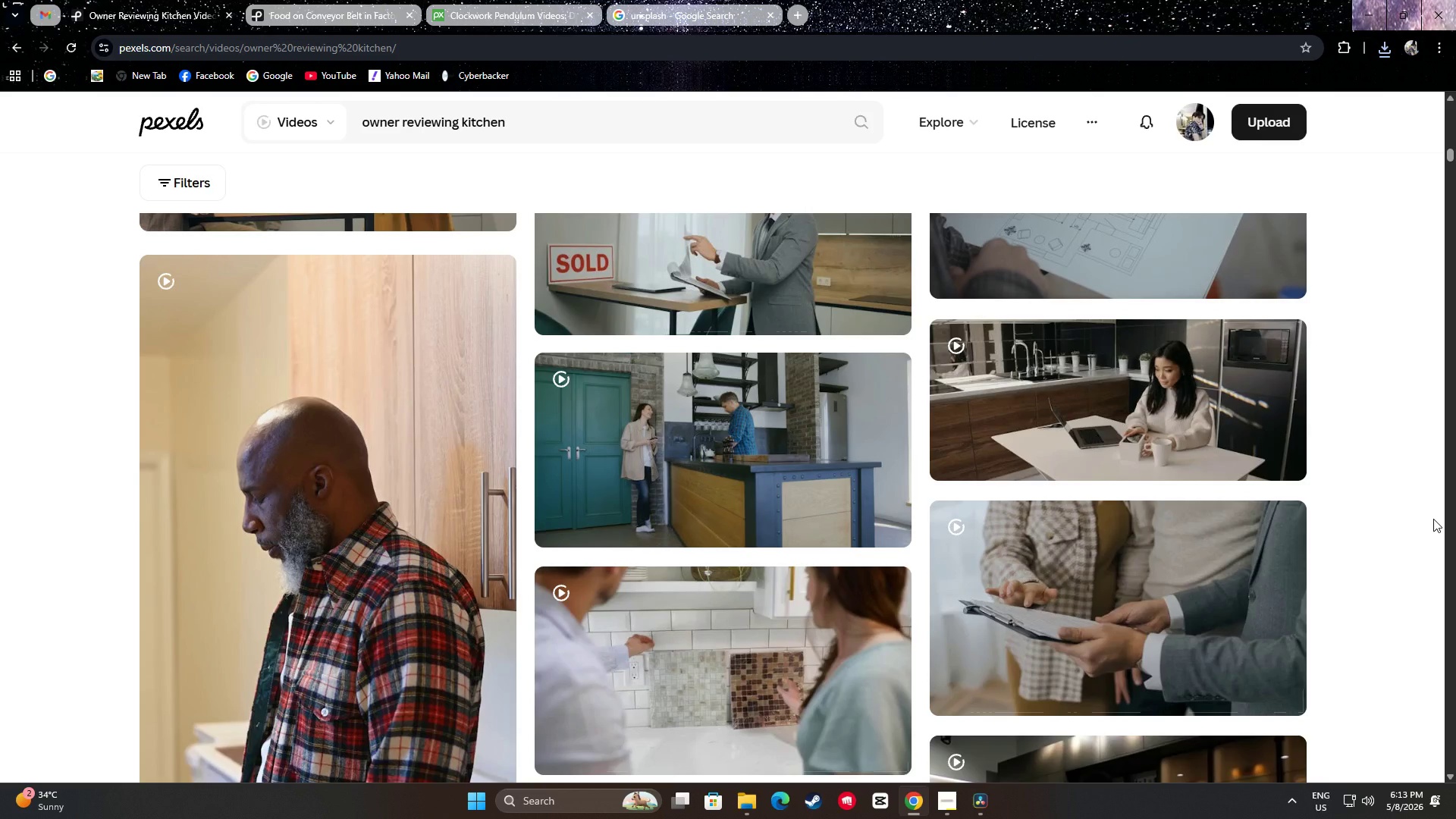 
scroll: coordinate [1439, 519], scroll_direction: none, amount: 0.0
 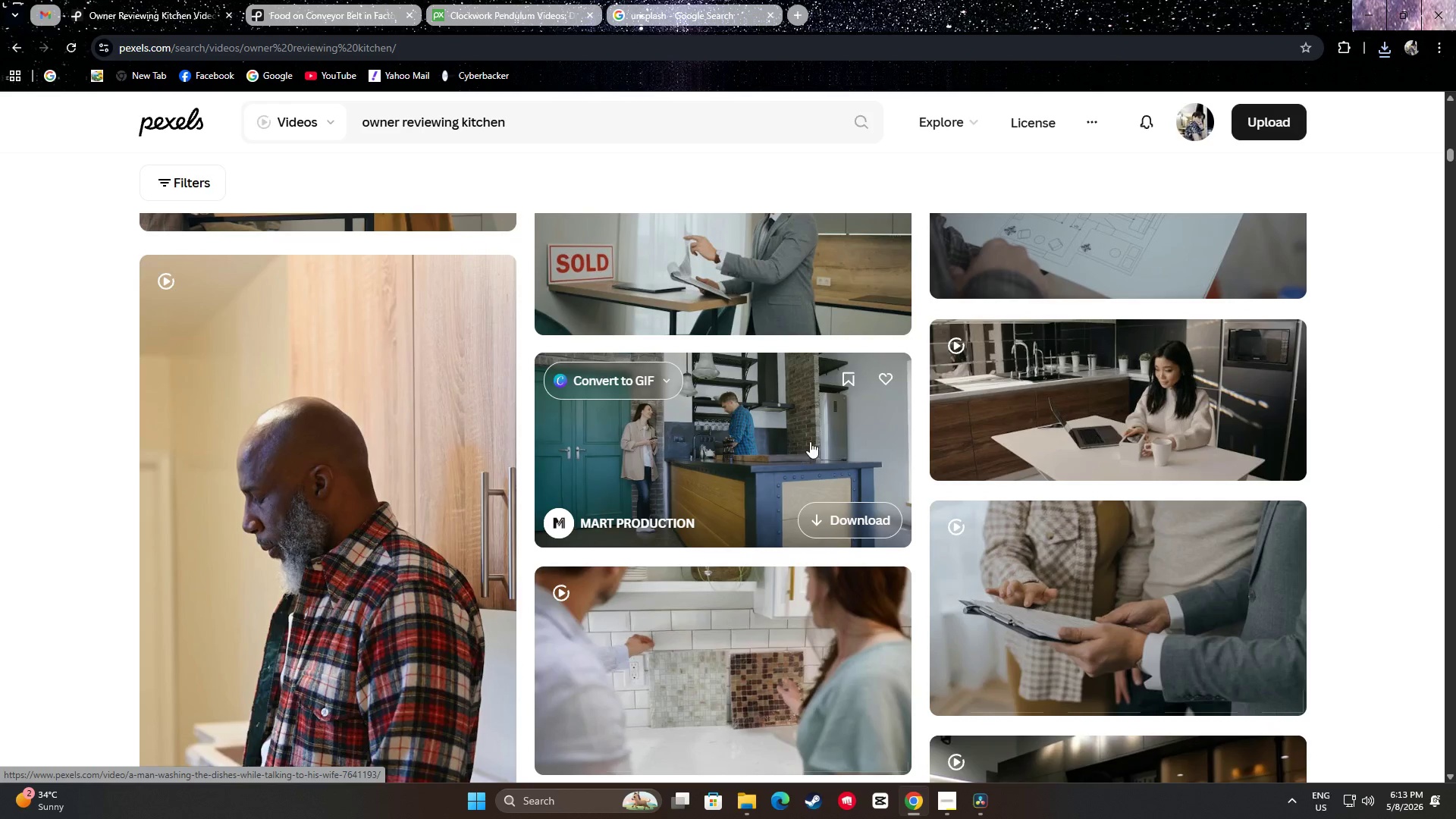 
scroll: coordinate [817, 439], scroll_direction: down, amount: 3.0
 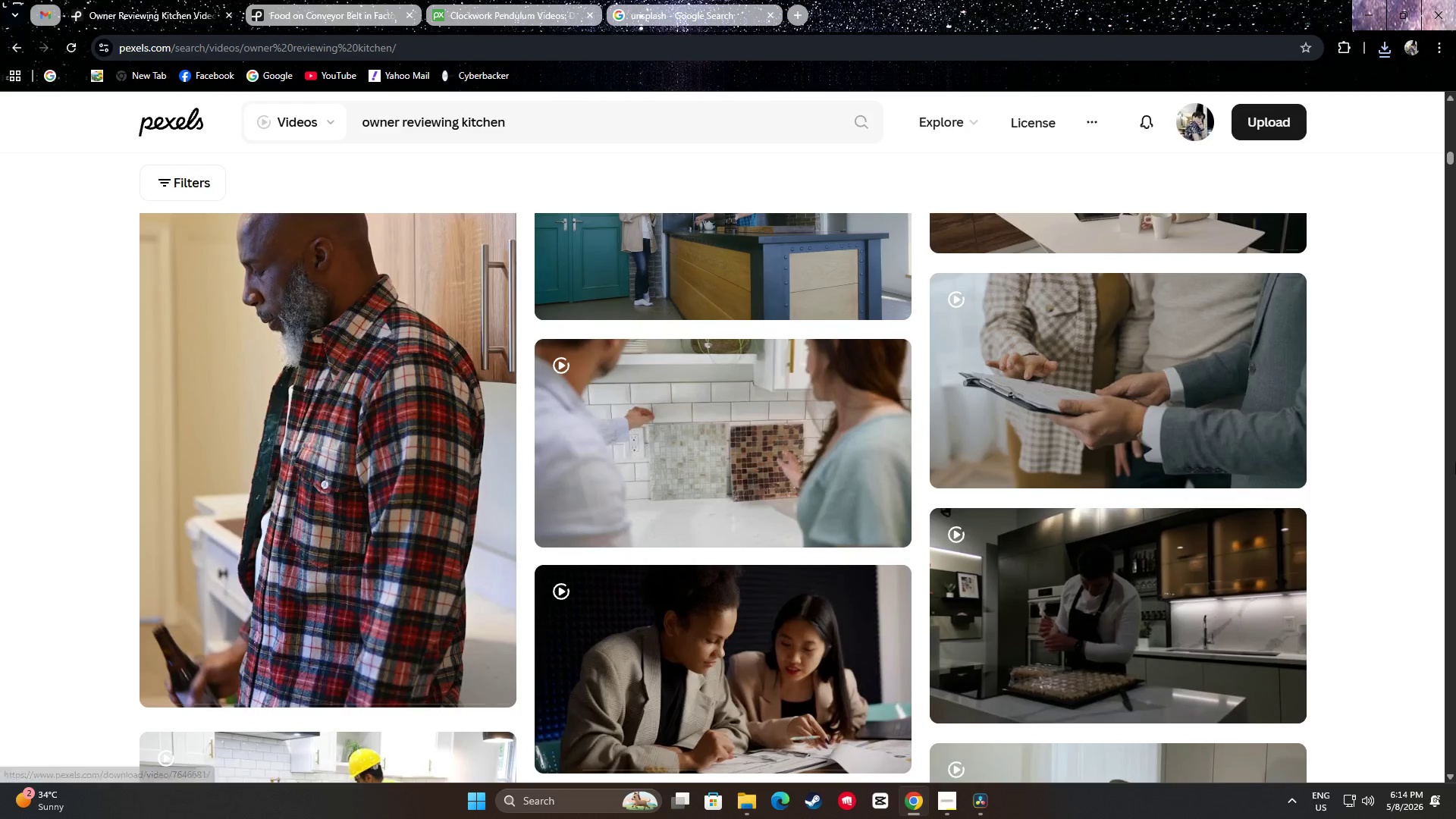 
scroll: coordinate [1436, 465], scroll_direction: none, amount: 0.0
 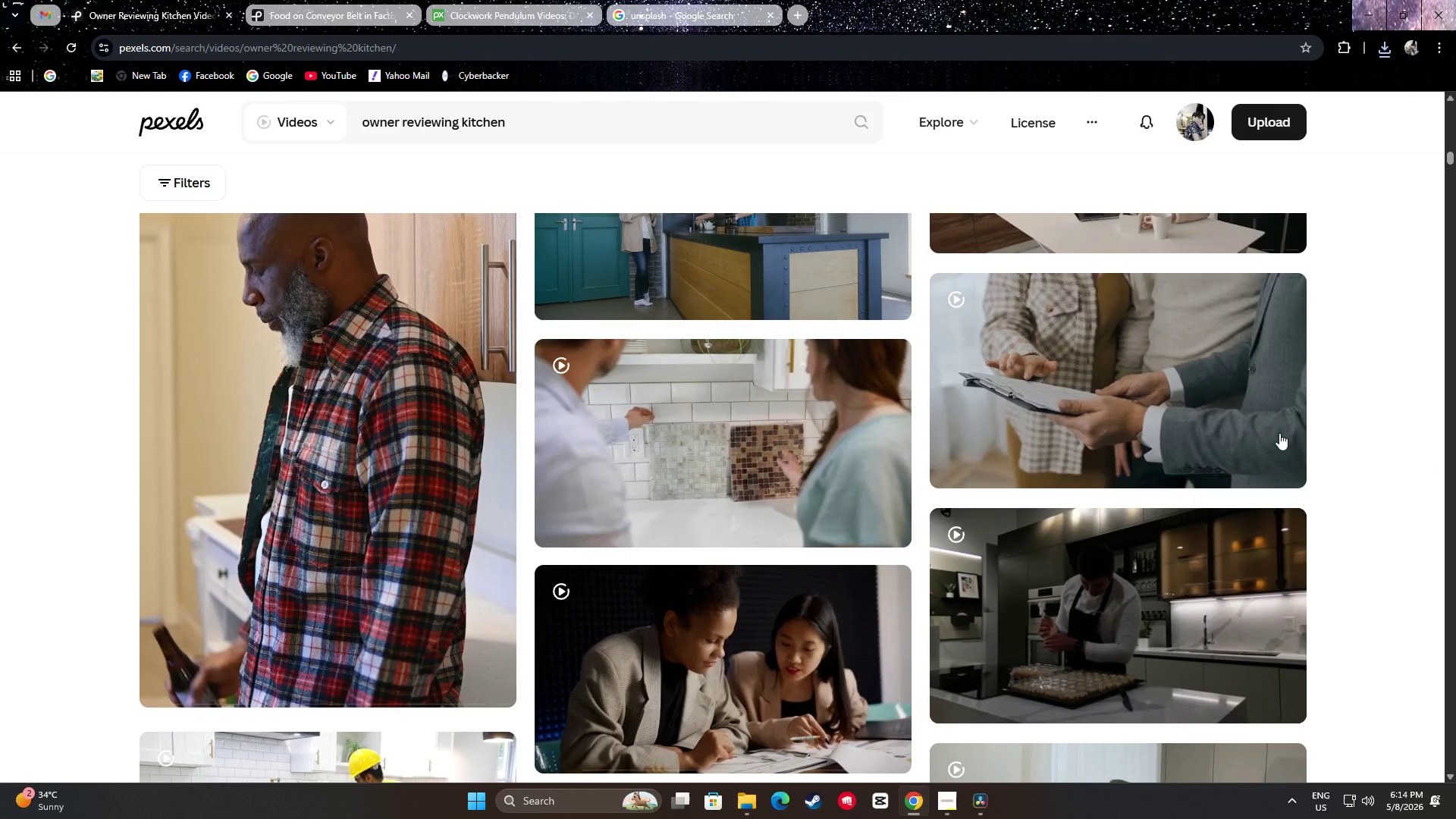 
mouse_move([1260, 388])
 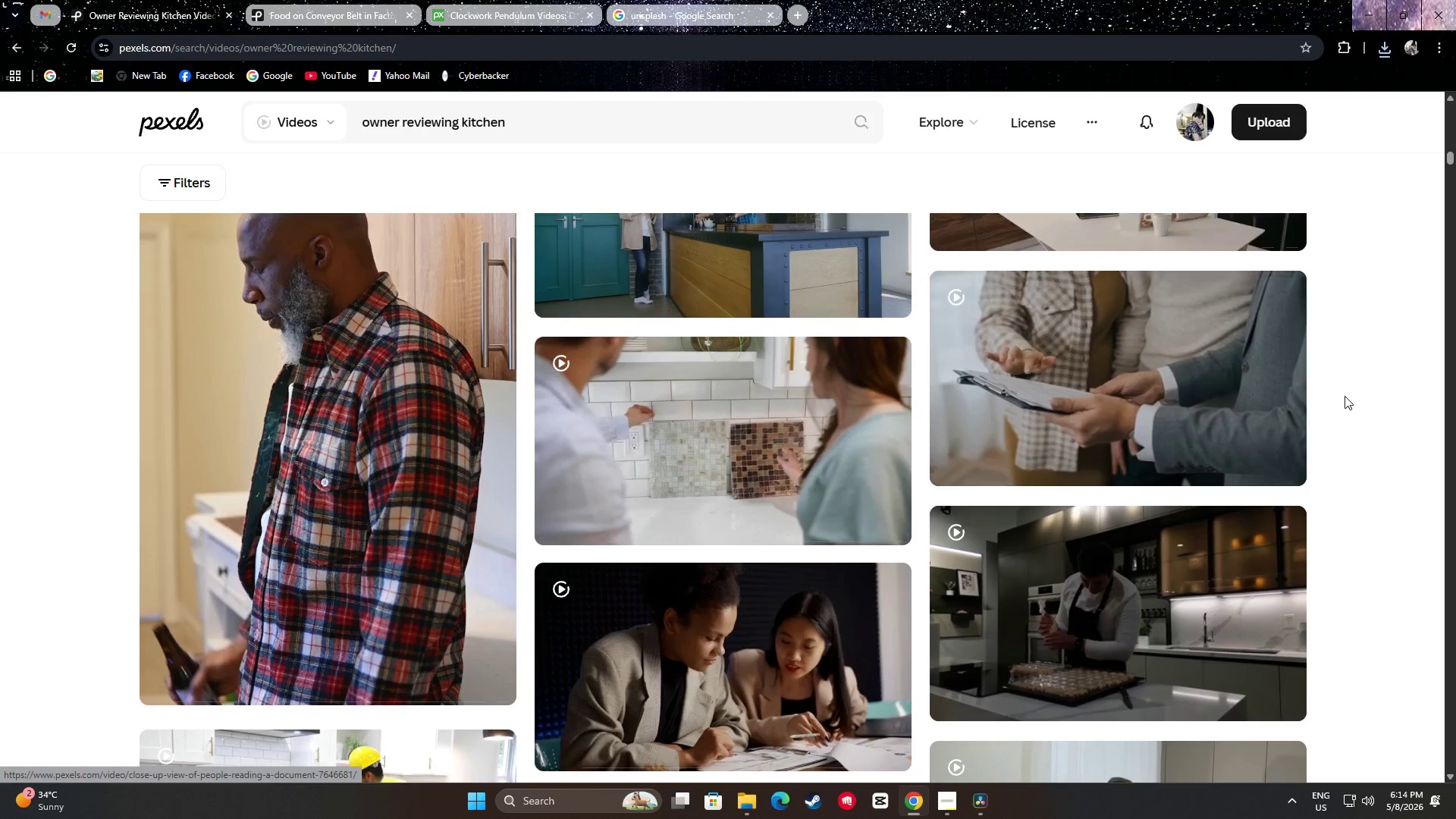 
scroll: coordinate [1382, 383], scroll_direction: down, amount: 15.0
 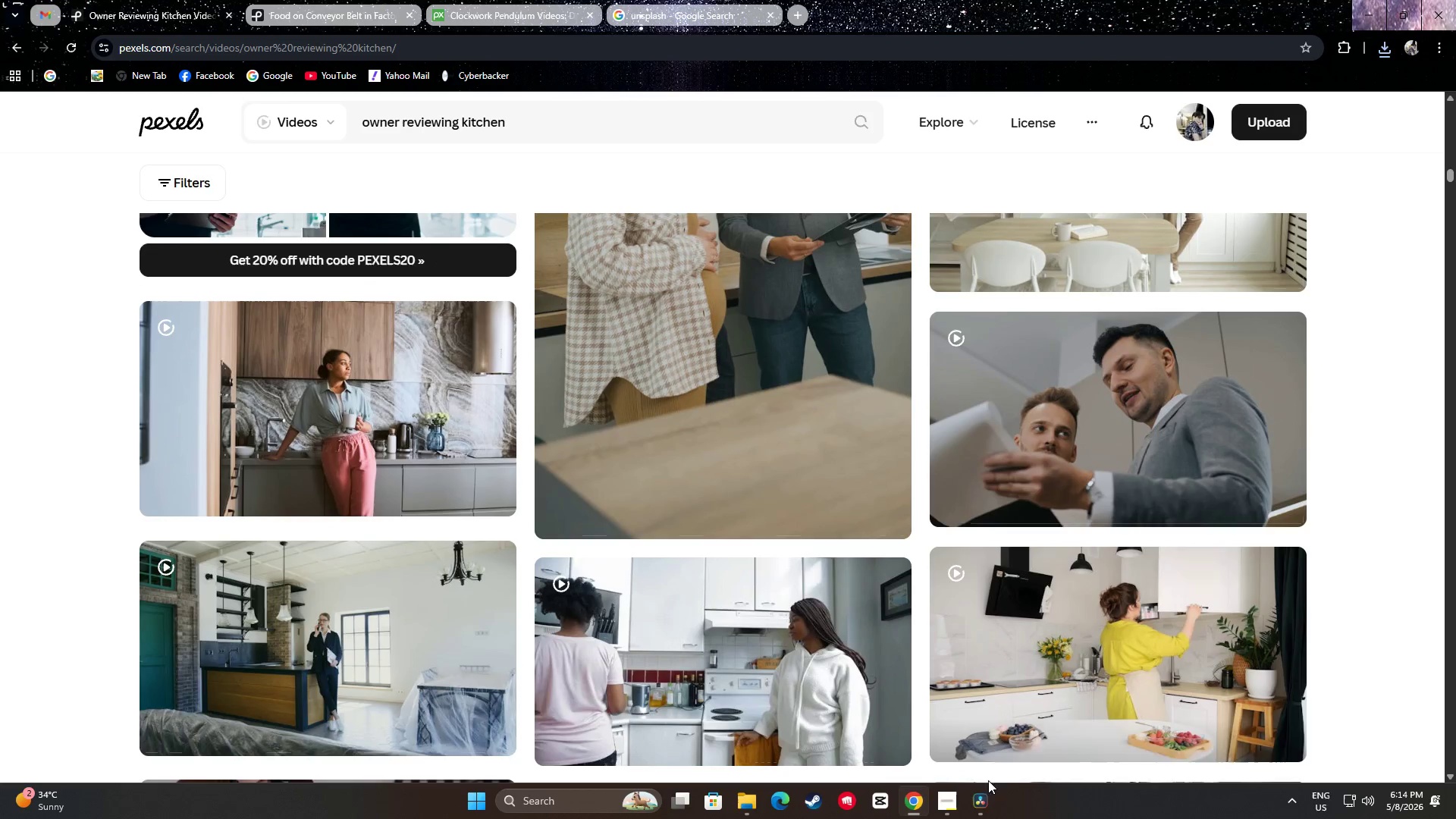 
left_click([983, 804])
 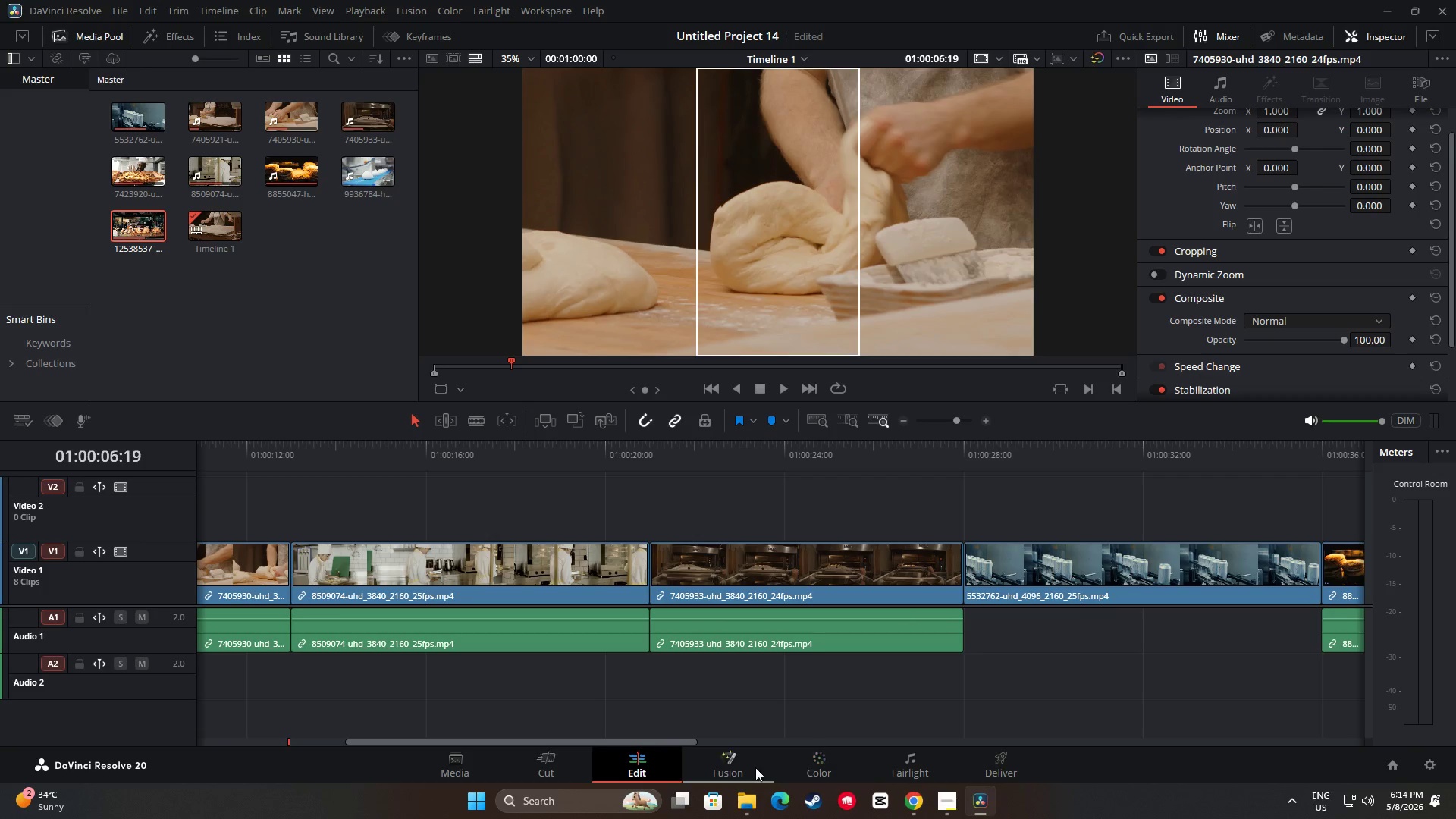 
left_click_drag(start_coordinate=[675, 743], to_coordinate=[901, 744])
 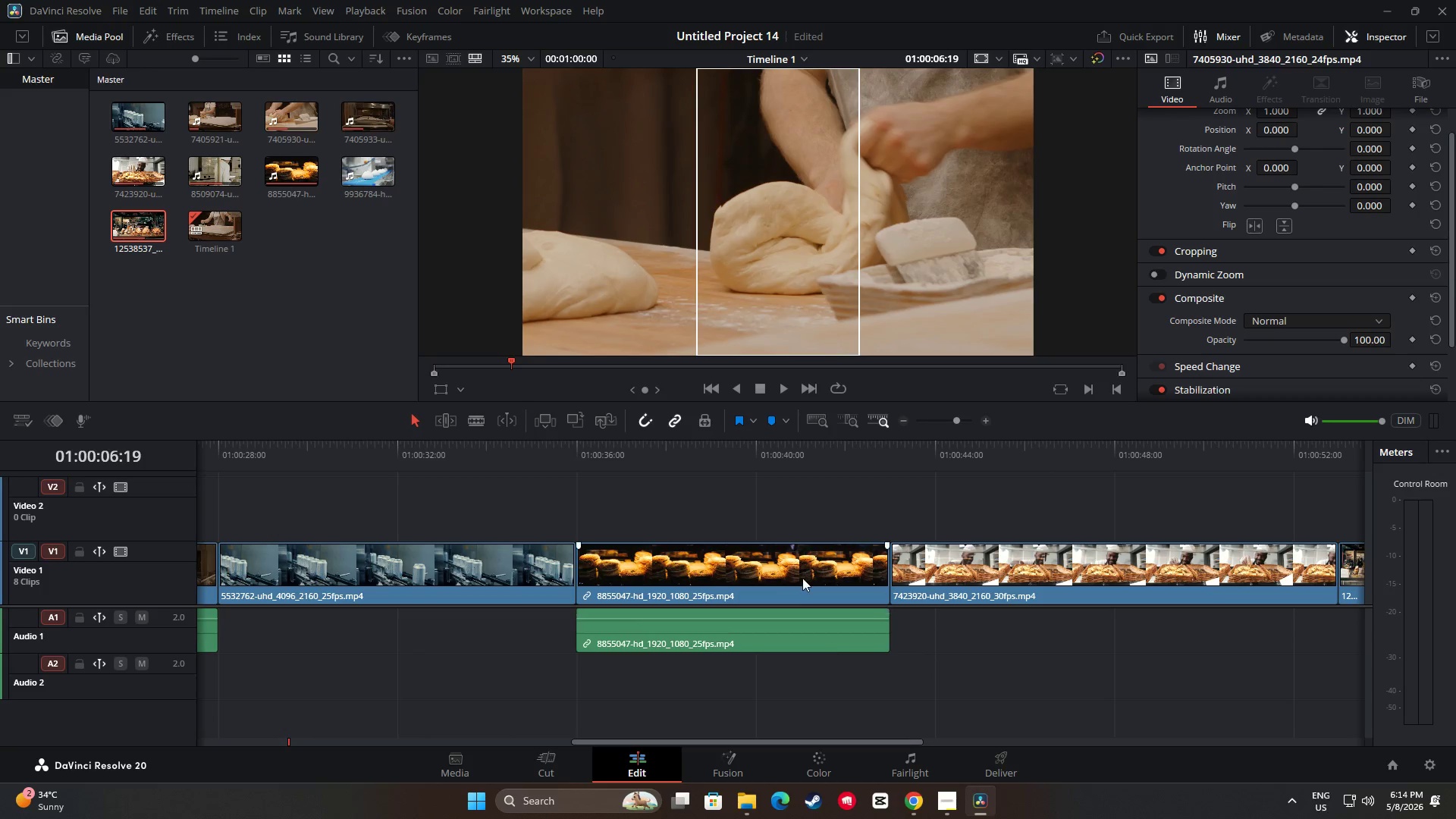 
left_click([802, 578])
 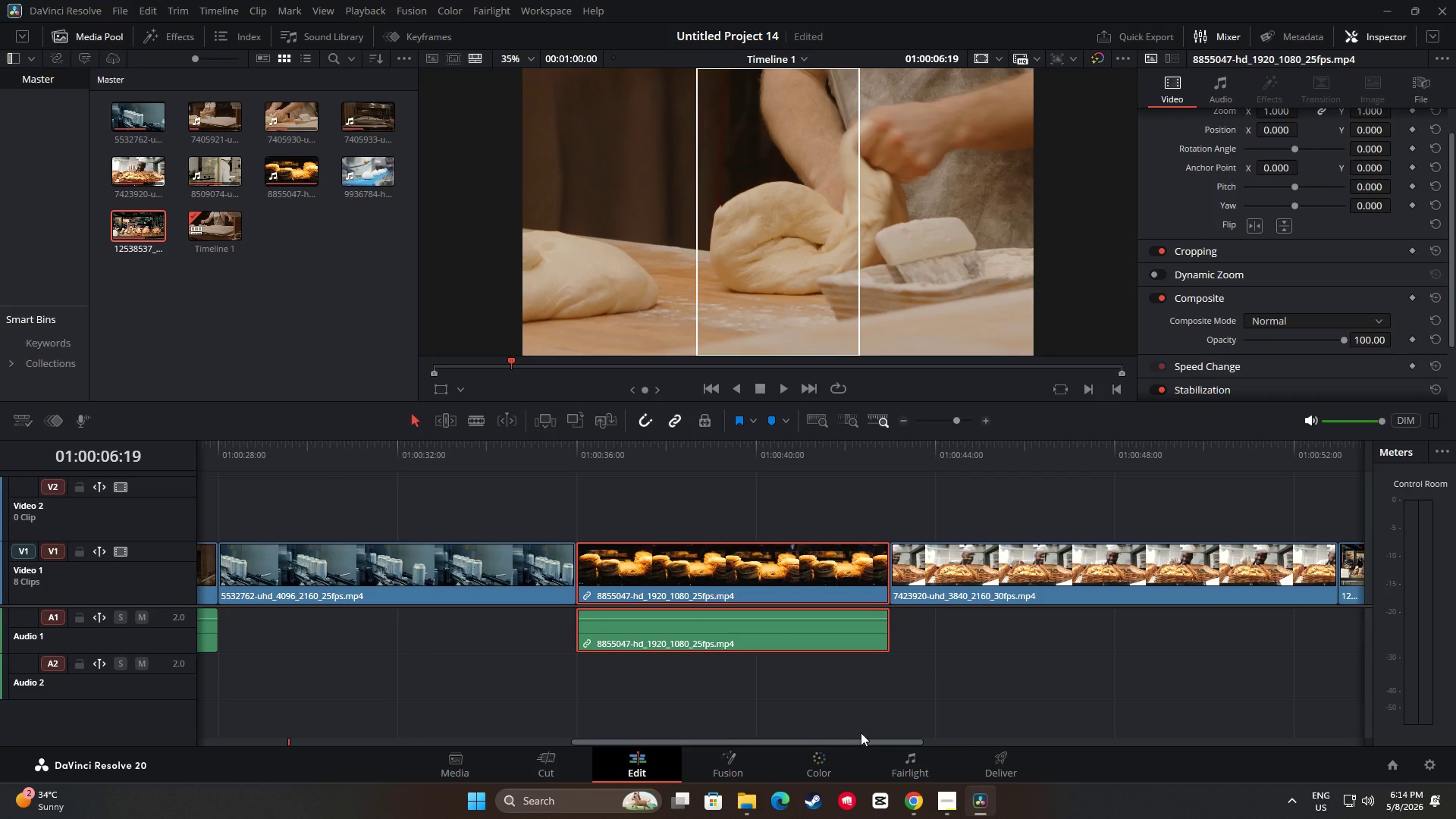 
left_click_drag(start_coordinate=[867, 743], to_coordinate=[894, 741])
 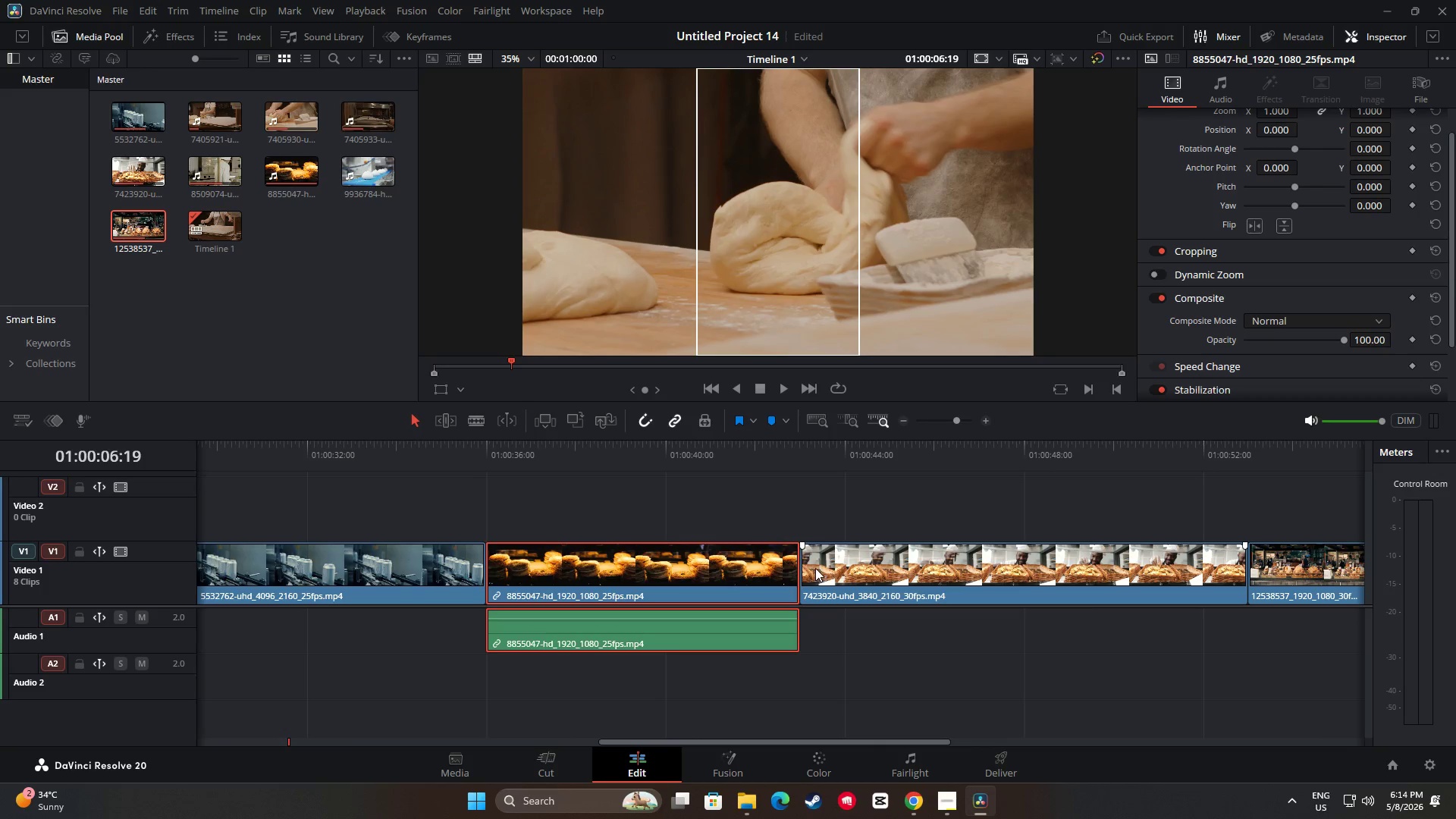 
left_click_drag(start_coordinate=[808, 567], to_coordinate=[878, 570])
 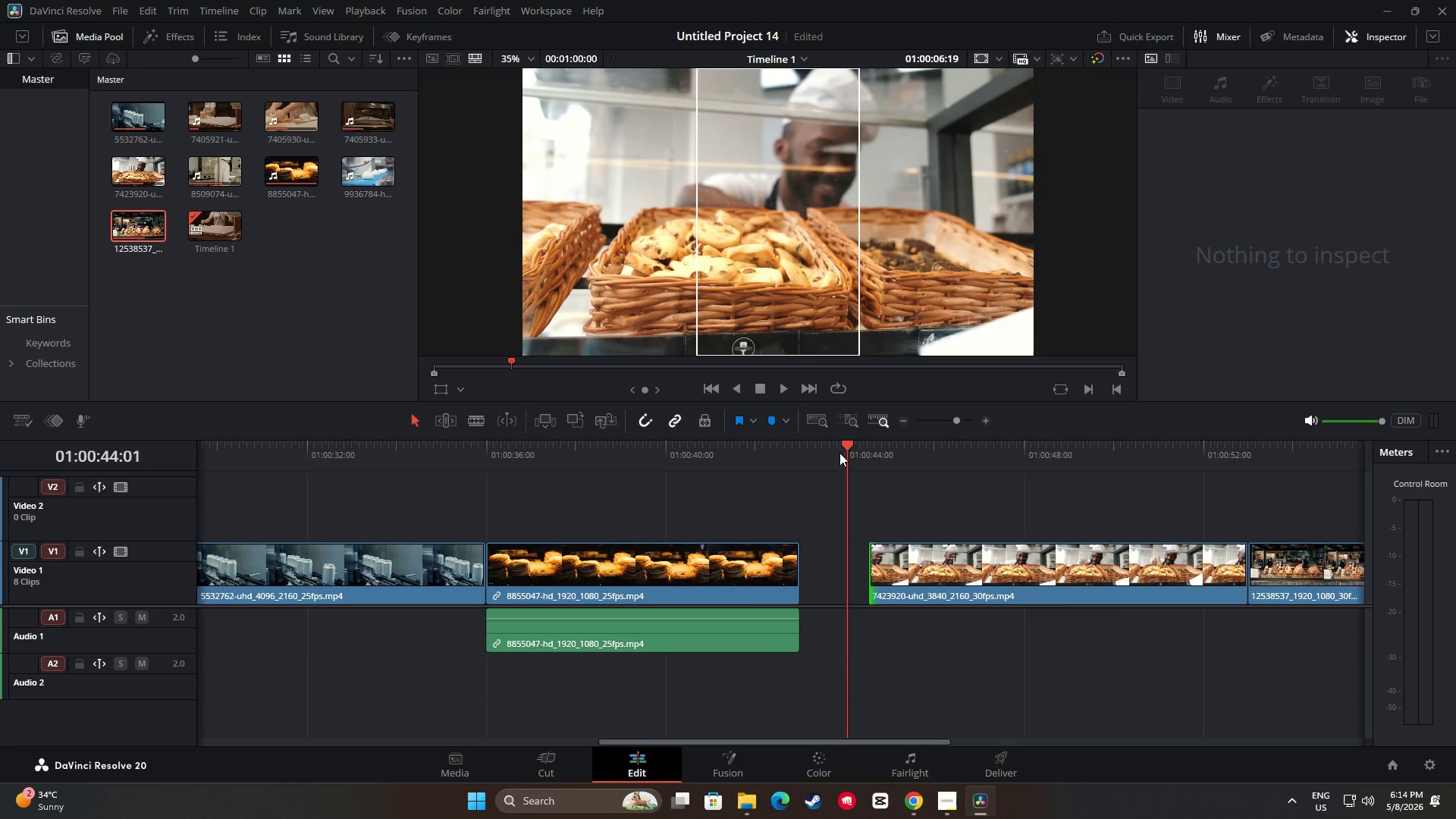 
left_click_drag(start_coordinate=[839, 452], to_coordinate=[890, 453])
 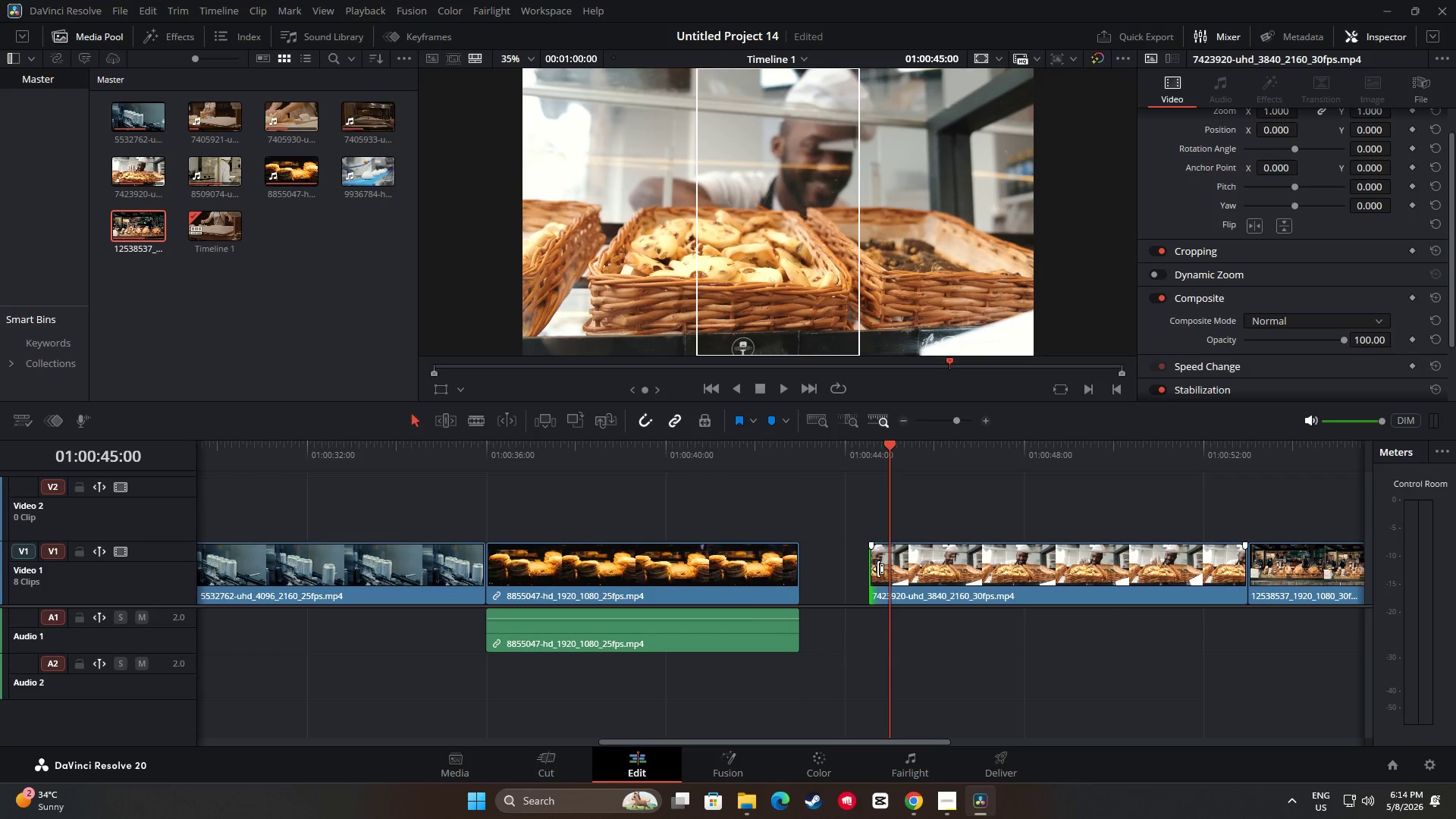 
left_click_drag(start_coordinate=[878, 569], to_coordinate=[893, 569])
 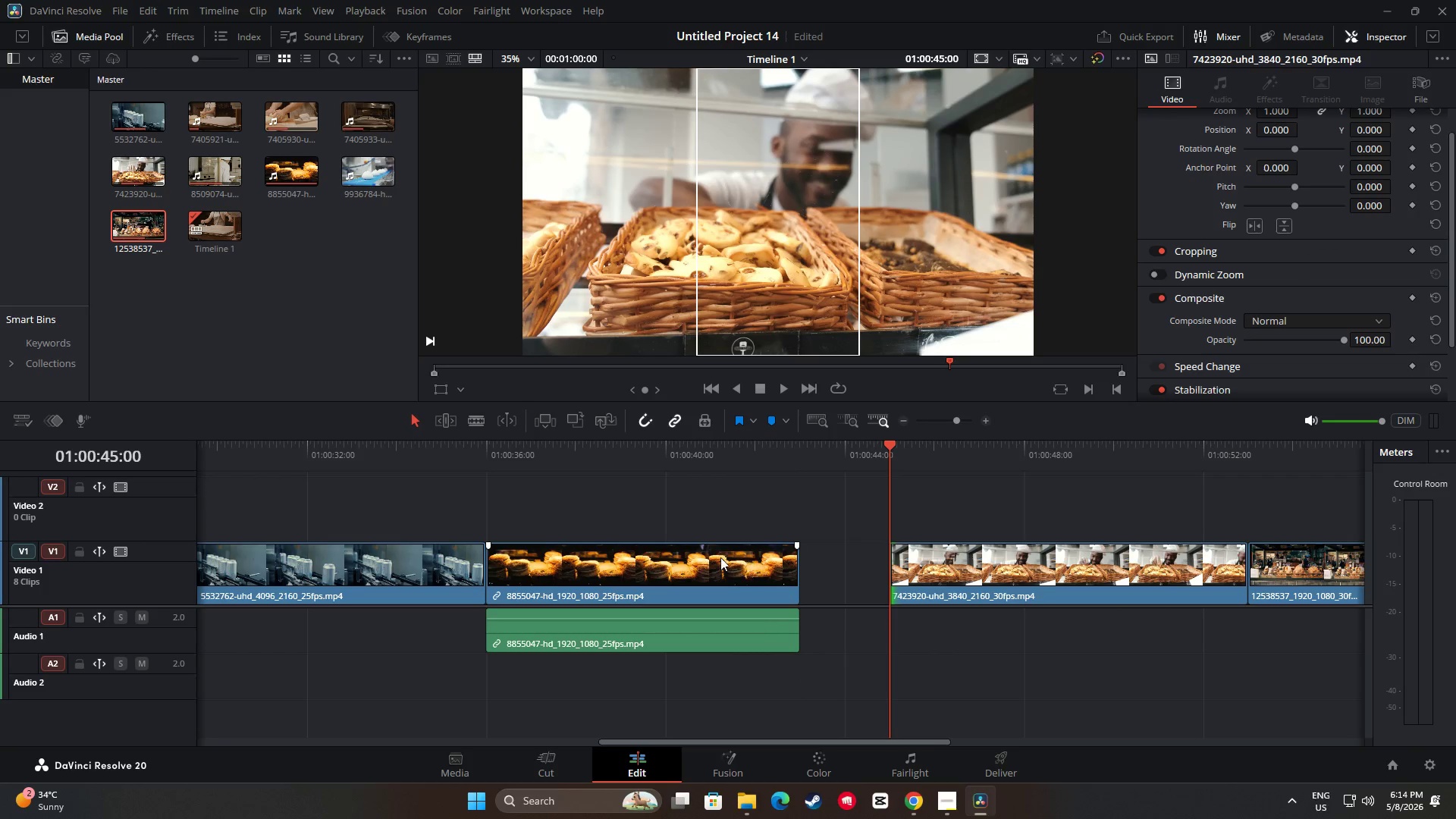 
left_click([720, 557])
 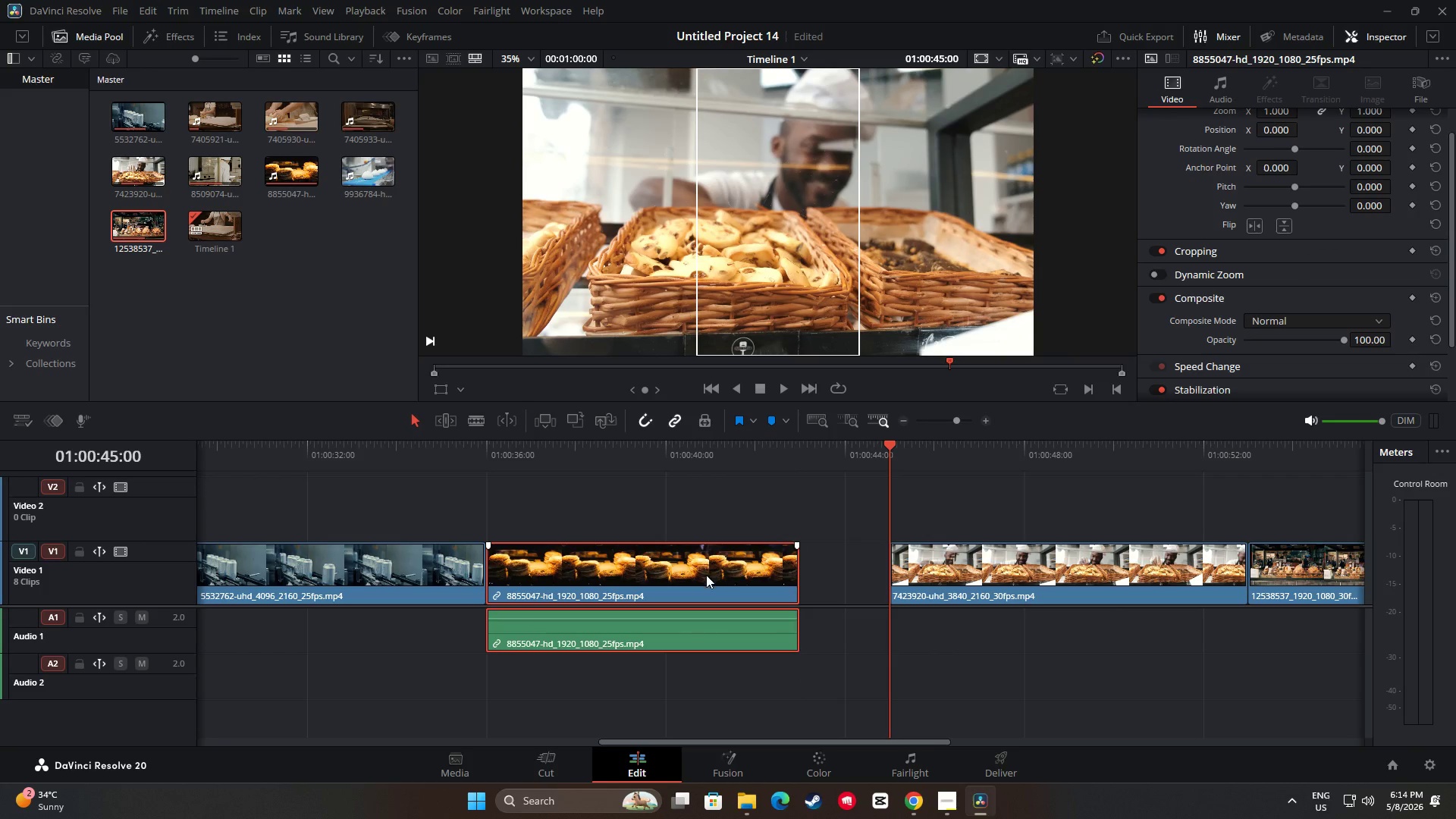 
key(Backspace)
 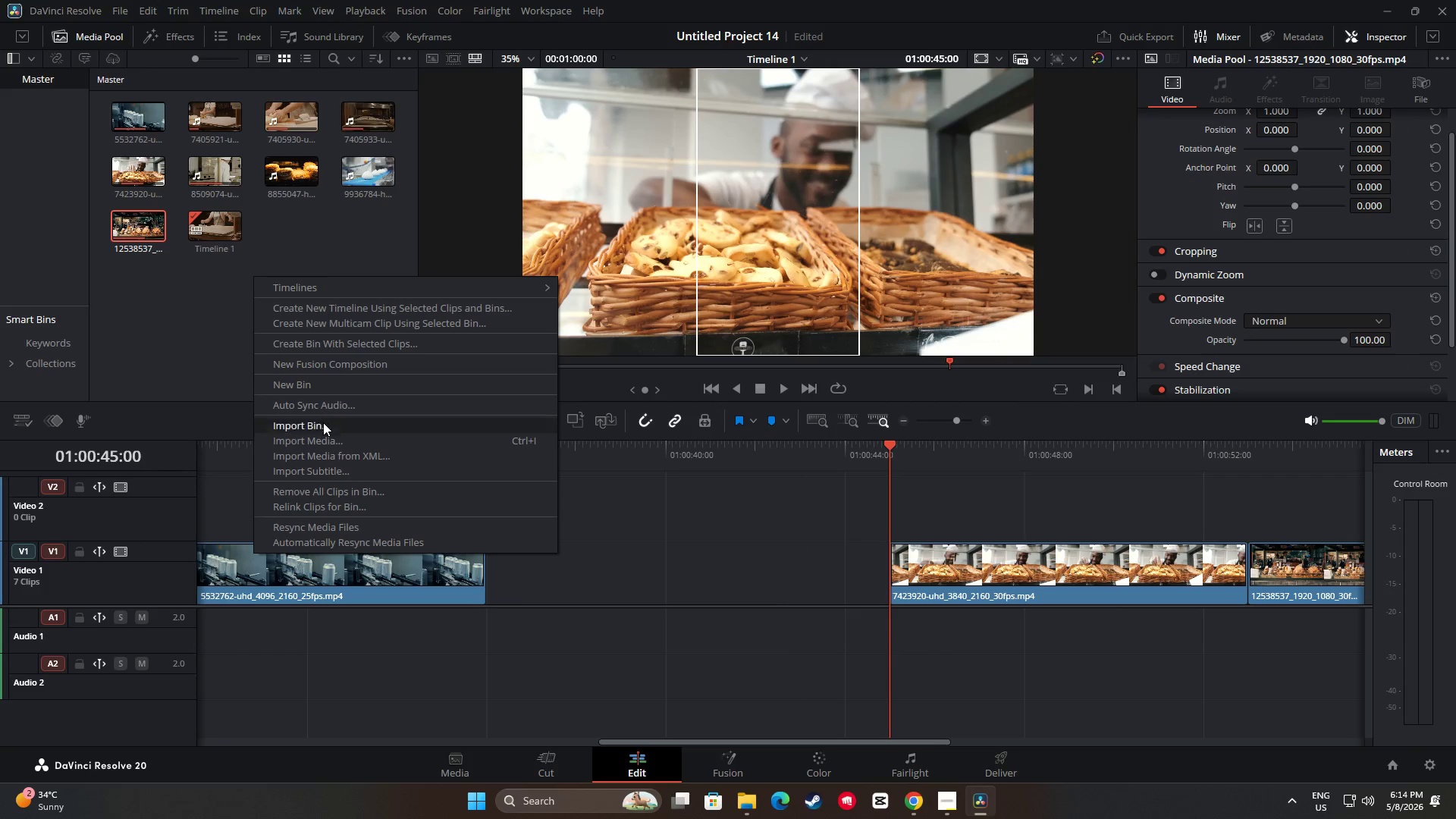 
left_click([321, 446])
 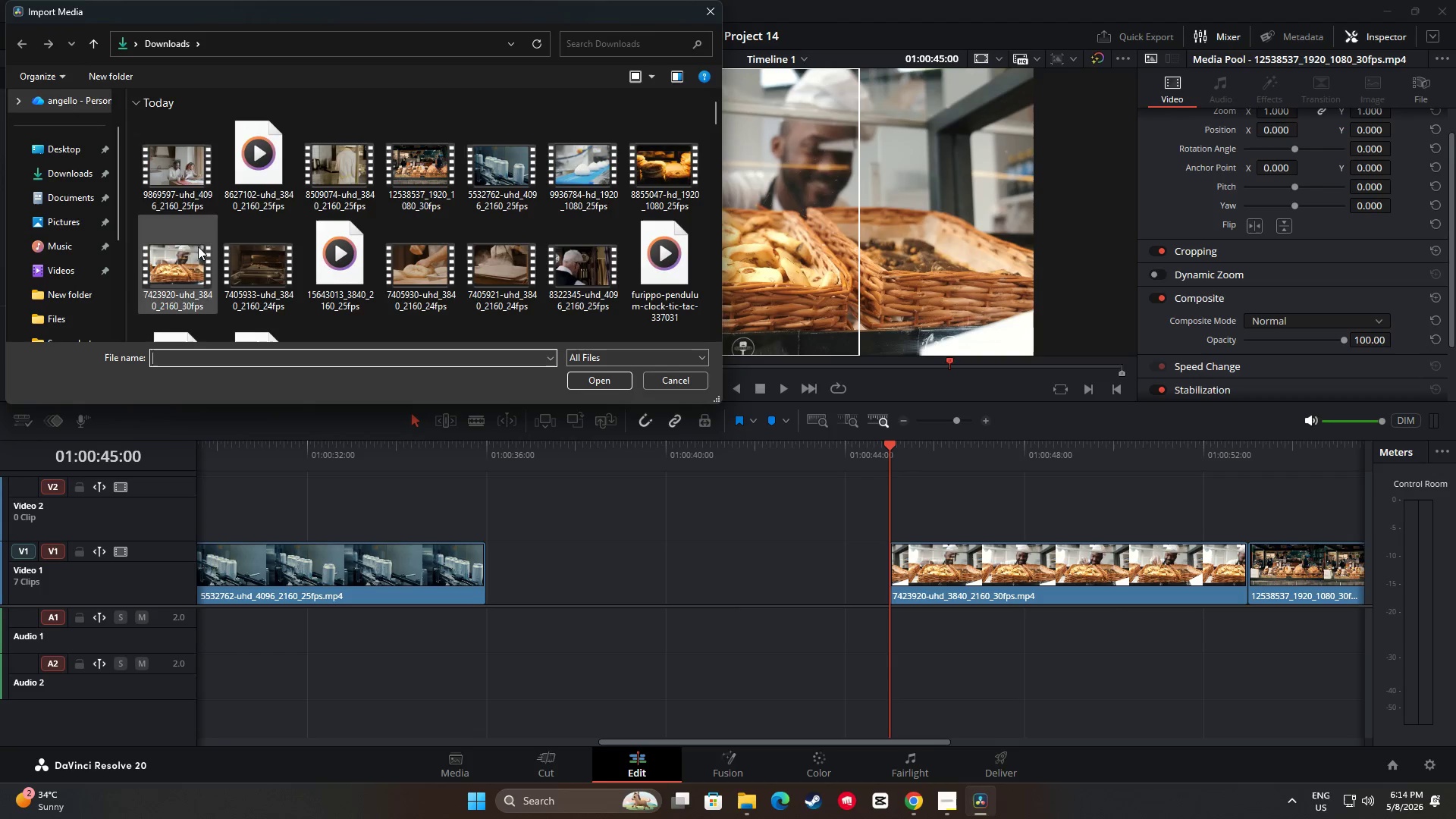 
left_click([175, 170])
 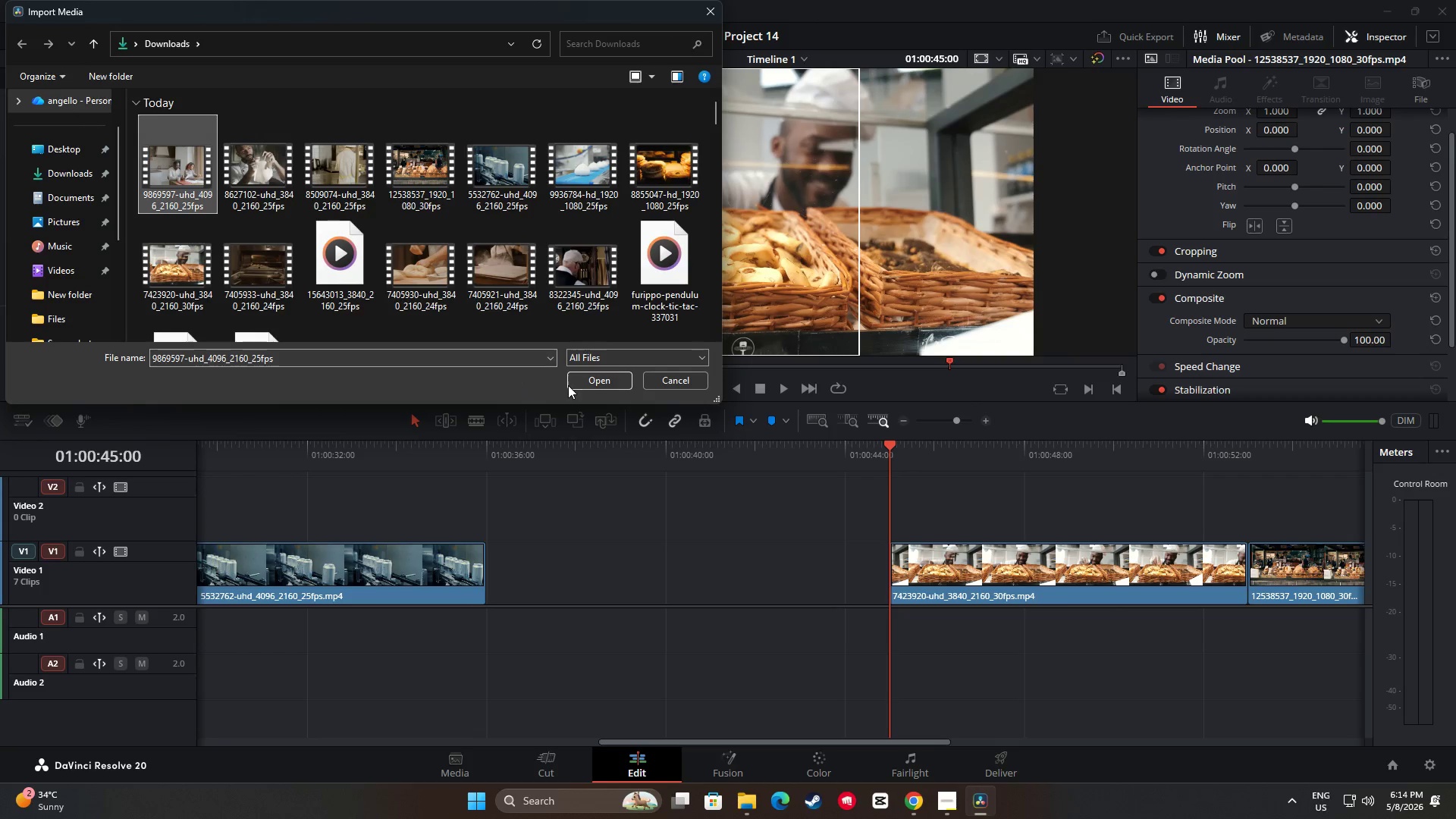 
left_click_drag(start_coordinate=[577, 383], to_coordinate=[519, 379])
 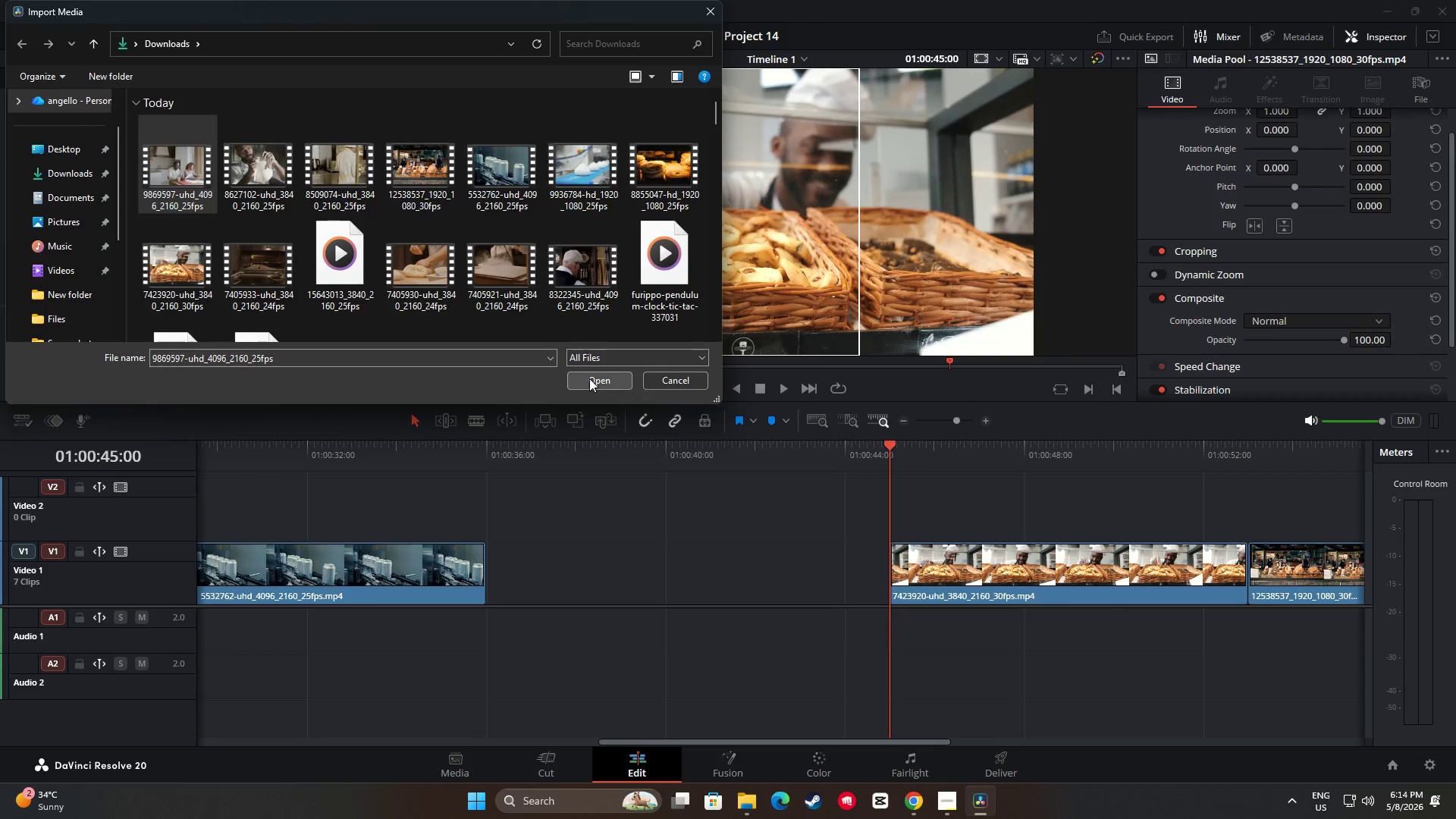 
left_click([589, 378])
 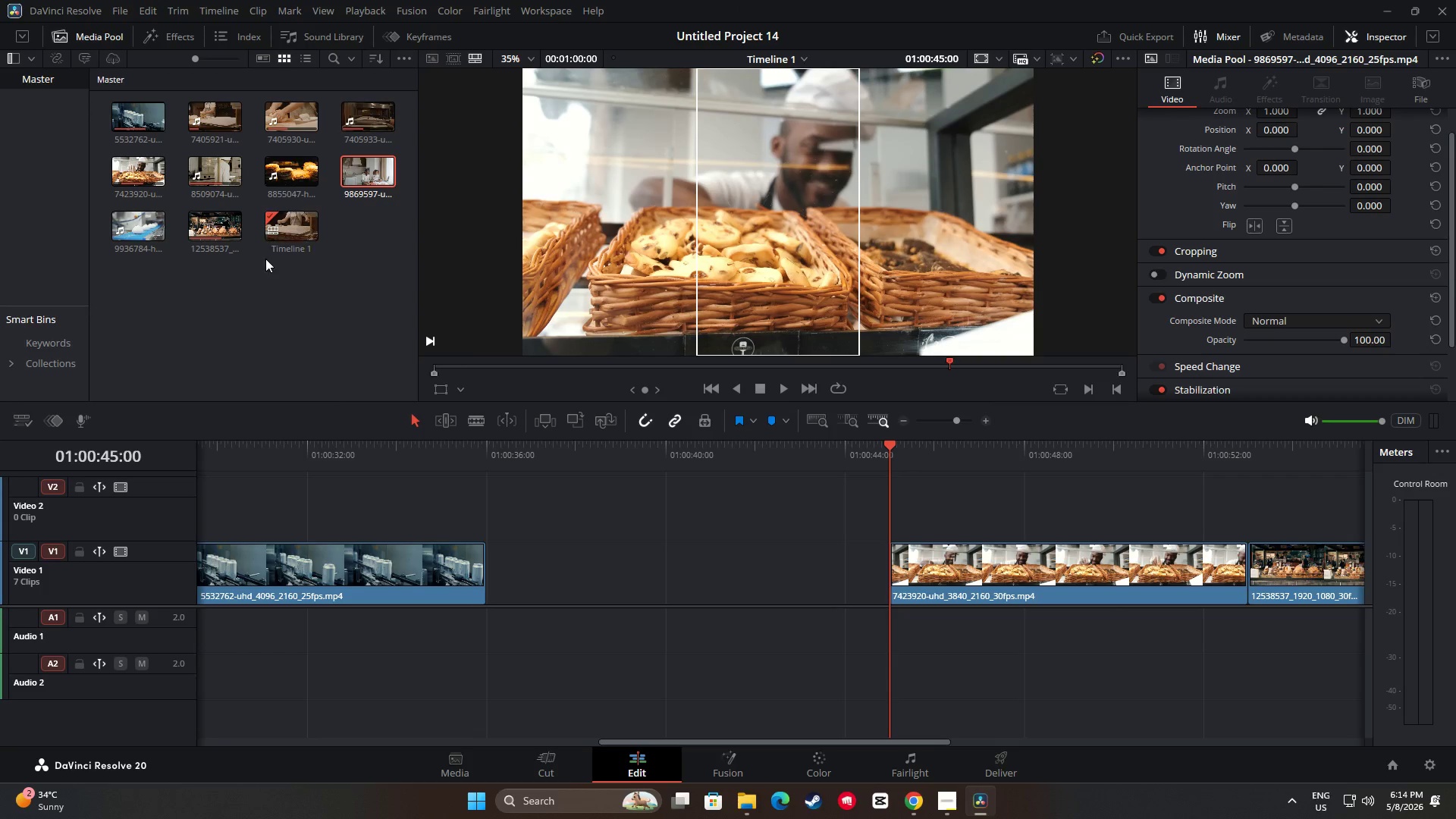 
left_click_drag(start_coordinate=[356, 174], to_coordinate=[483, 491])
 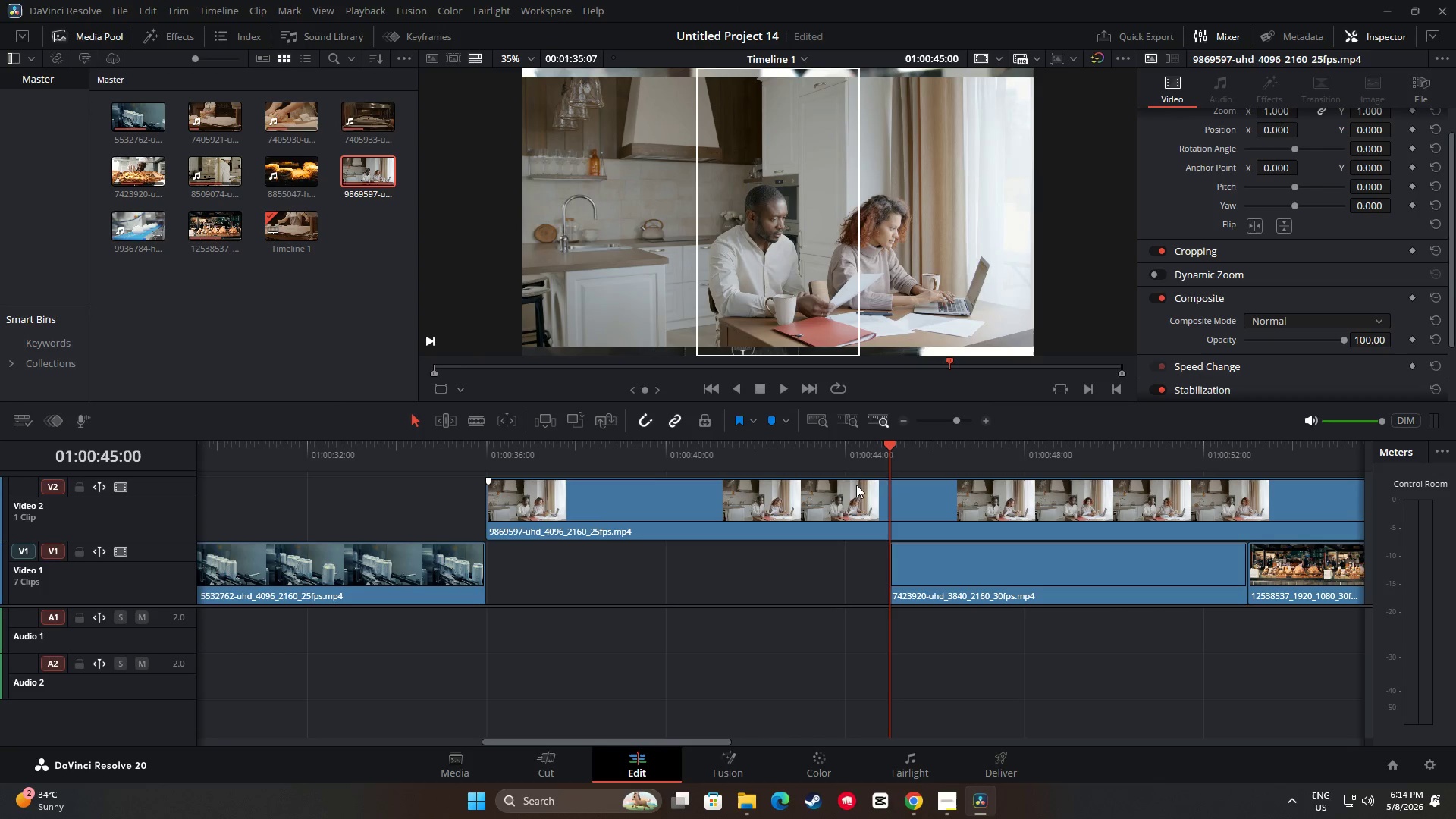 
left_click([900, 488])
 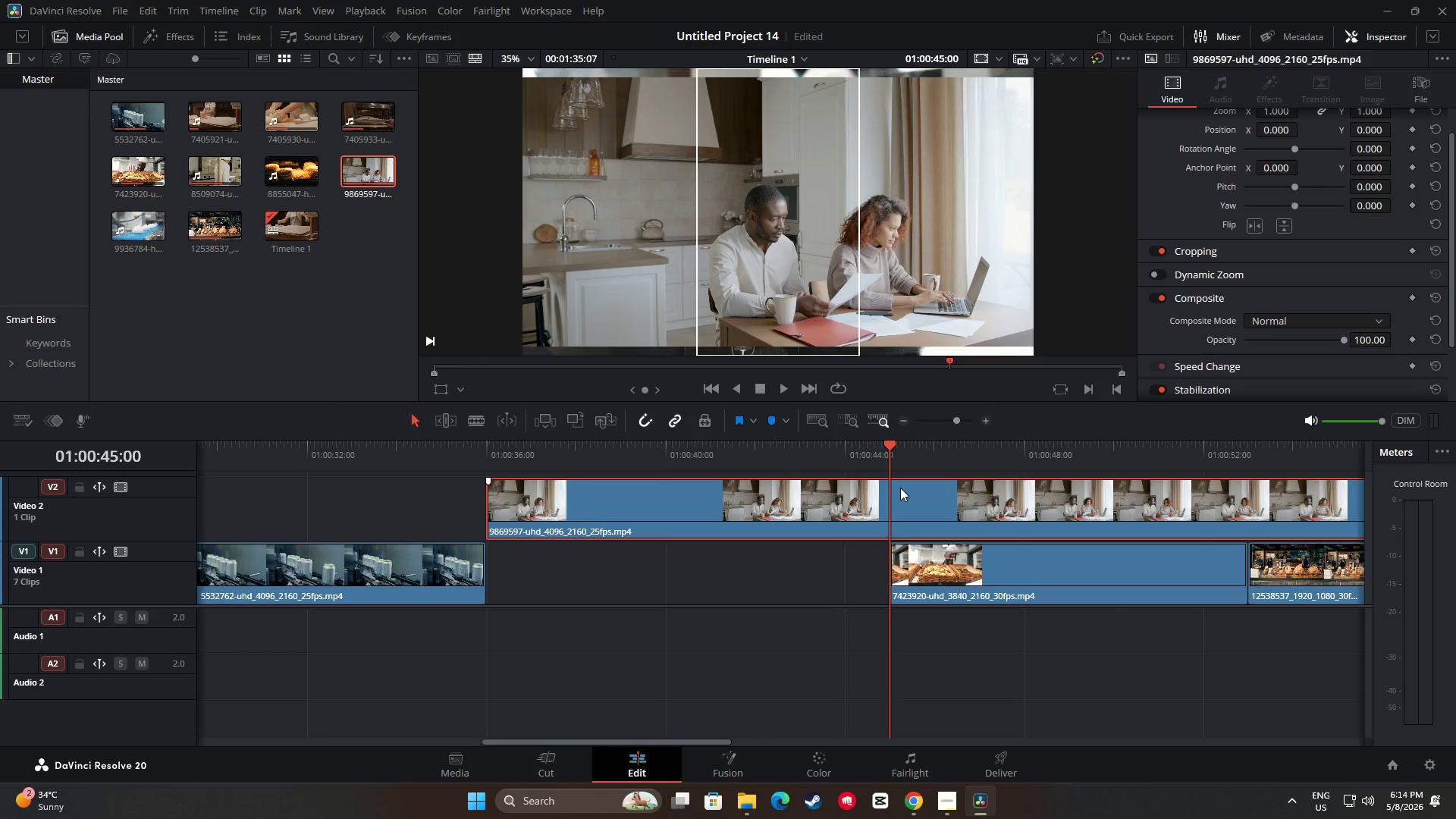 
key(Control+B)
 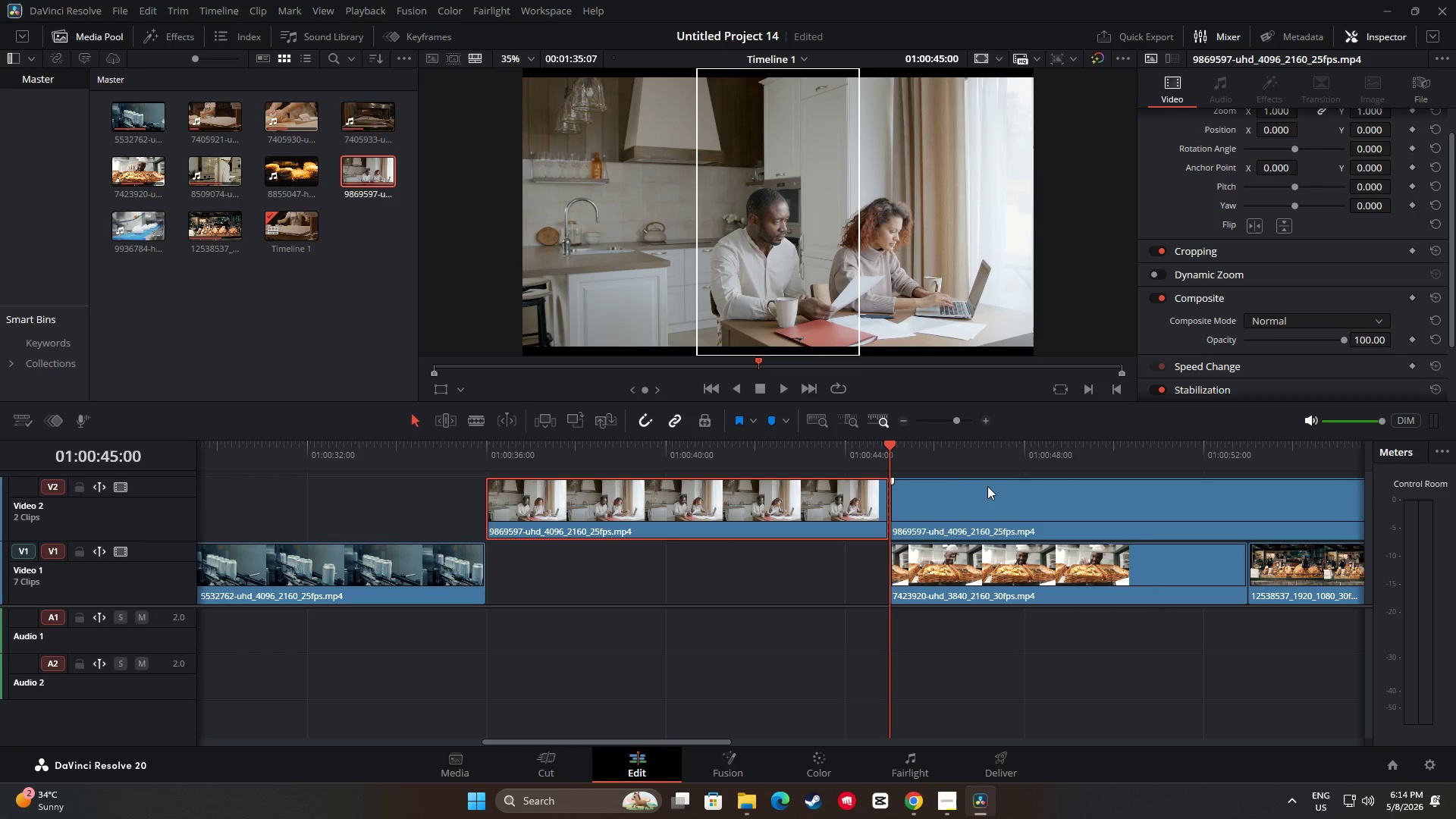 
left_click([988, 486])
 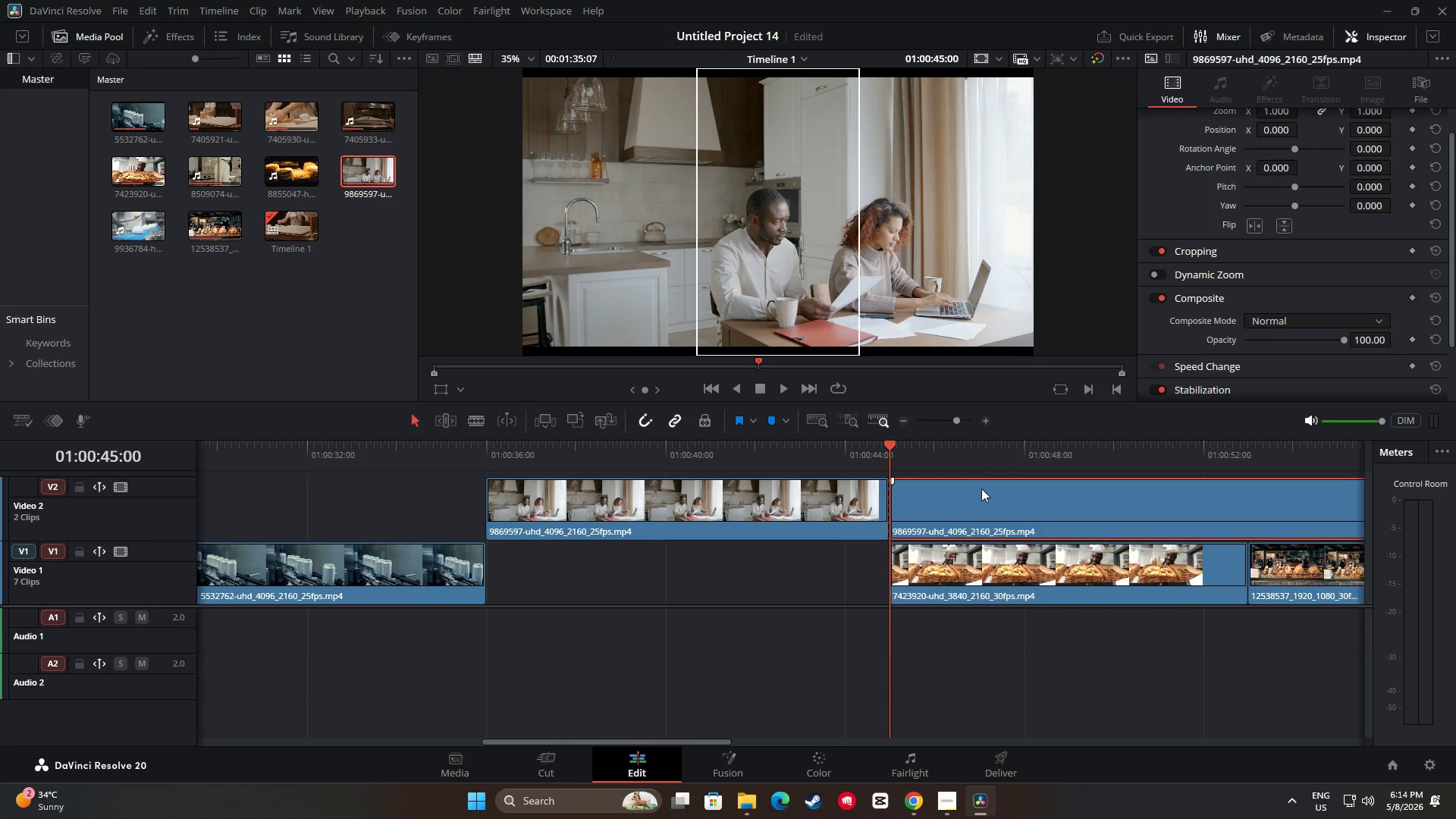 
key(Backspace)
 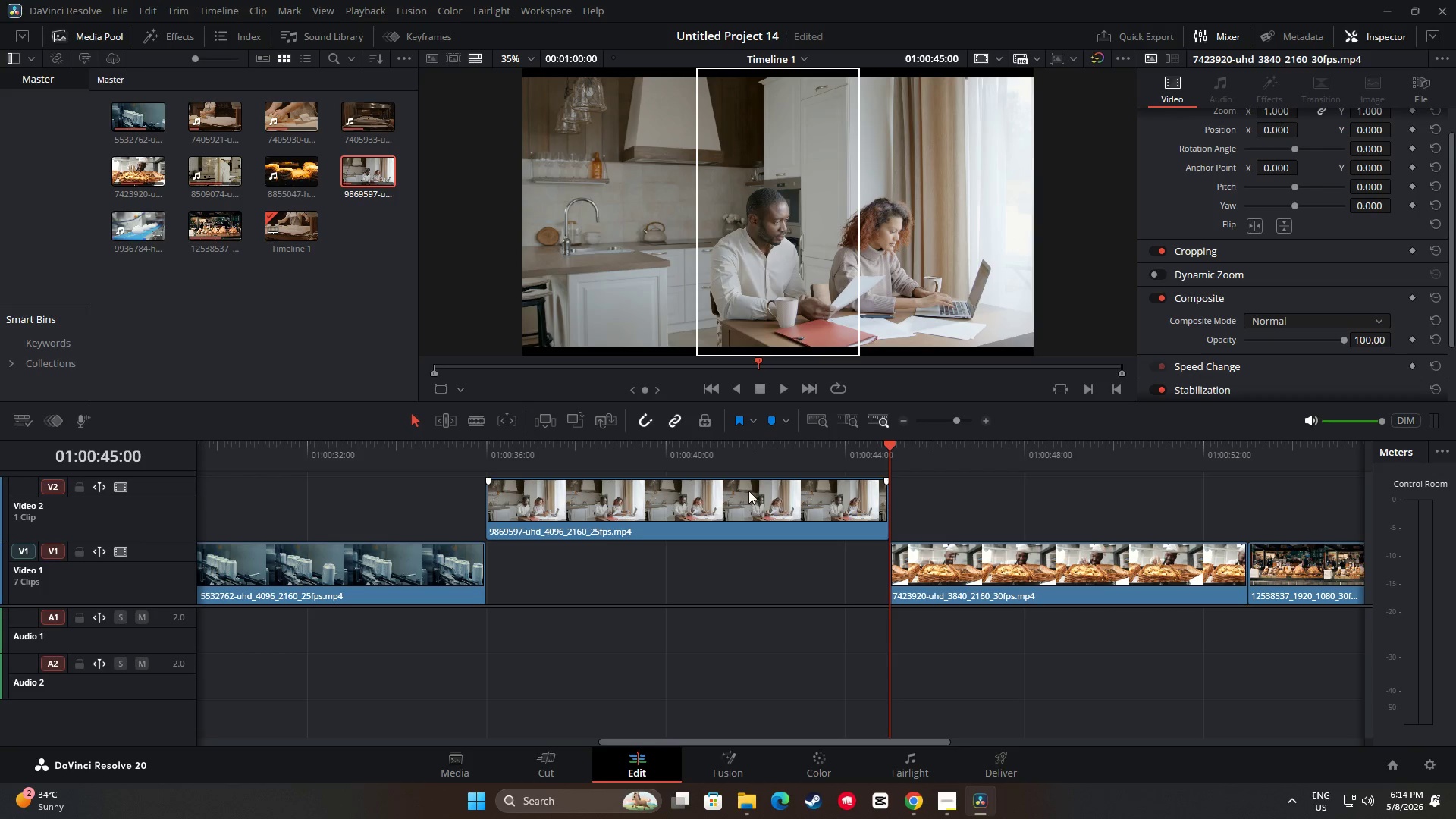 
left_click_drag(start_coordinate=[748, 491], to_coordinate=[748, 556])
 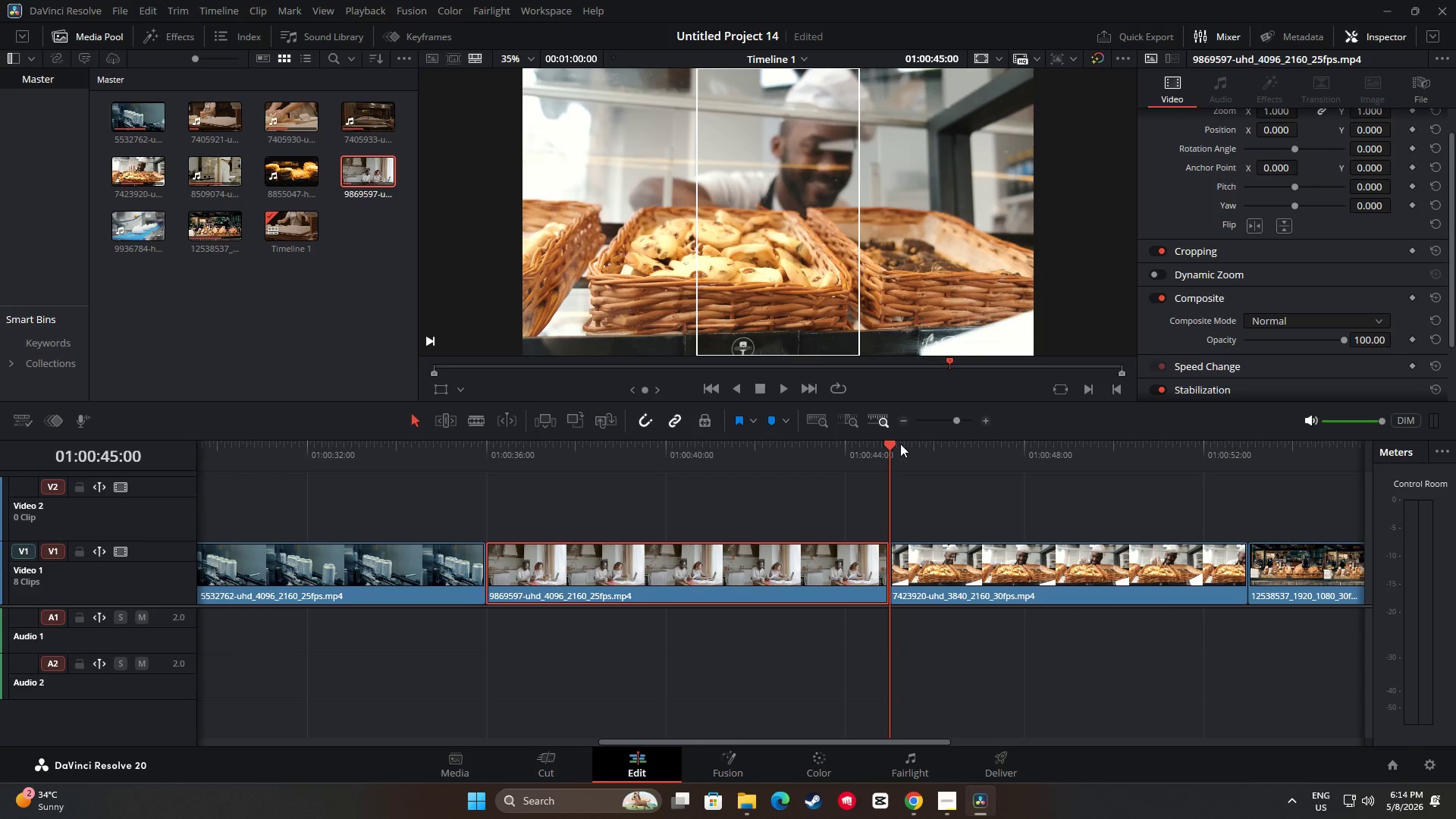 
left_click_drag(start_coordinate=[889, 444], to_coordinate=[413, 479])
 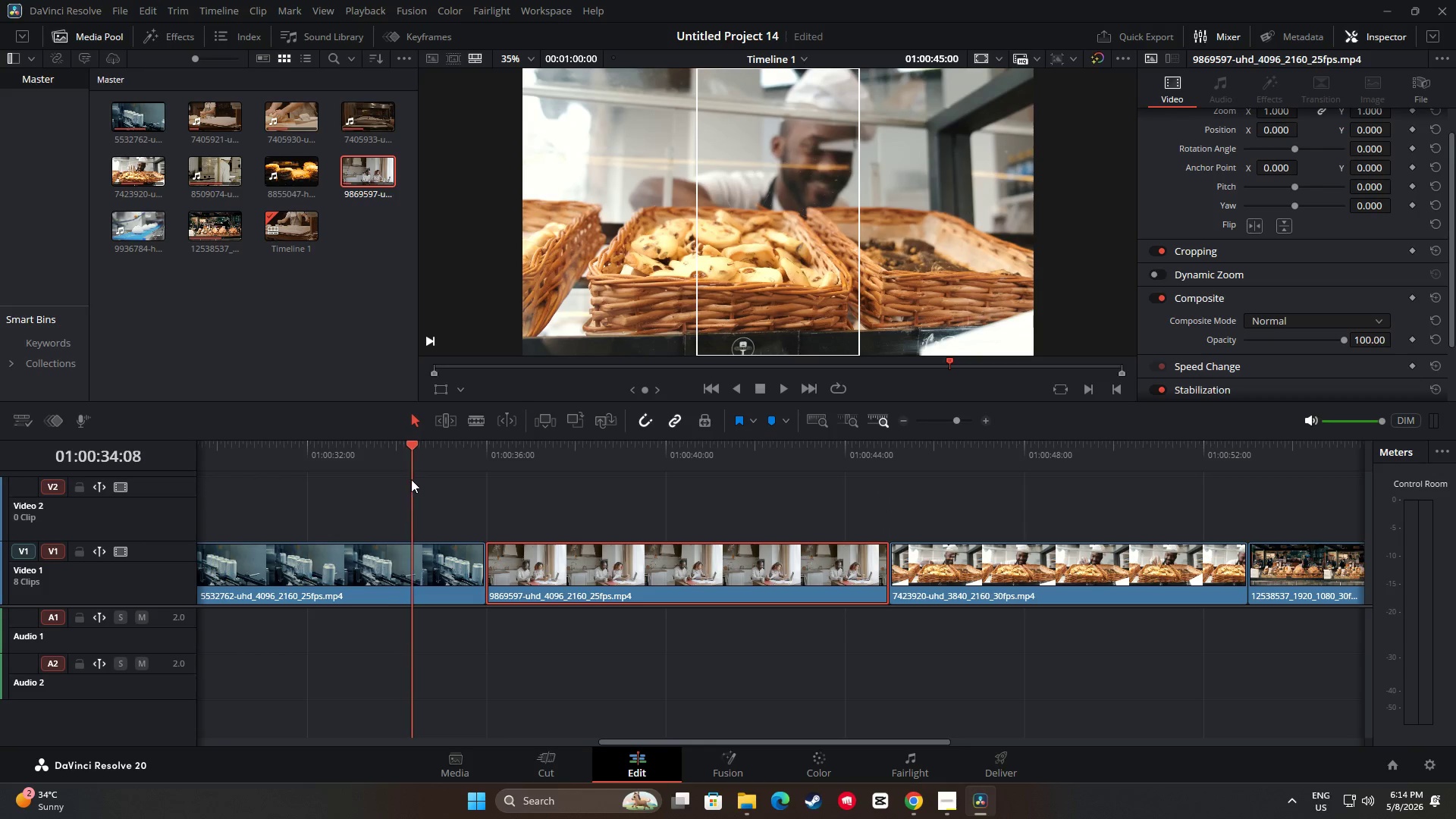 
key(Space)
 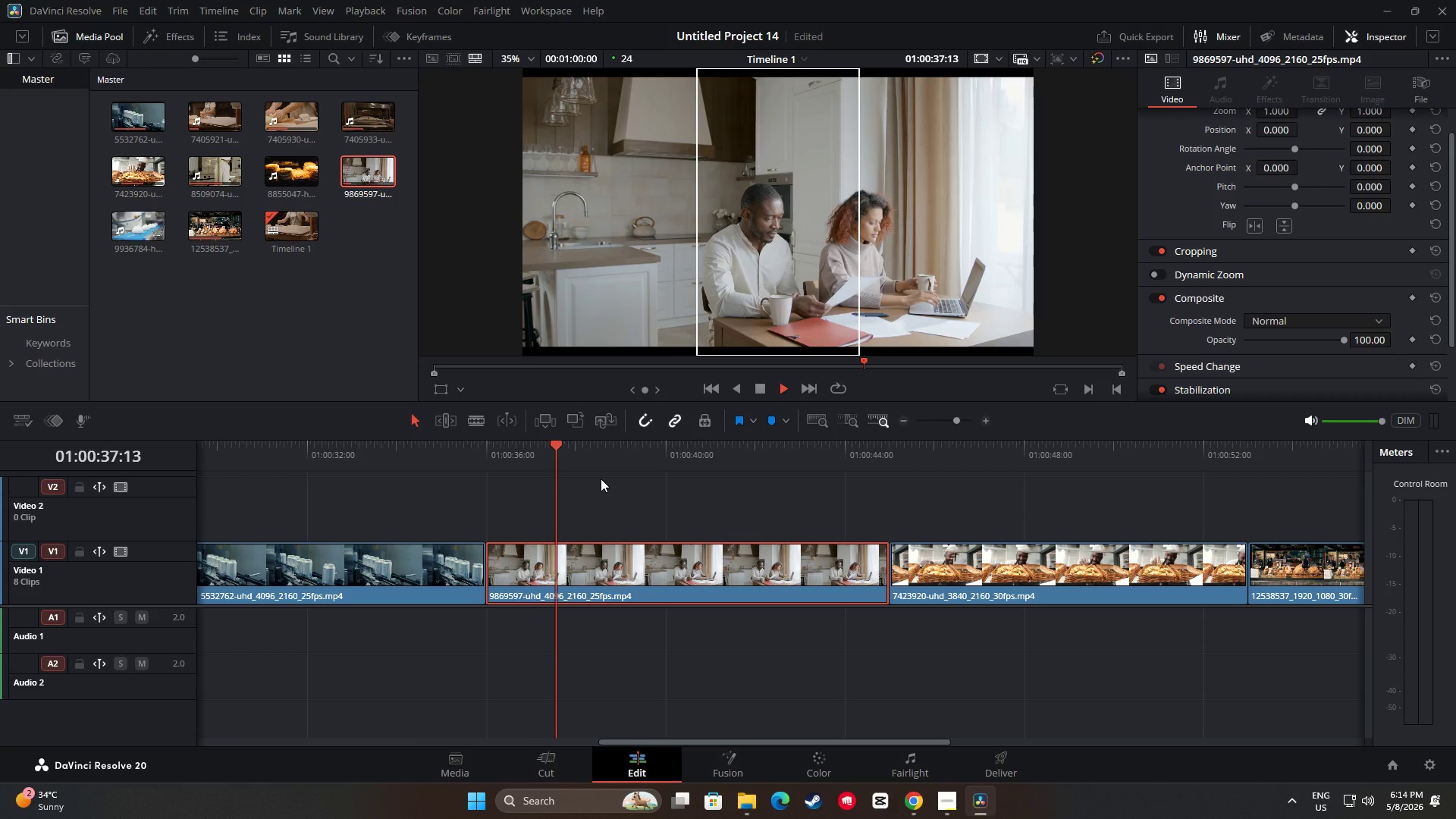 
left_click_drag(start_coordinate=[662, 742], to_coordinate=[577, 724])
 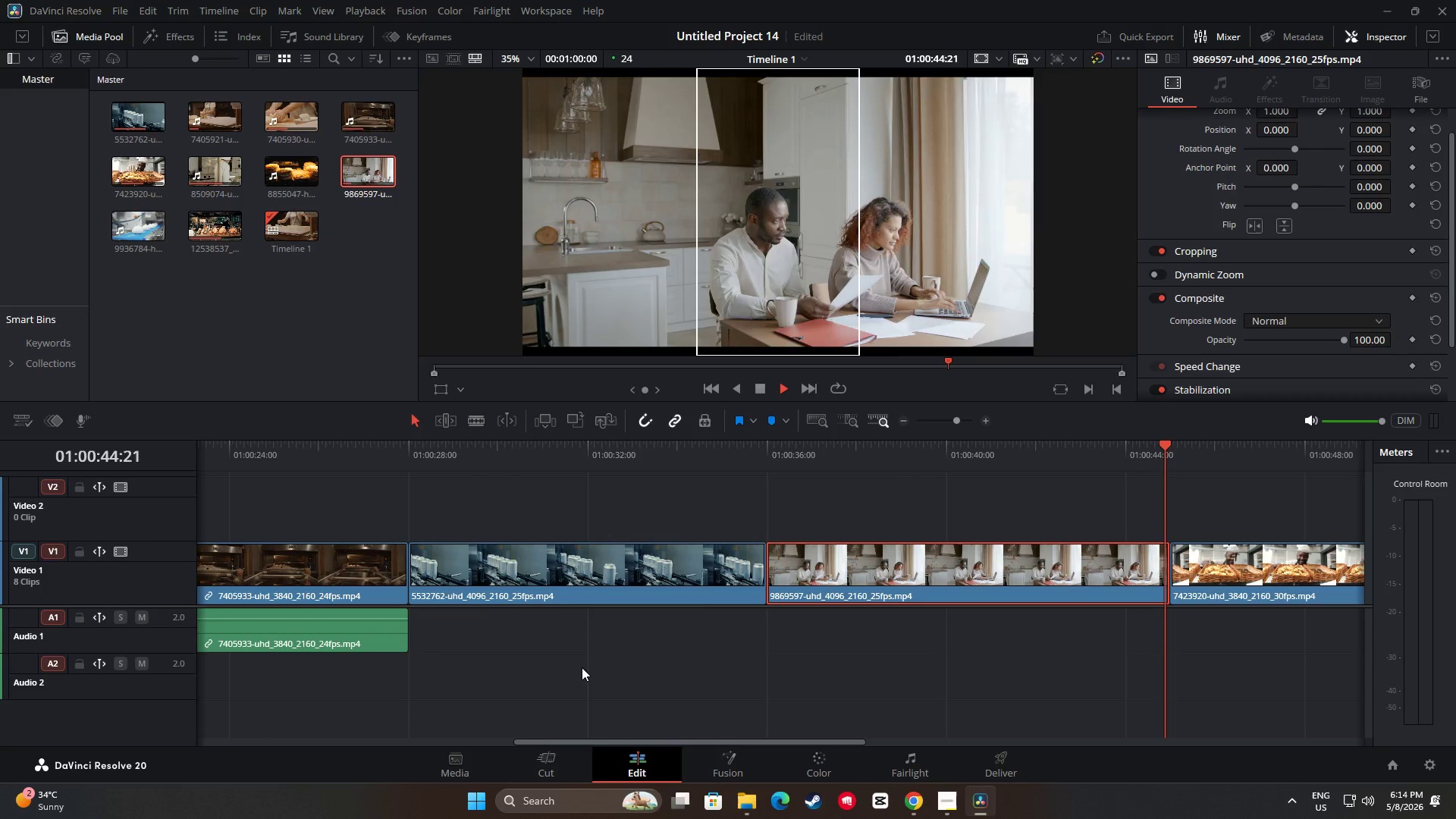 
key(Space)
 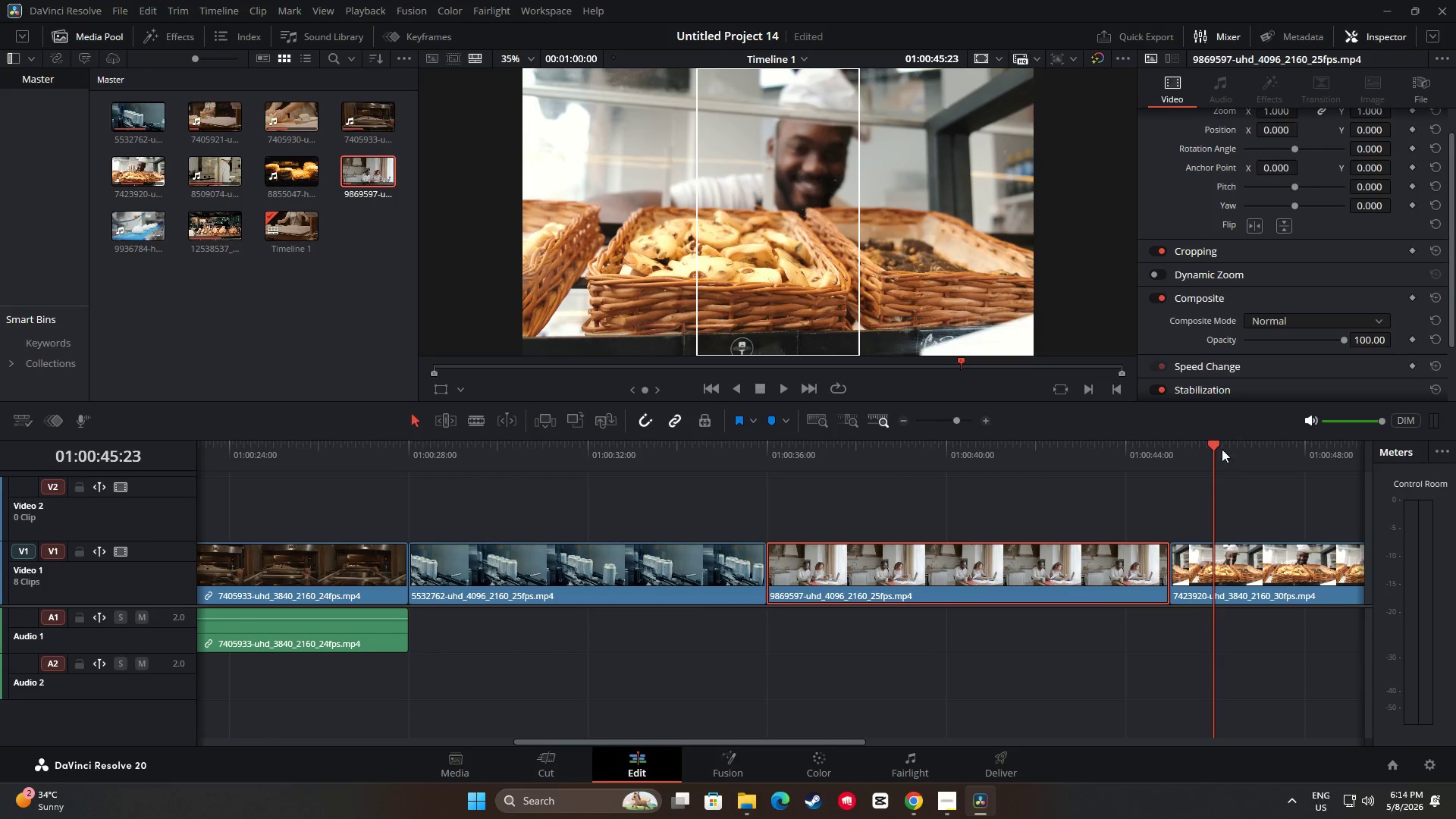 
left_click_drag(start_coordinate=[1217, 448], to_coordinate=[1171, 494])
 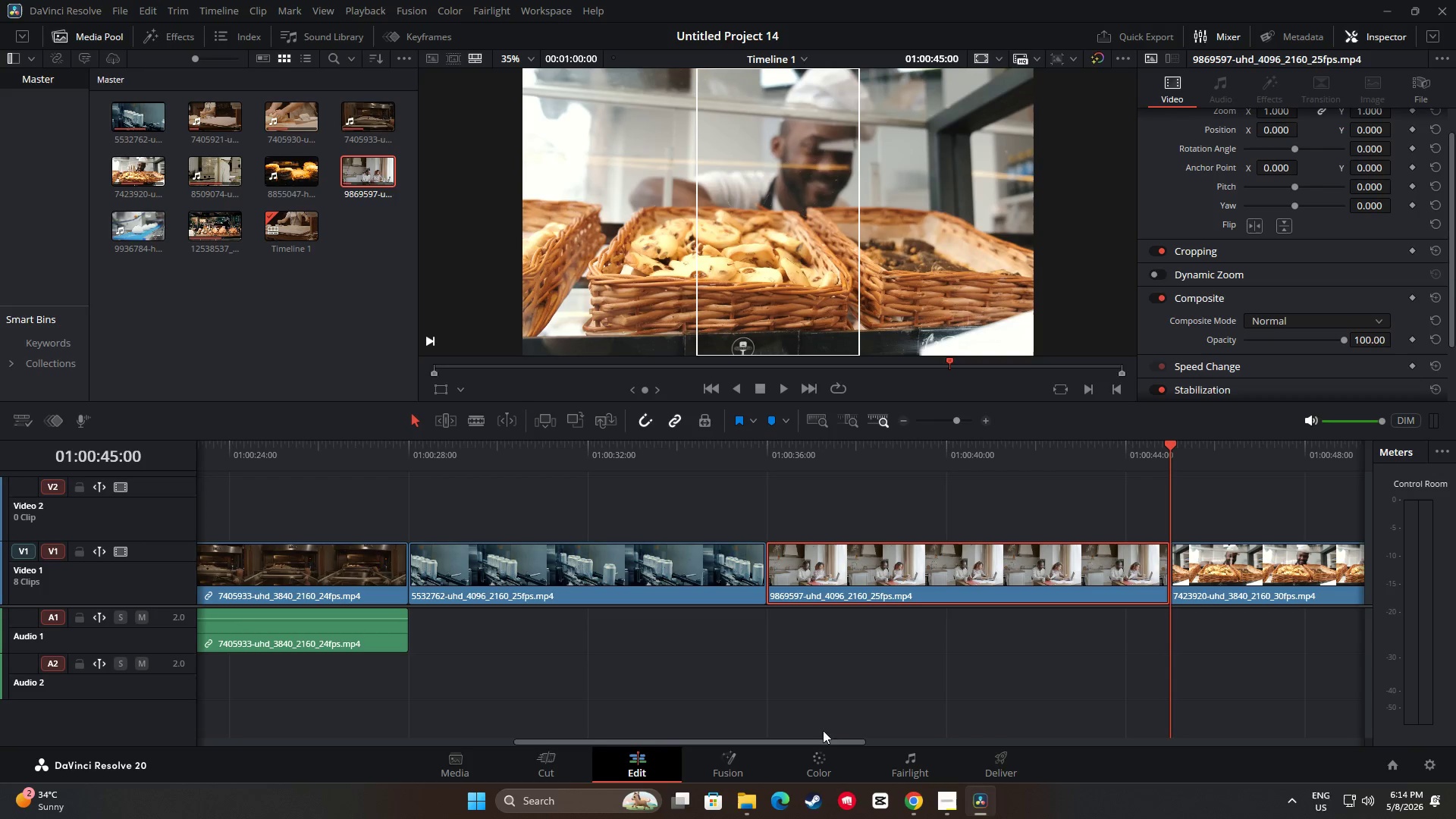 
left_click_drag(start_coordinate=[824, 742], to_coordinate=[913, 739])
 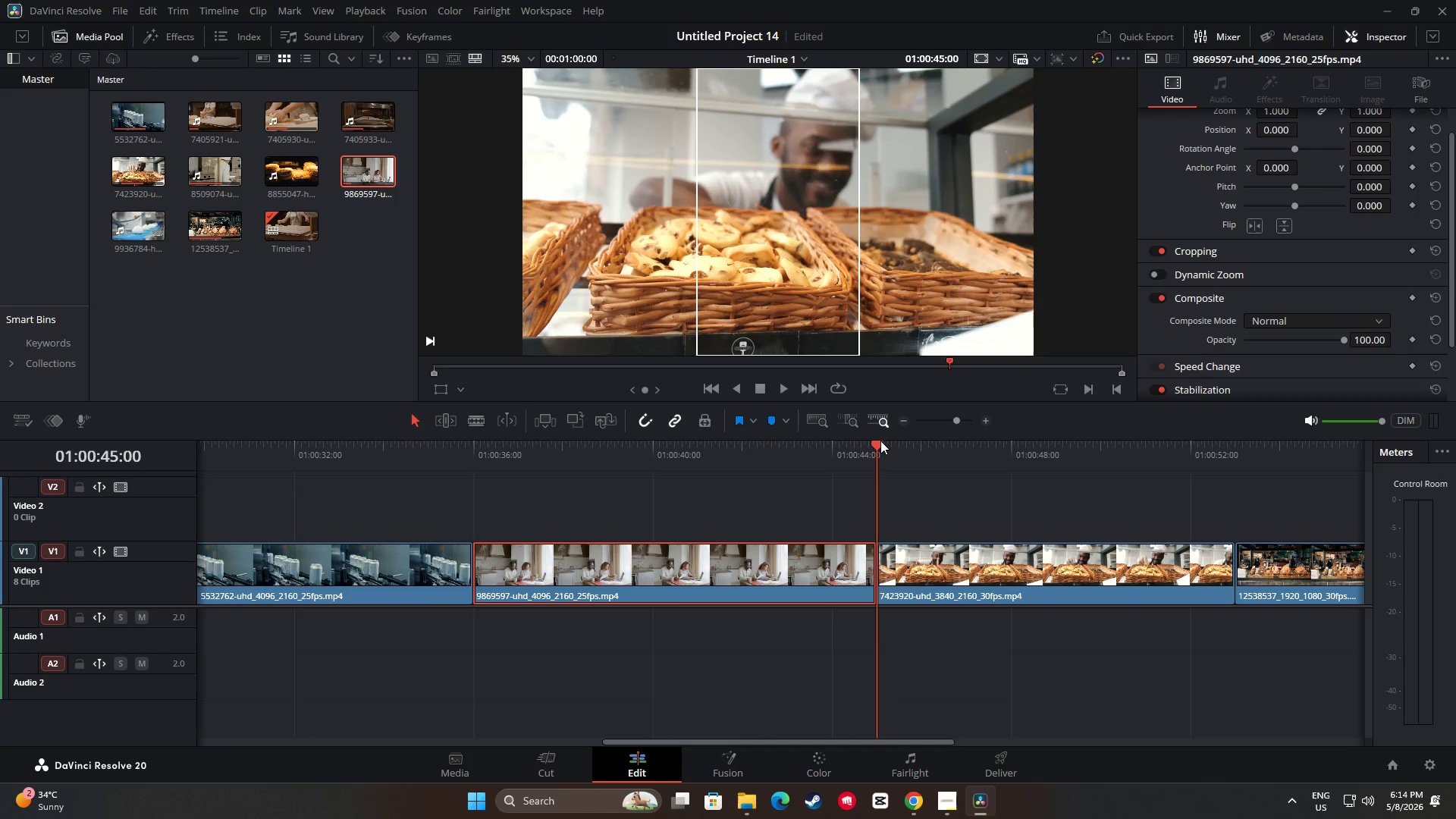 
left_click_drag(start_coordinate=[880, 442], to_coordinate=[884, 444])
 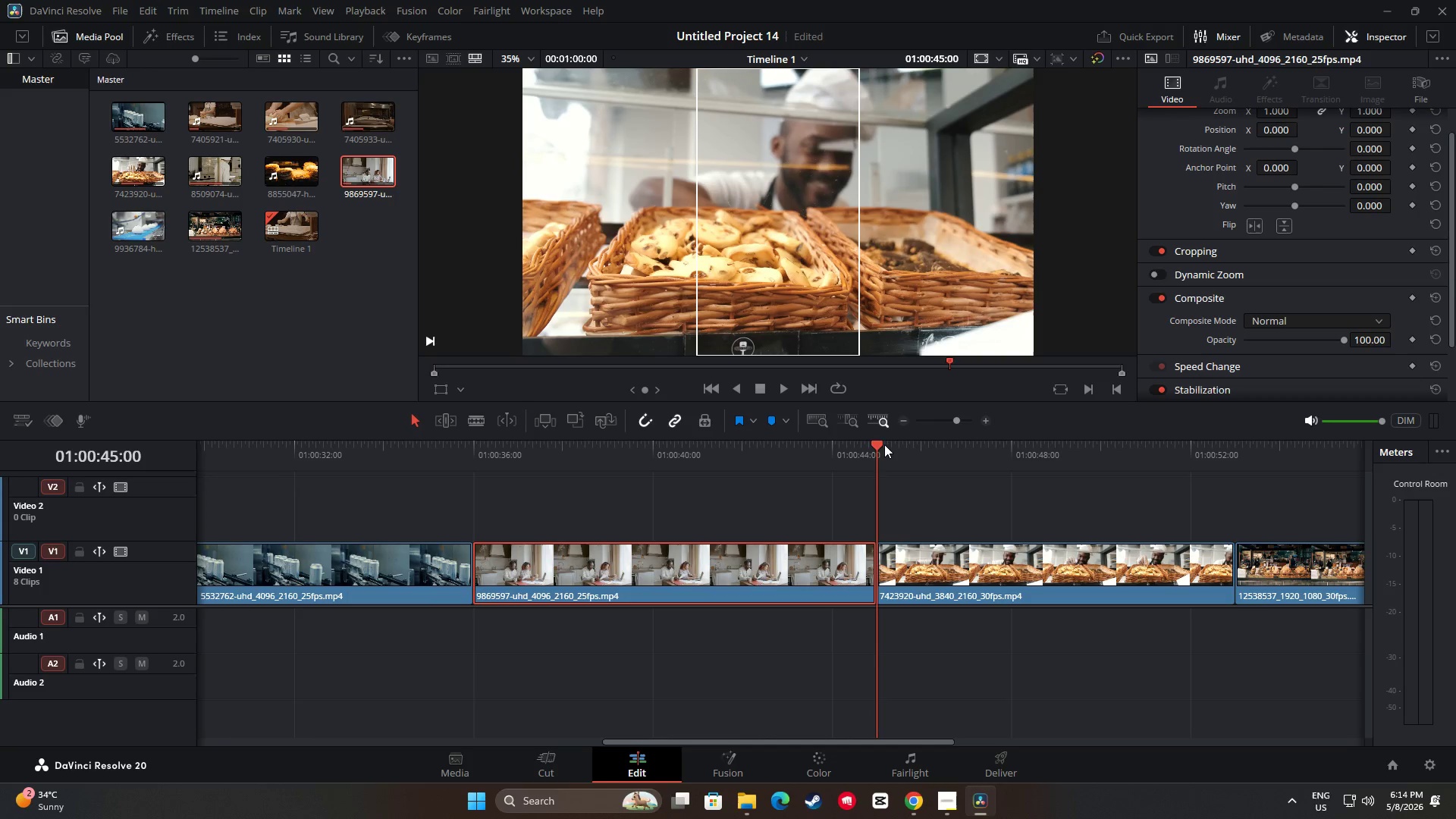 
key(Space)
 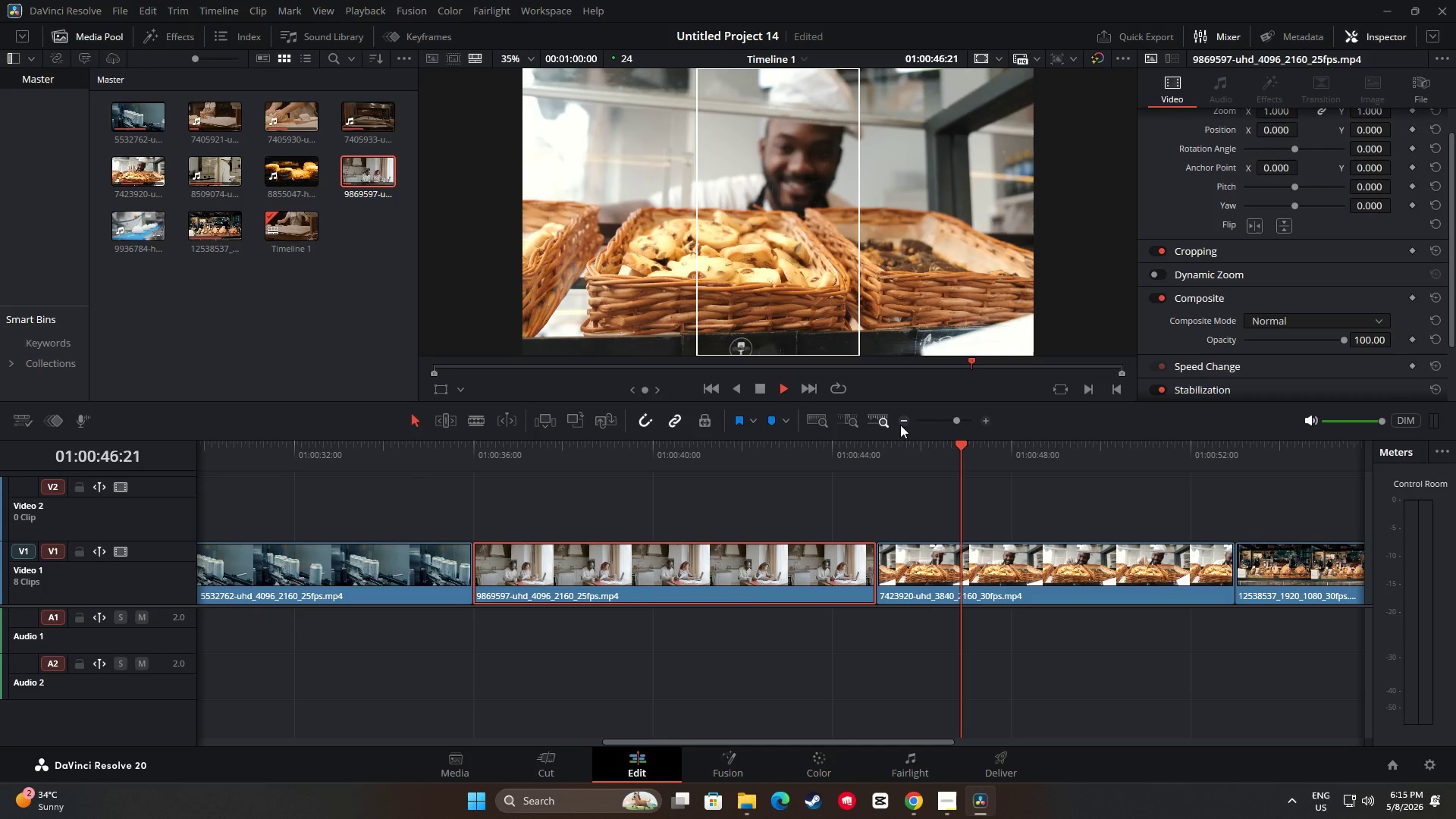 
left_click_drag(start_coordinate=[981, 451], to_coordinate=[447, 446])
 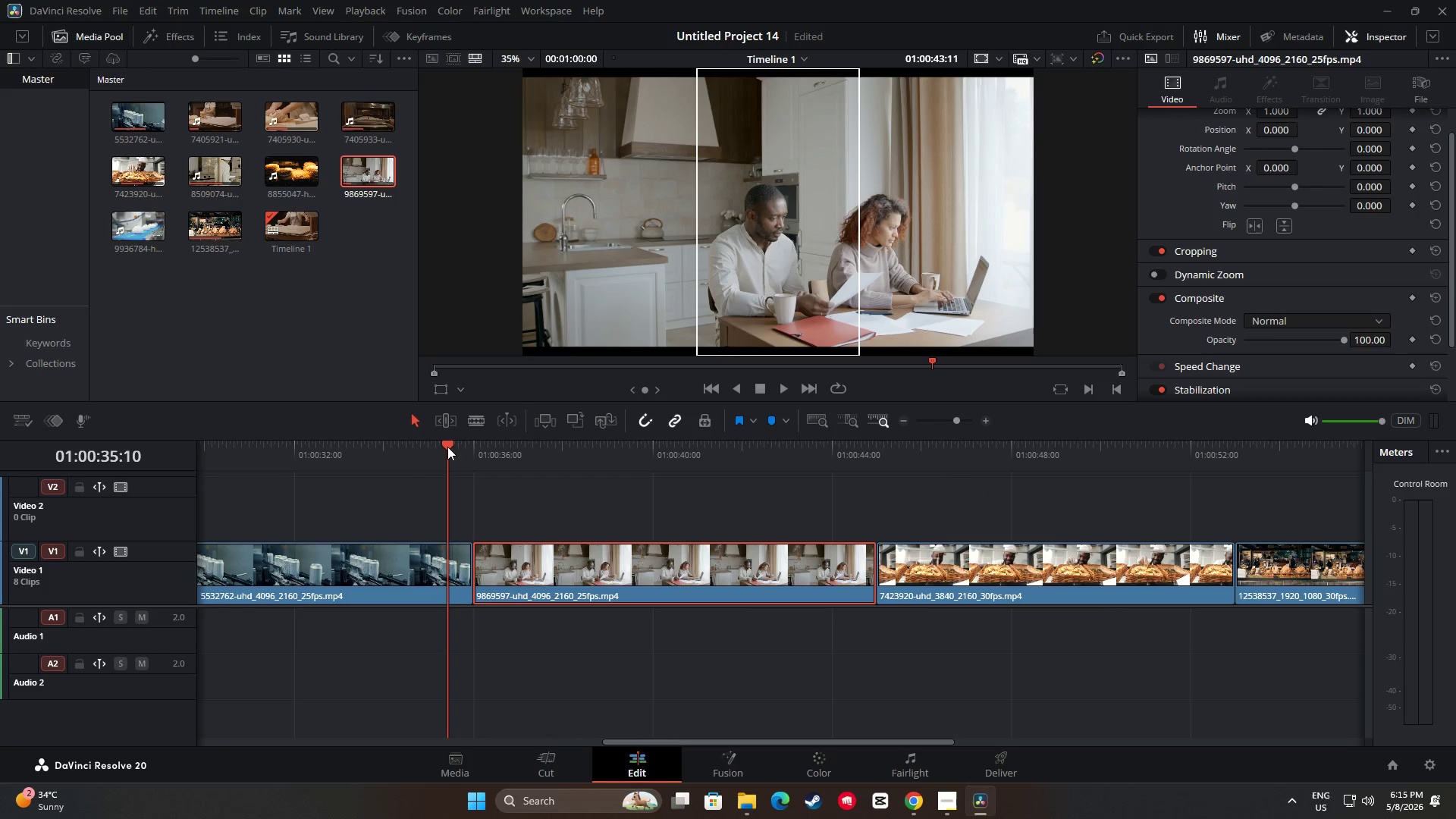 
key(Space)
 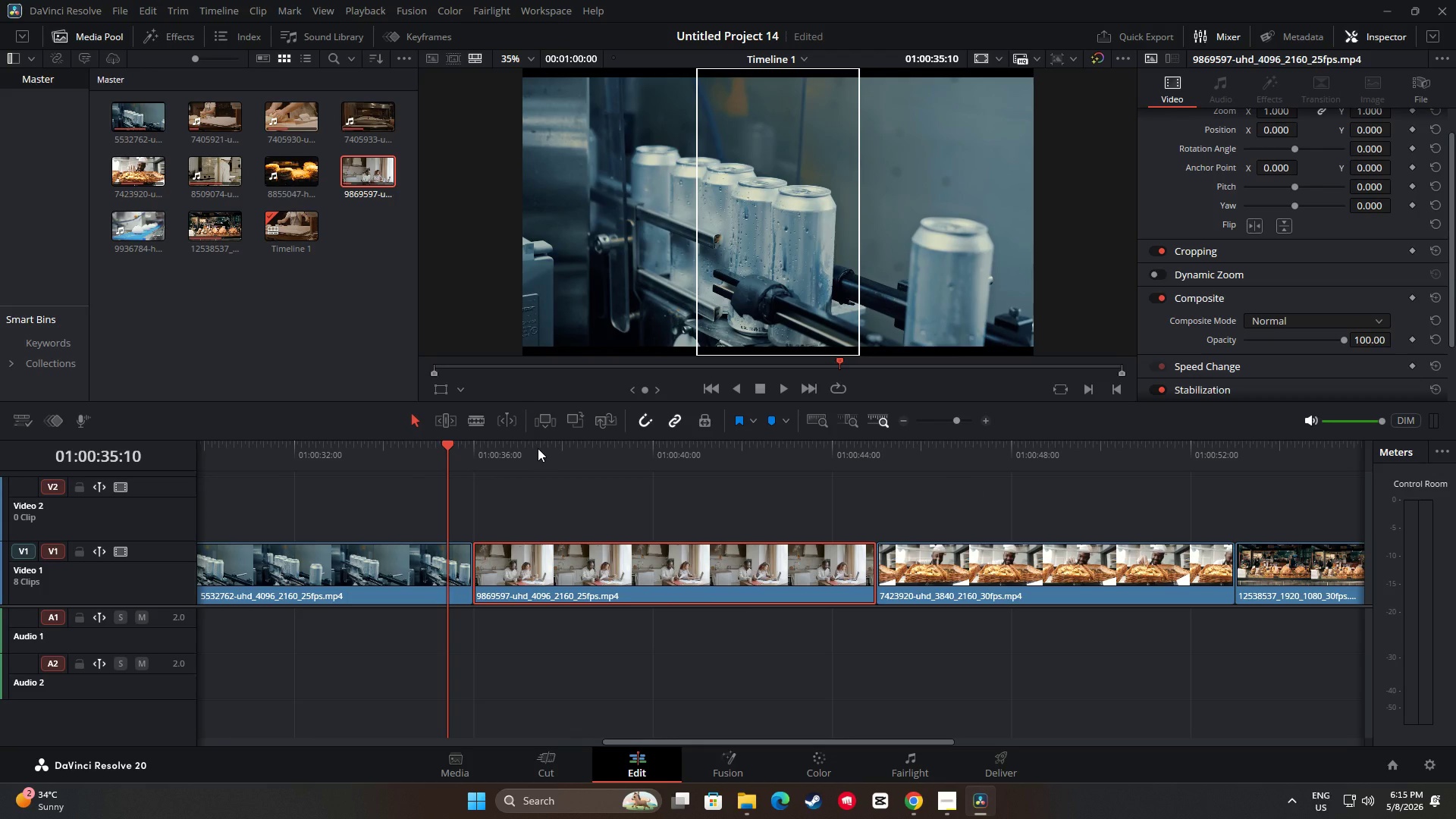 
key(Space)
 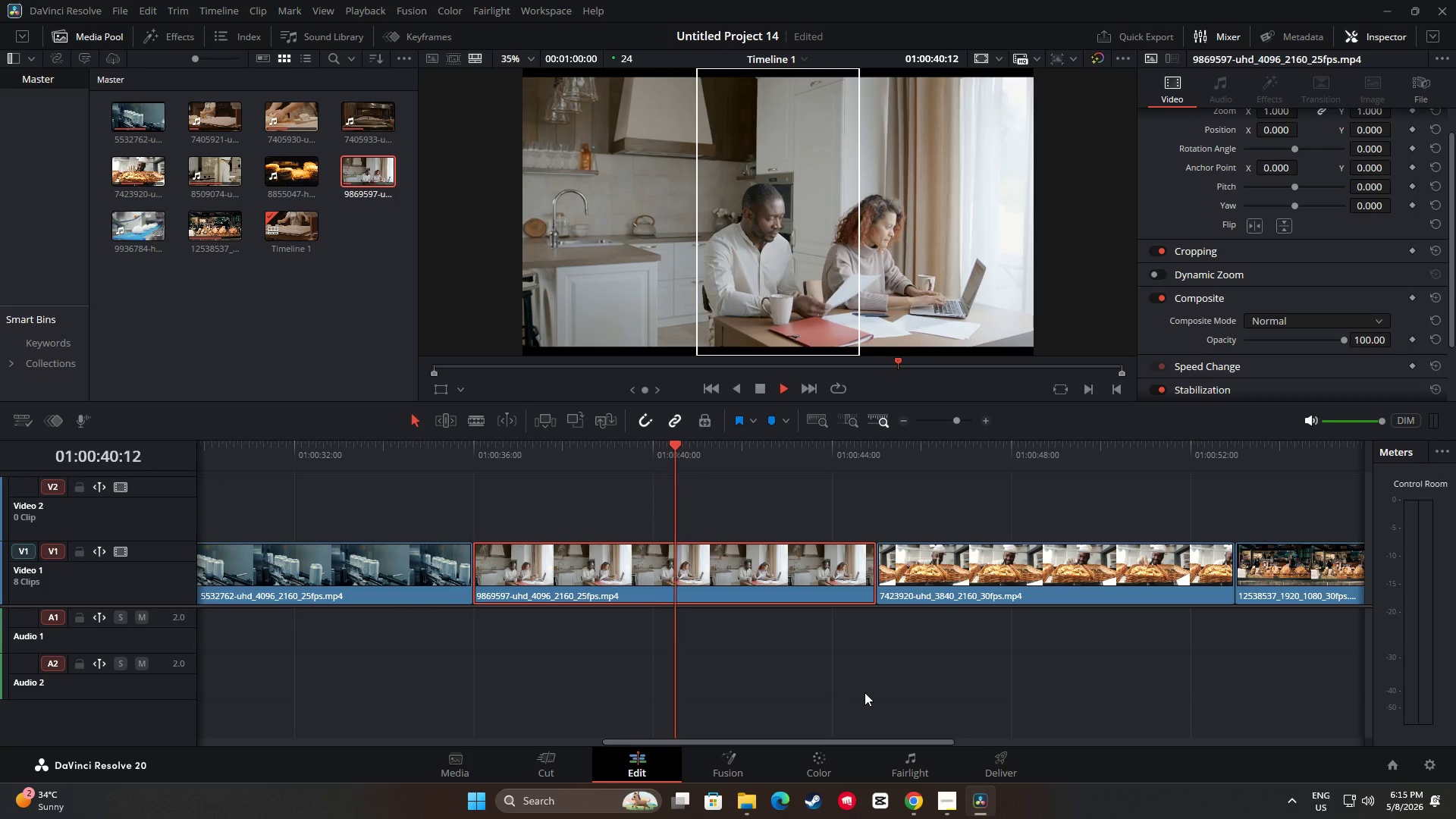 
wait(6.91)
 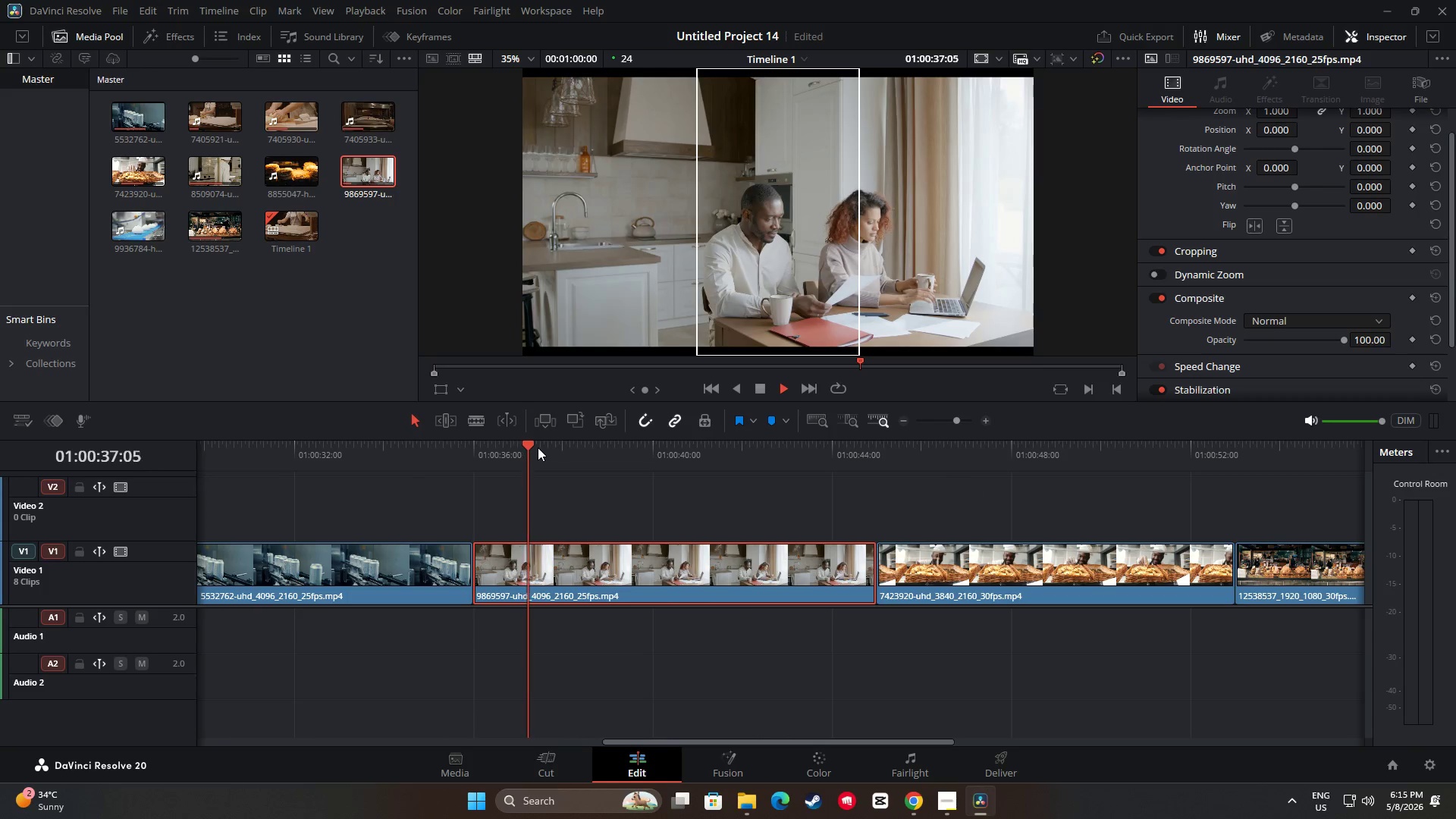 
left_click_drag(start_coordinate=[864, 744], to_coordinate=[1002, 740])
 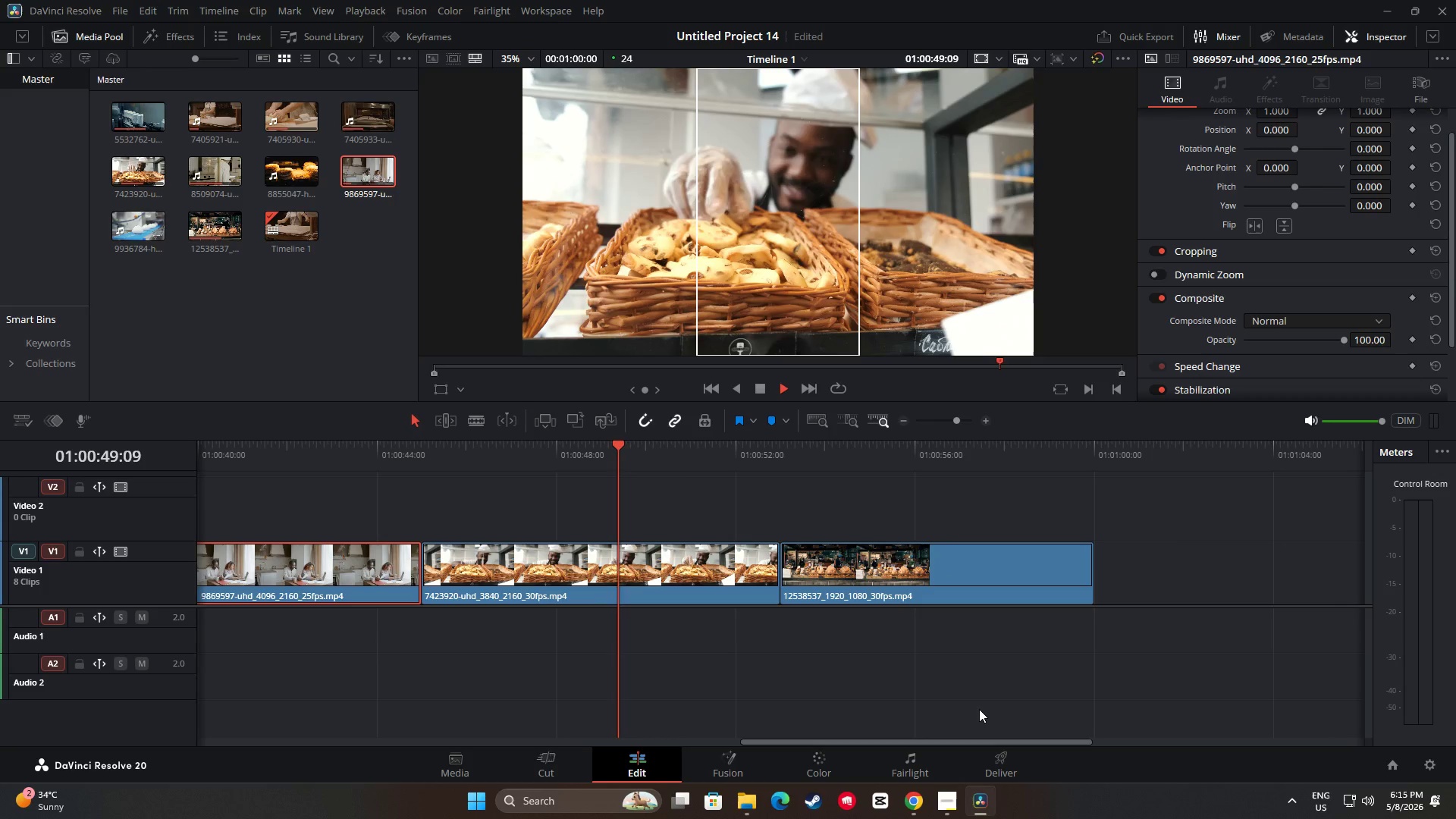 
left_click_drag(start_coordinate=[667, 446], to_coordinate=[783, 460])
 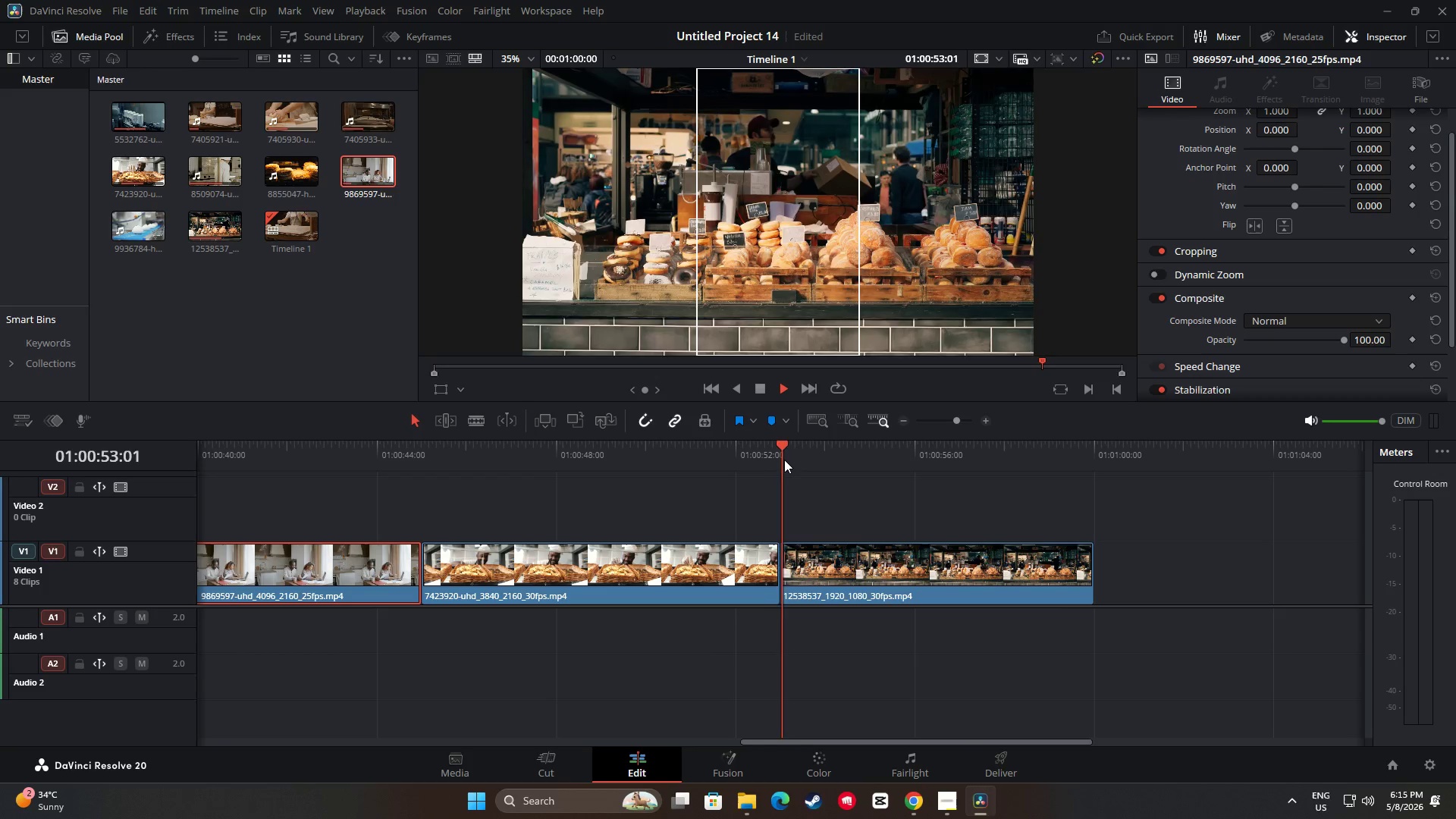 
key(Space)
 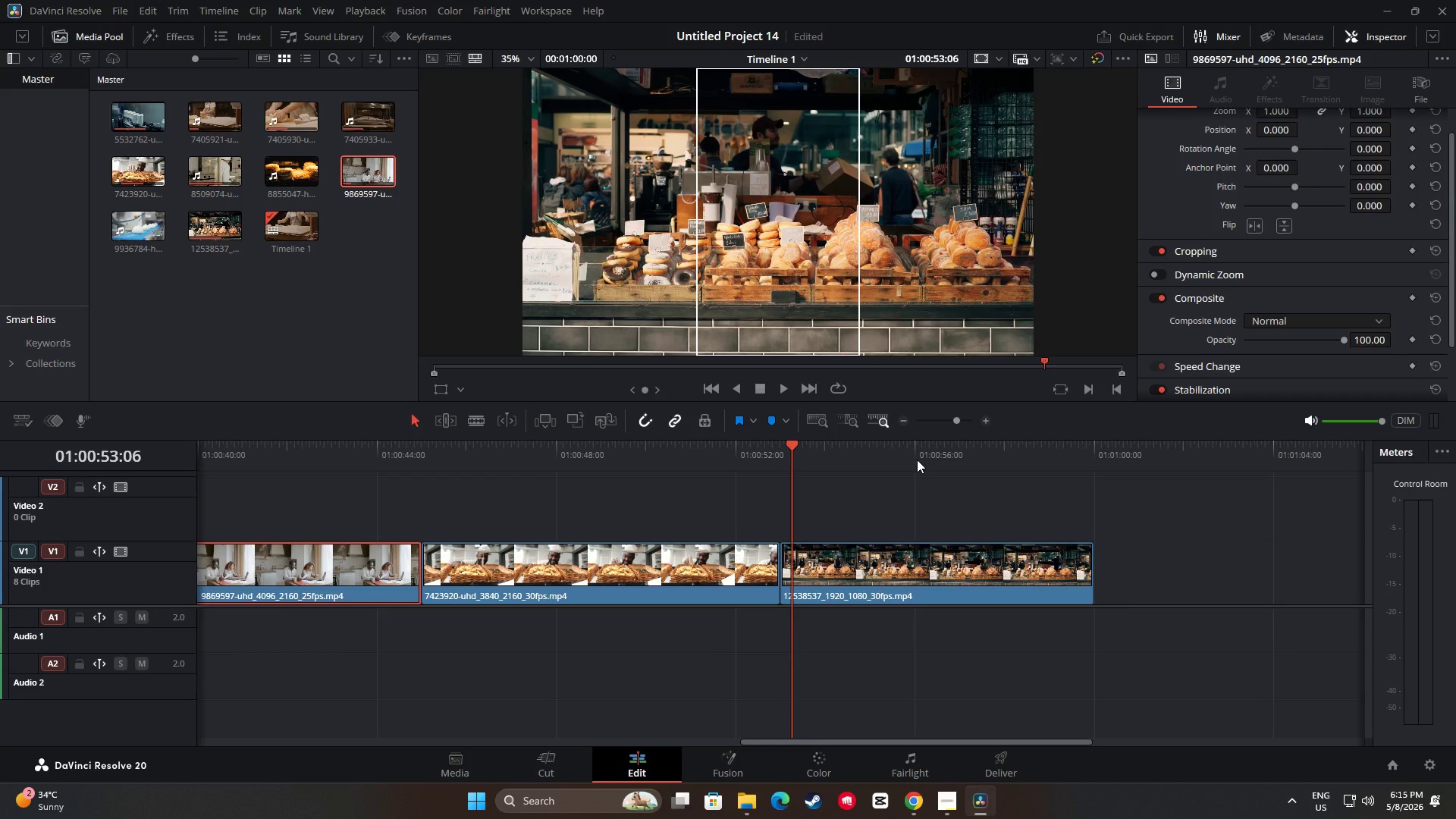 
key(Space)
 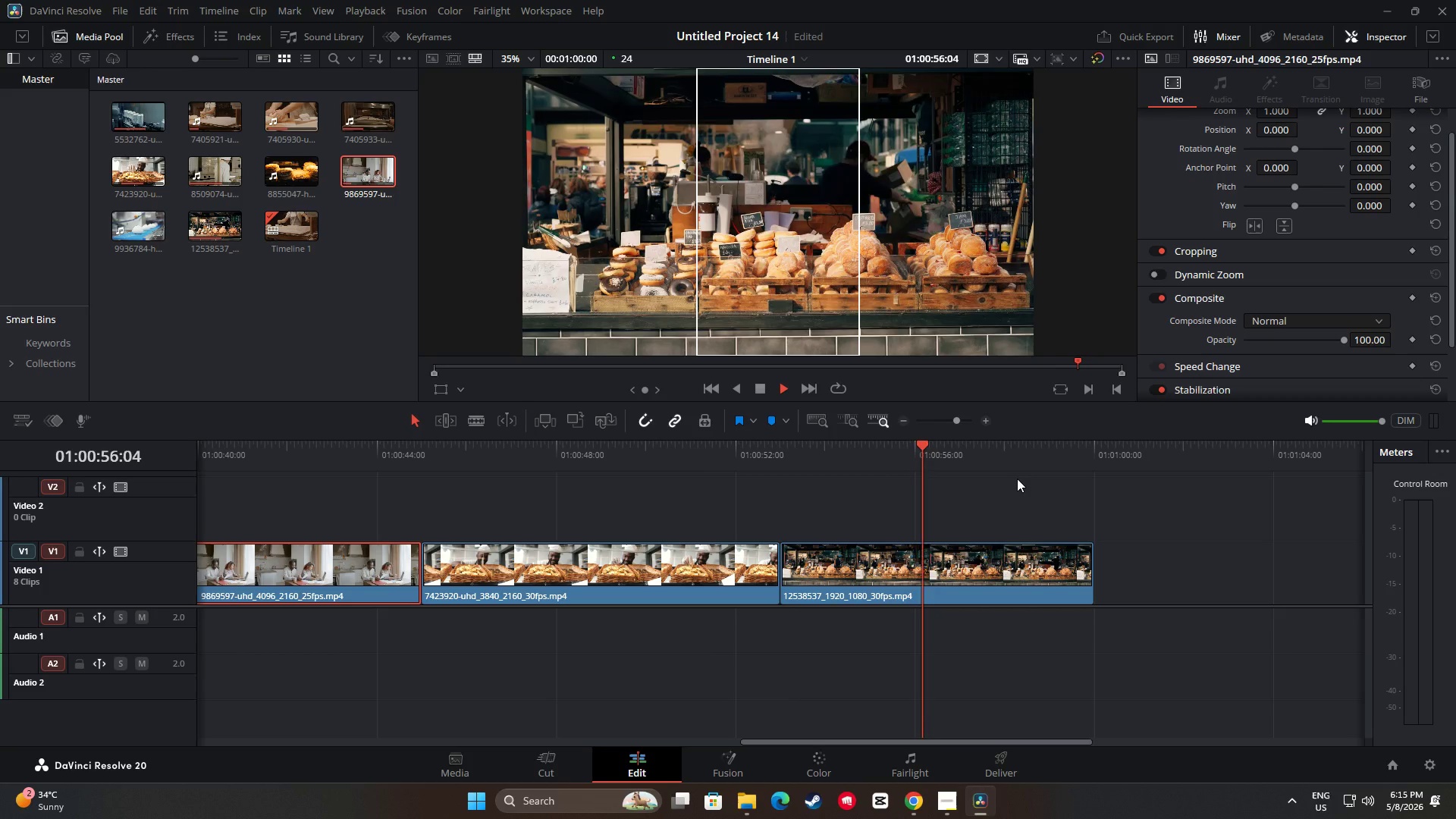 
key(Space)
 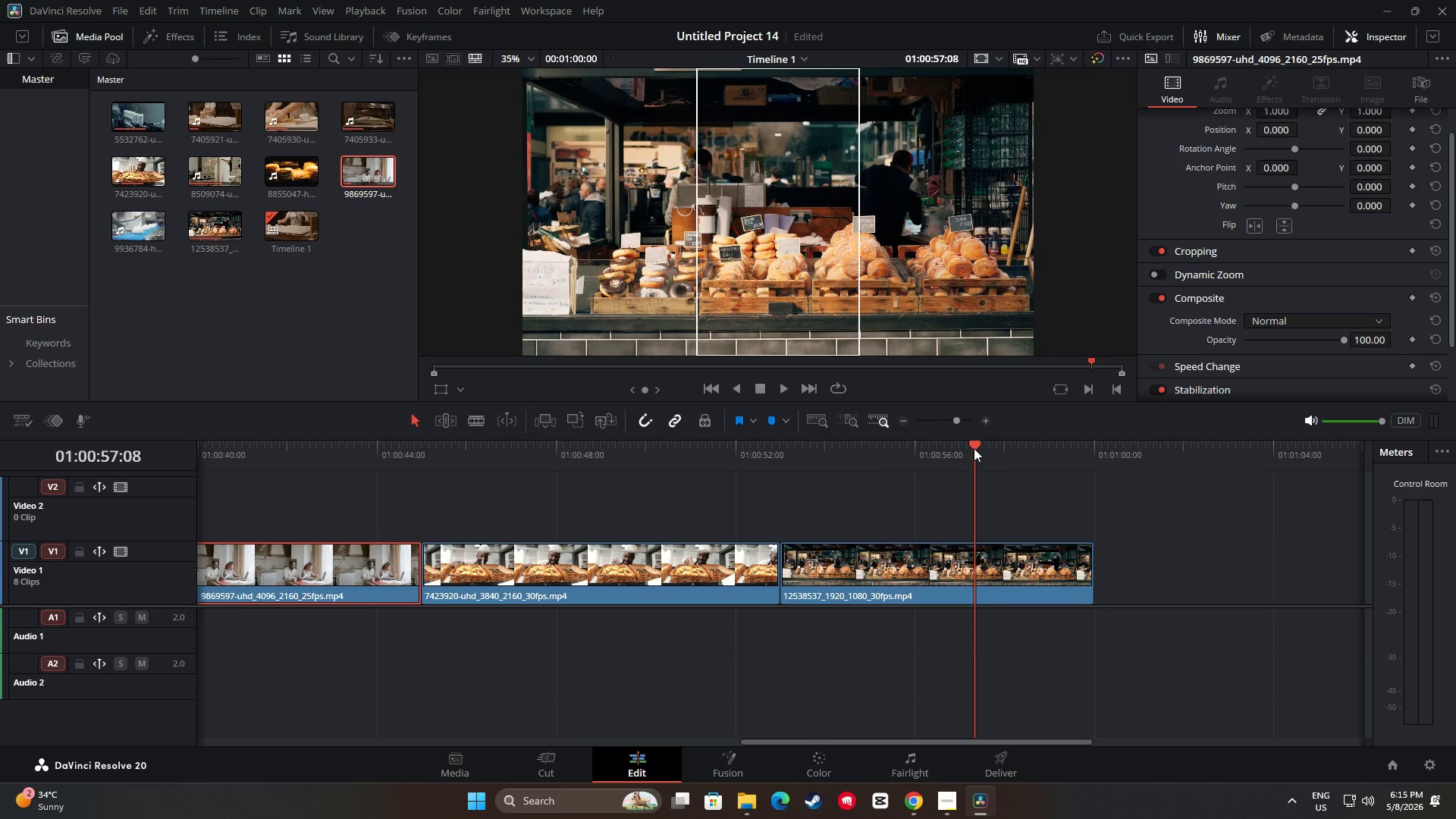 
left_click_drag(start_coordinate=[974, 448], to_coordinate=[158, 482])
 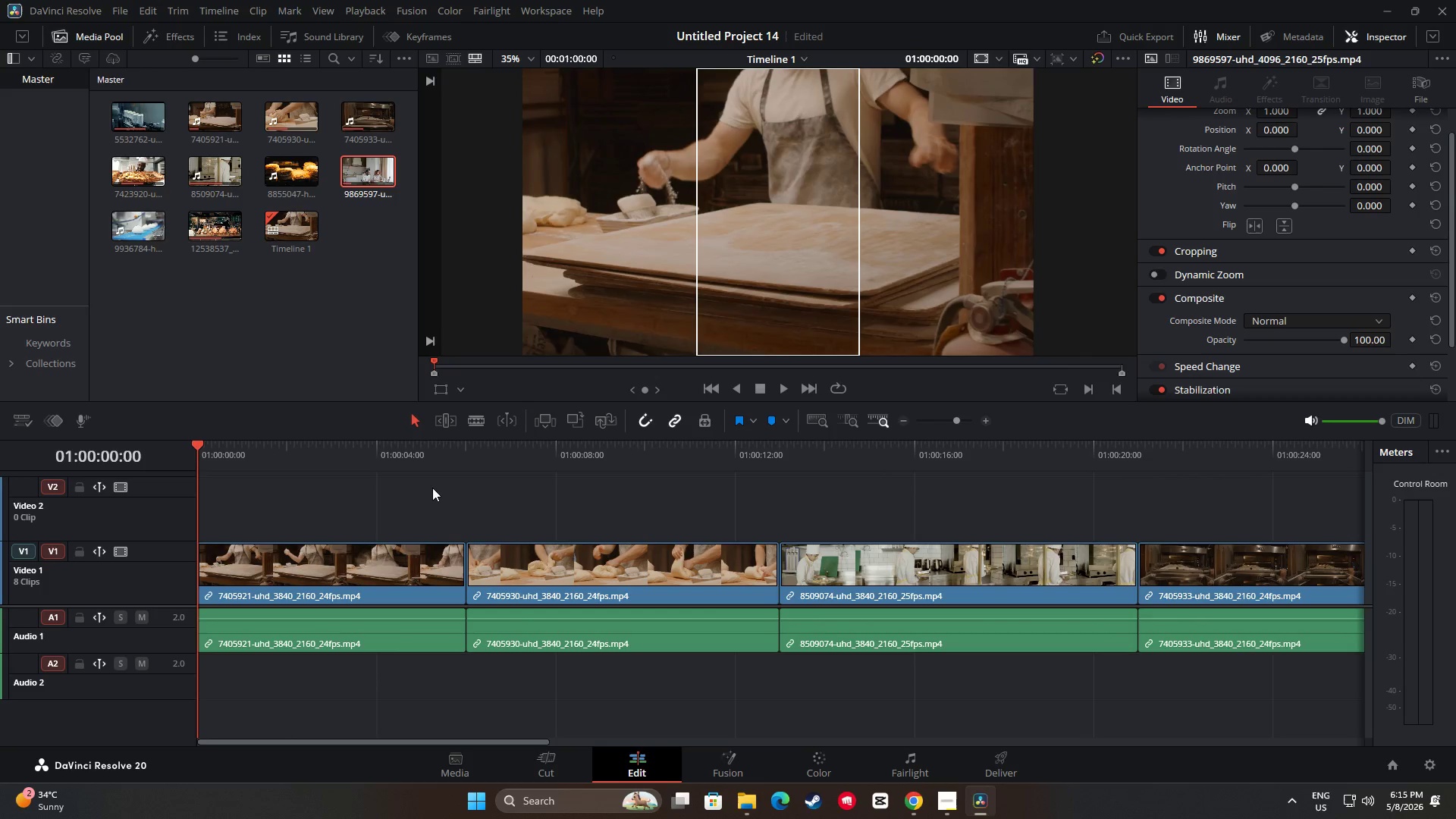 
key(Space)
 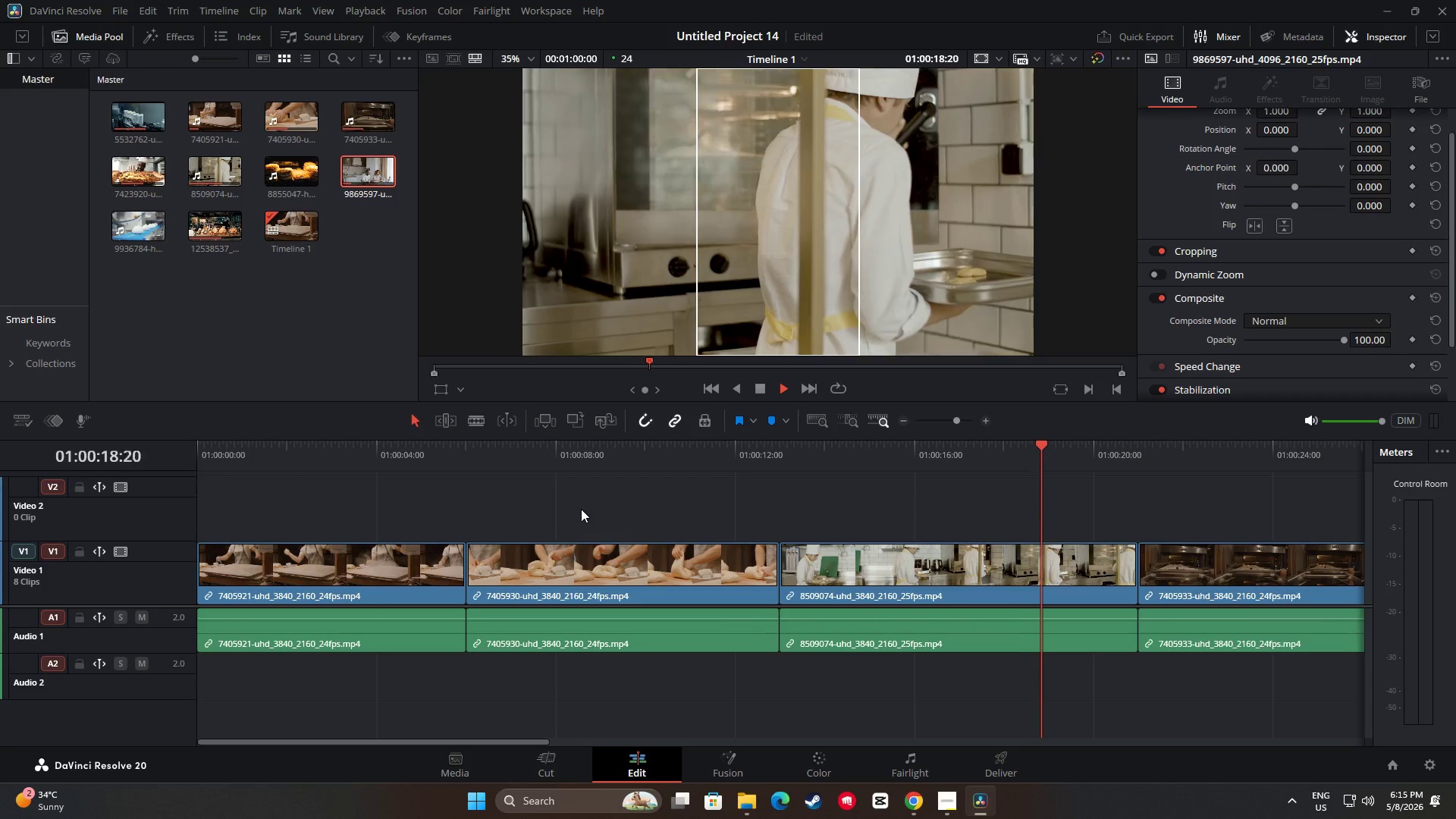 
wait(23.97)
 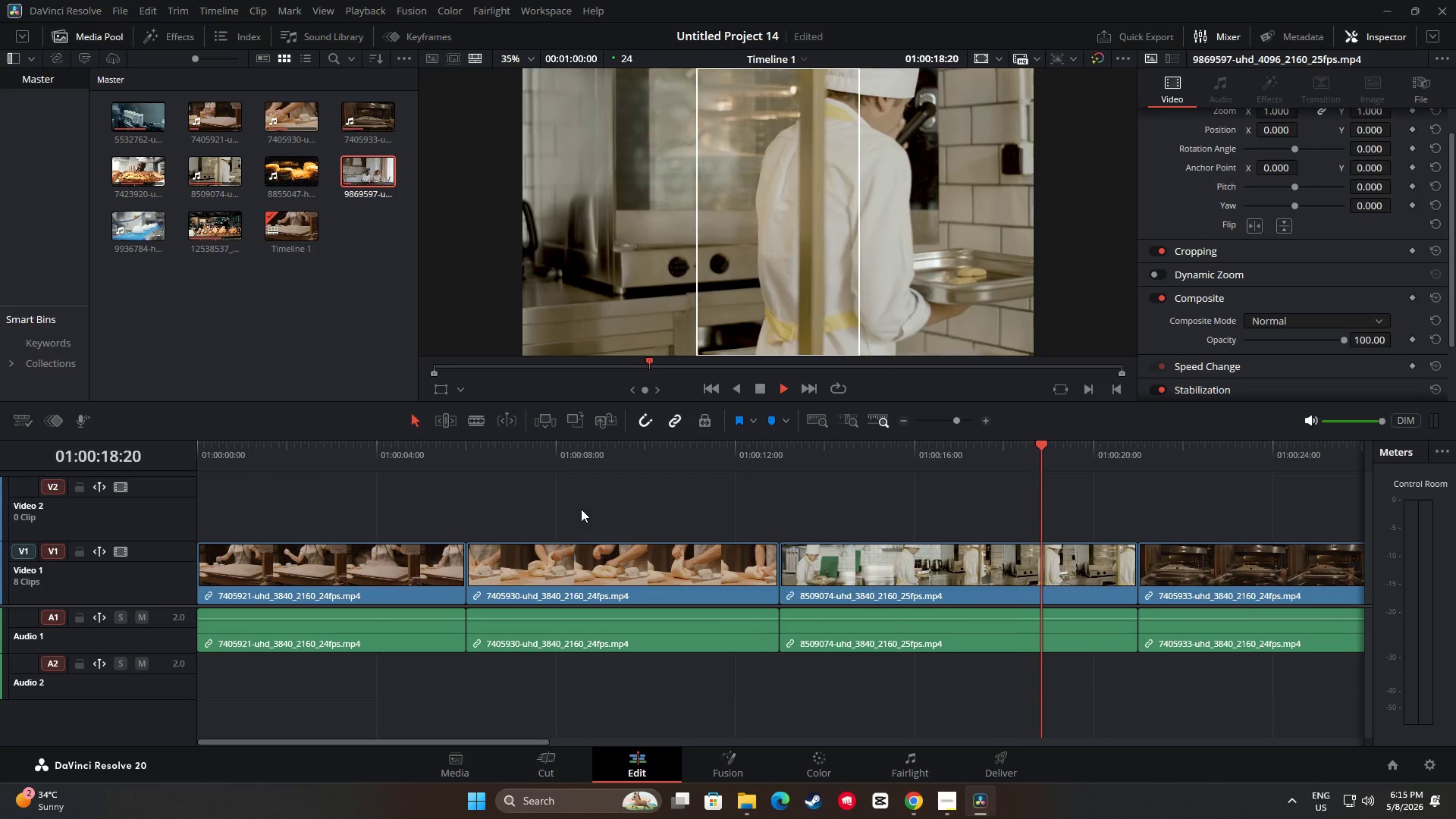 
key(Space)
 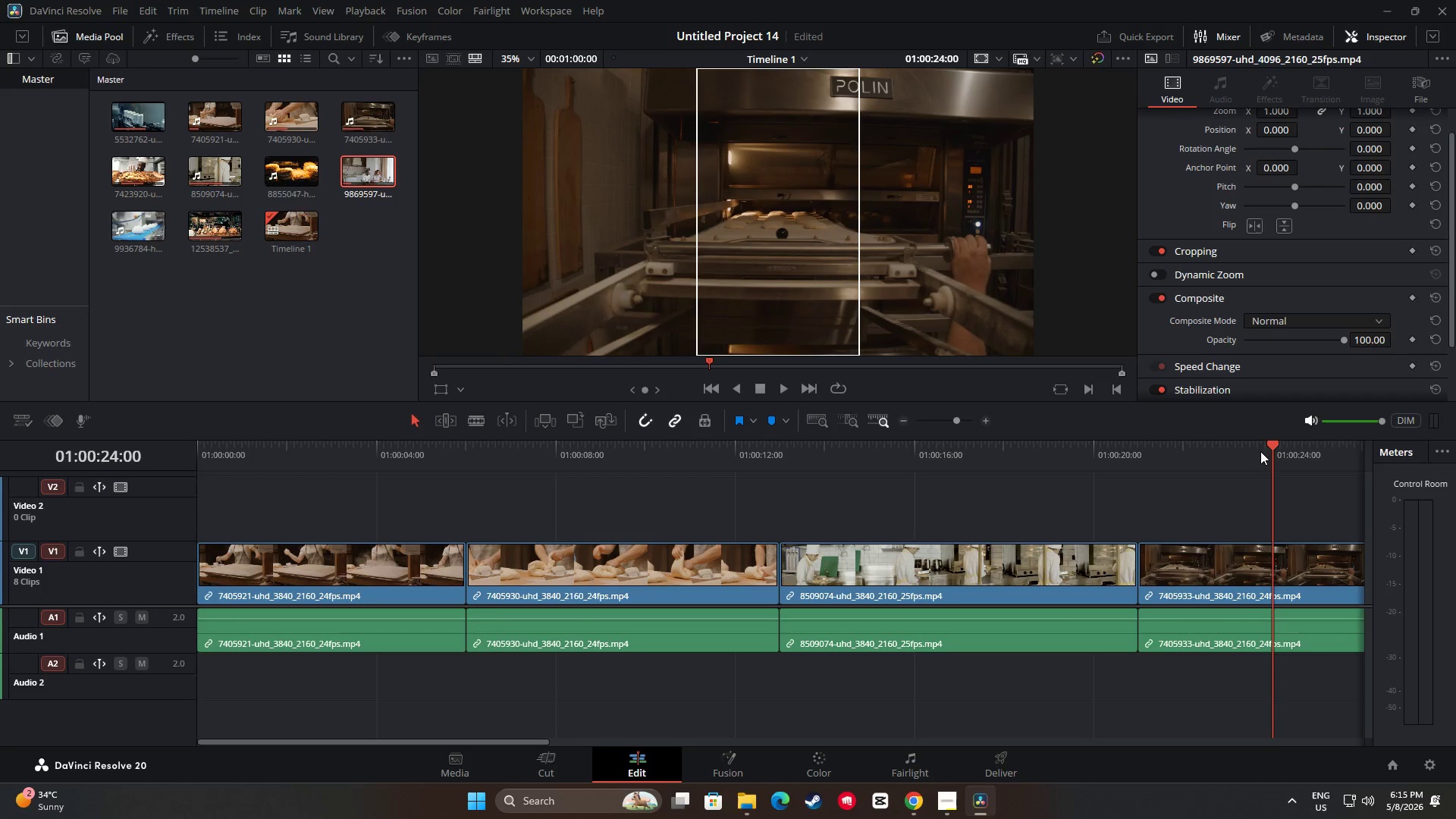 
left_click_drag(start_coordinate=[1269, 447], to_coordinate=[71, 530])
 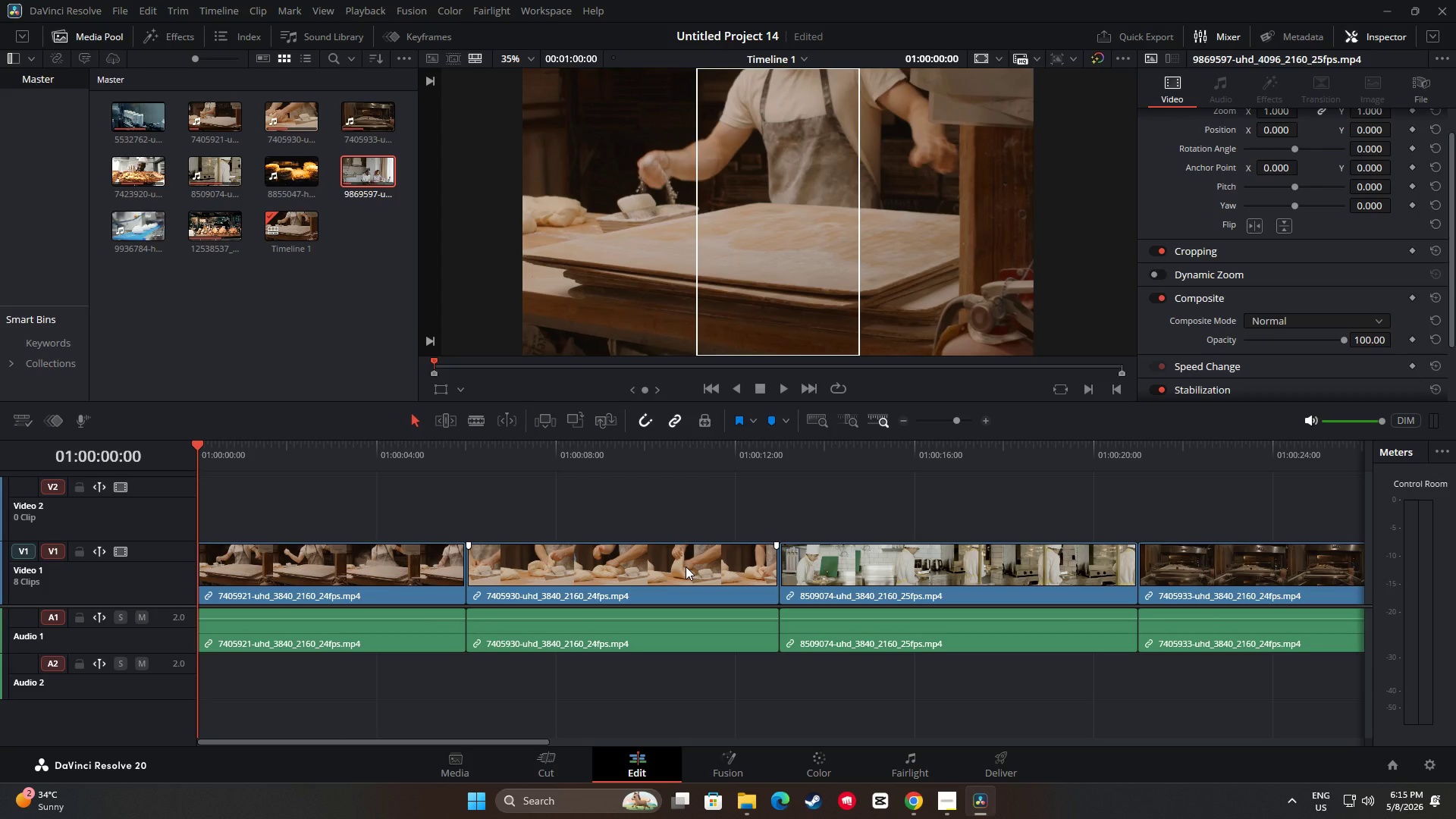 
wait(6.89)
 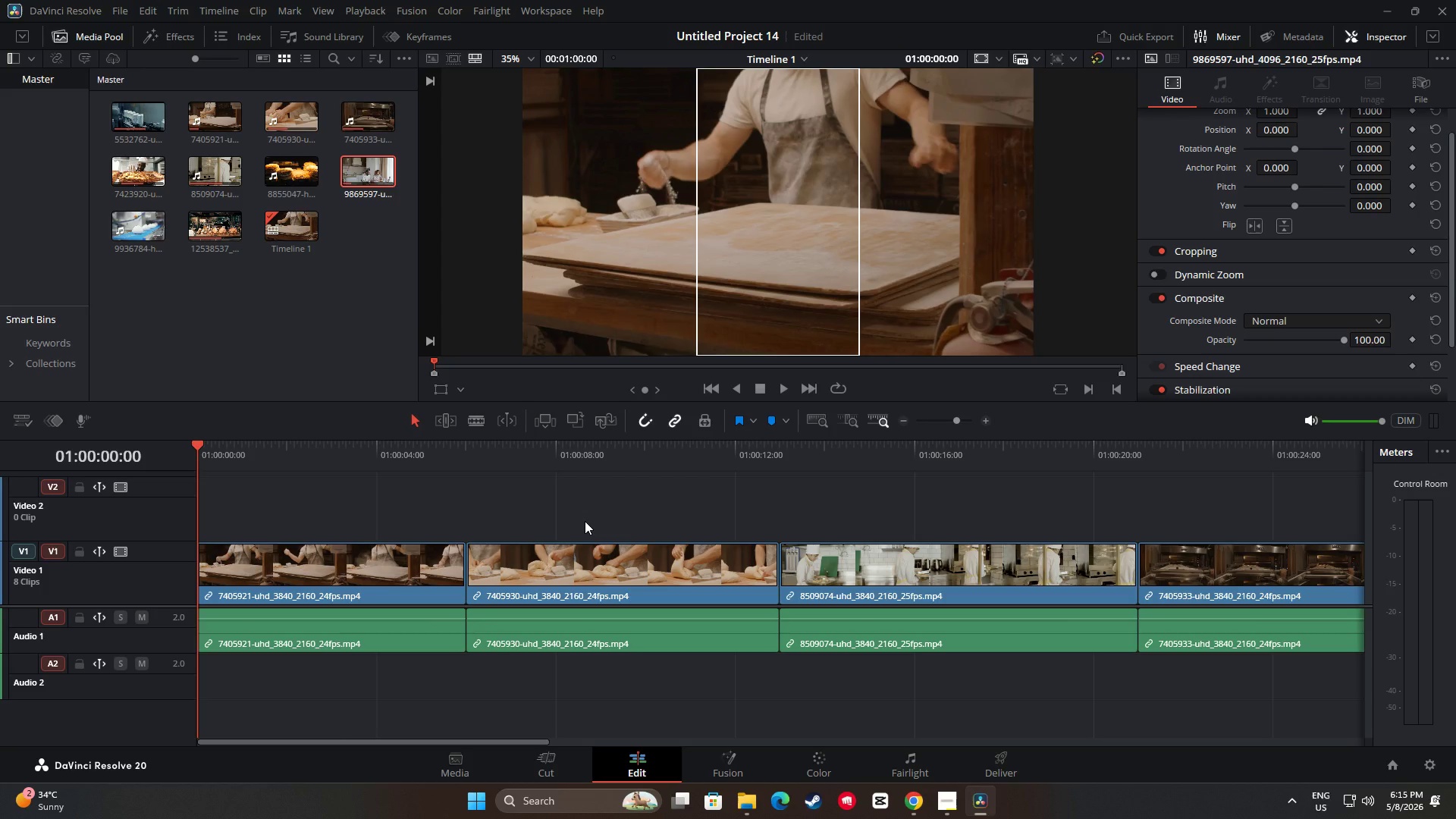 
left_click([920, 802])
 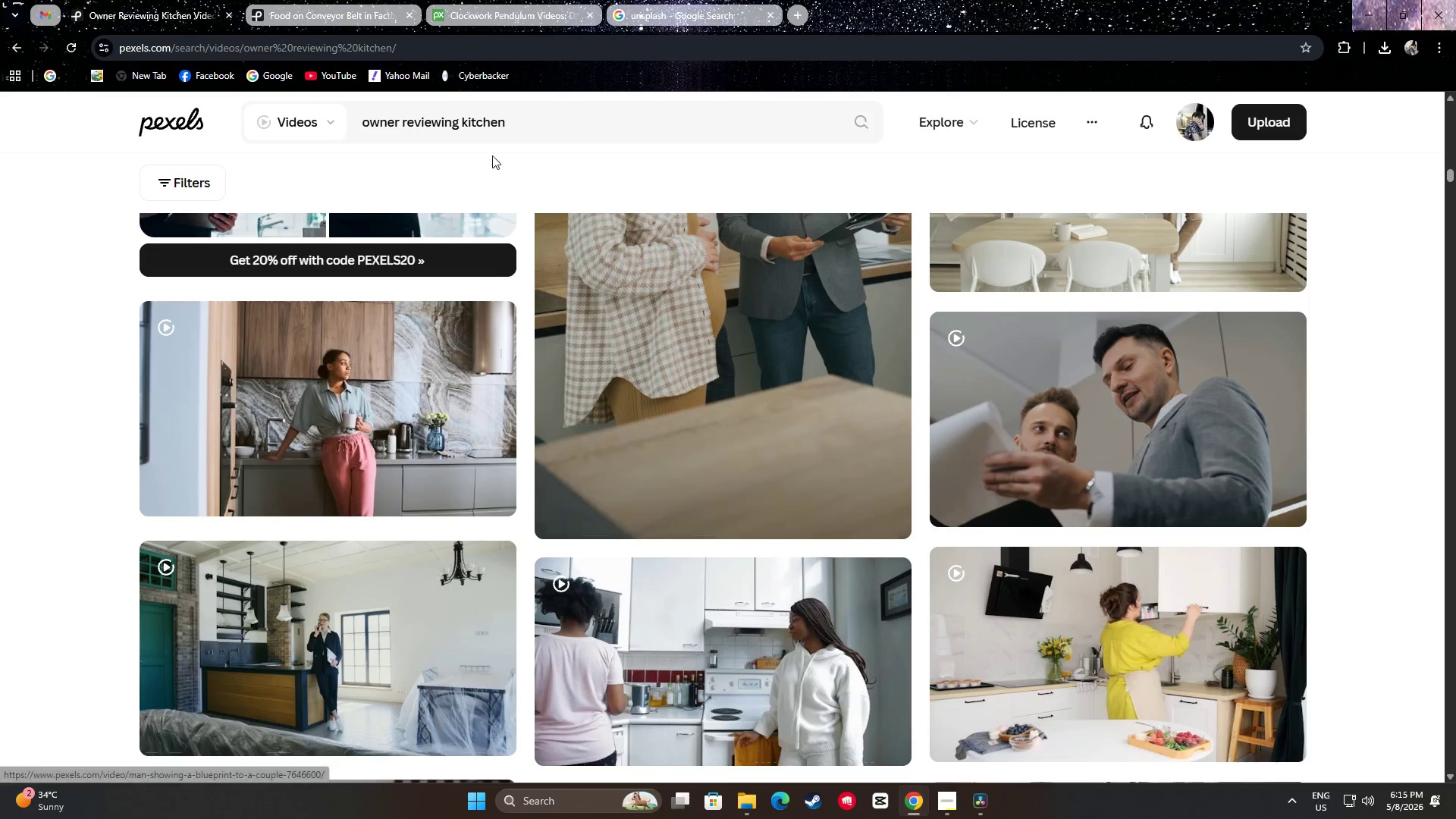 
left_click([498, 0])
 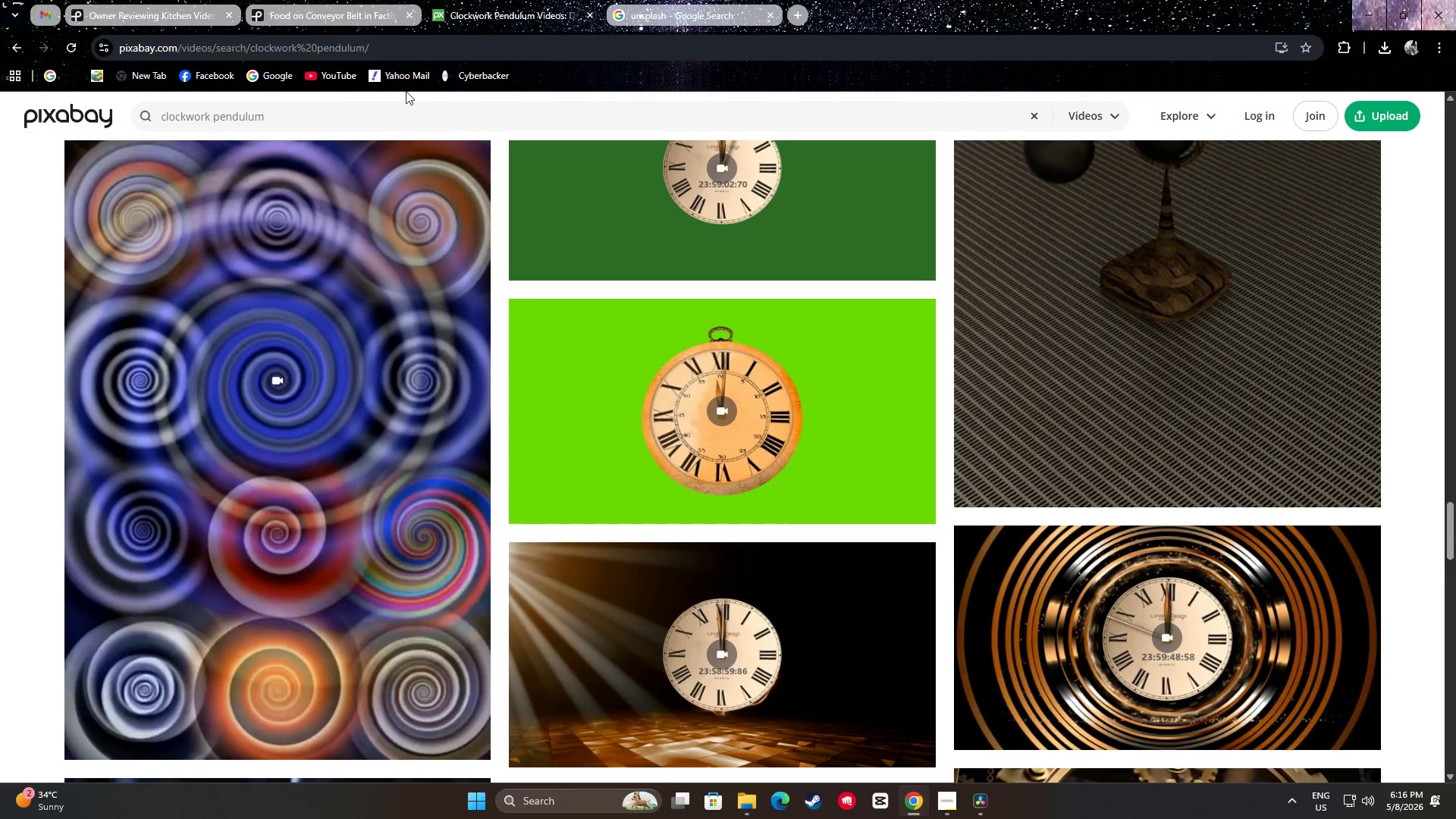 
left_click([307, 123])
 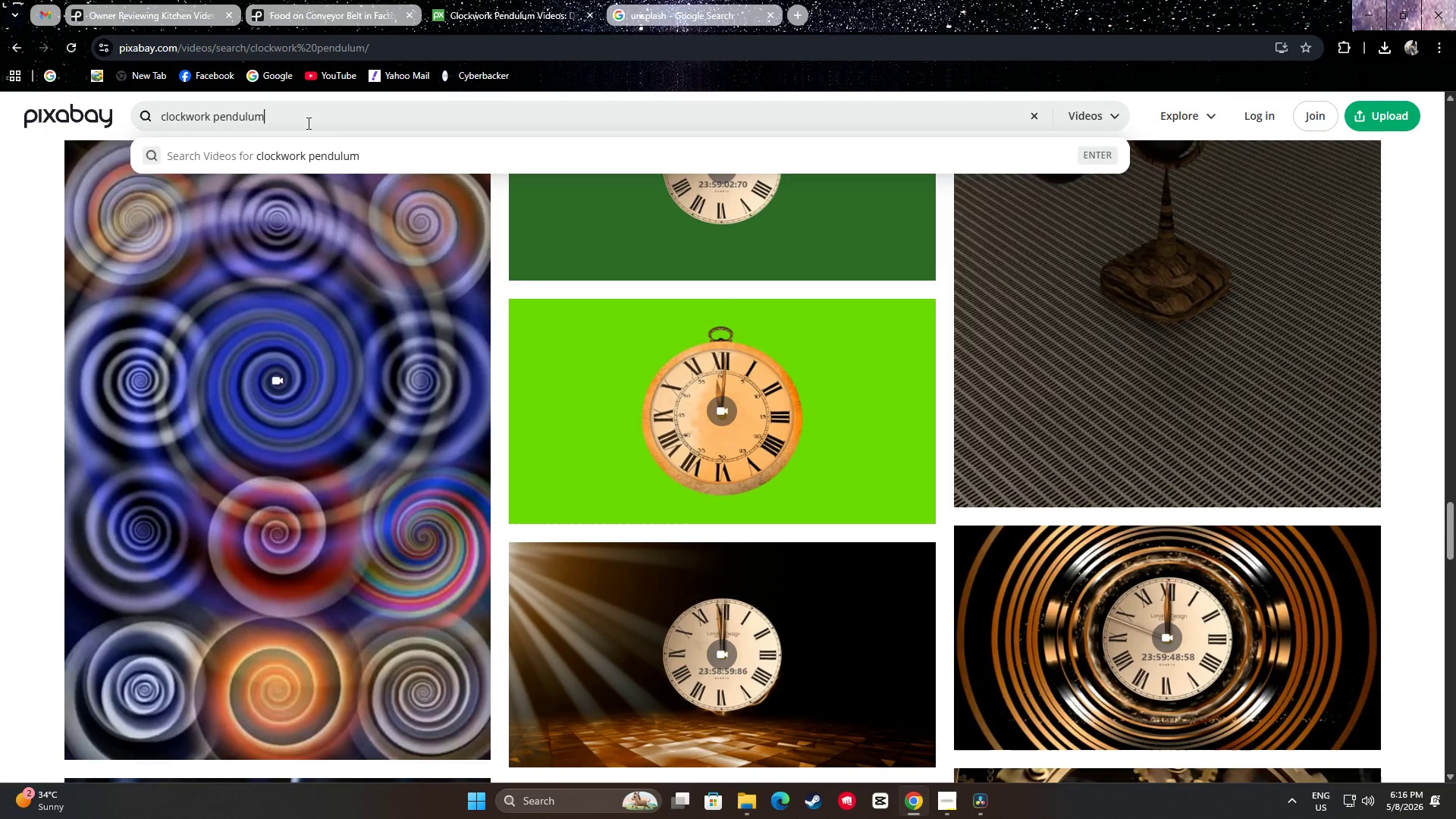 
hold_key(key=ControlLeft, duration=0.34)
 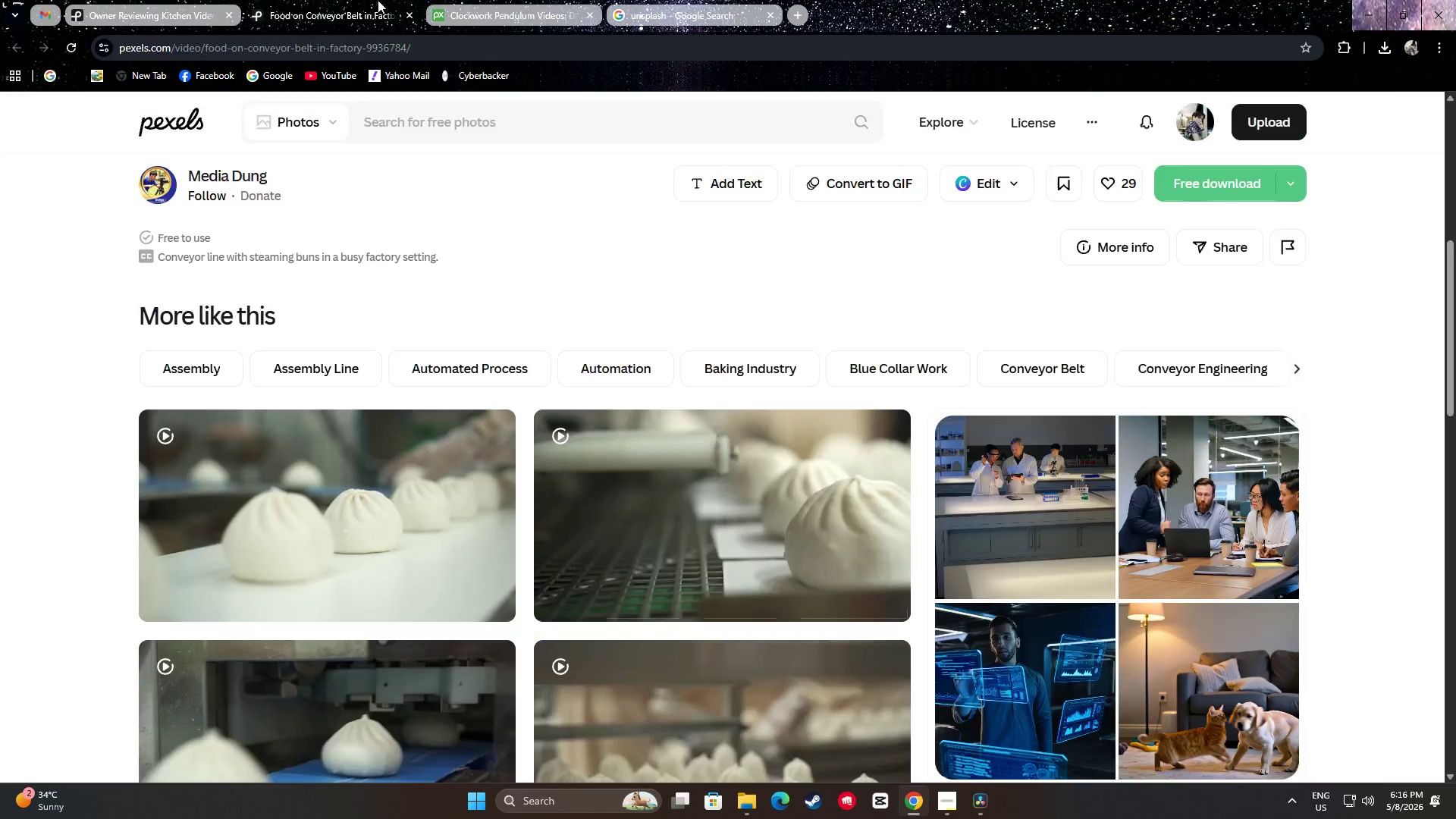 
double_click([516, 0])
 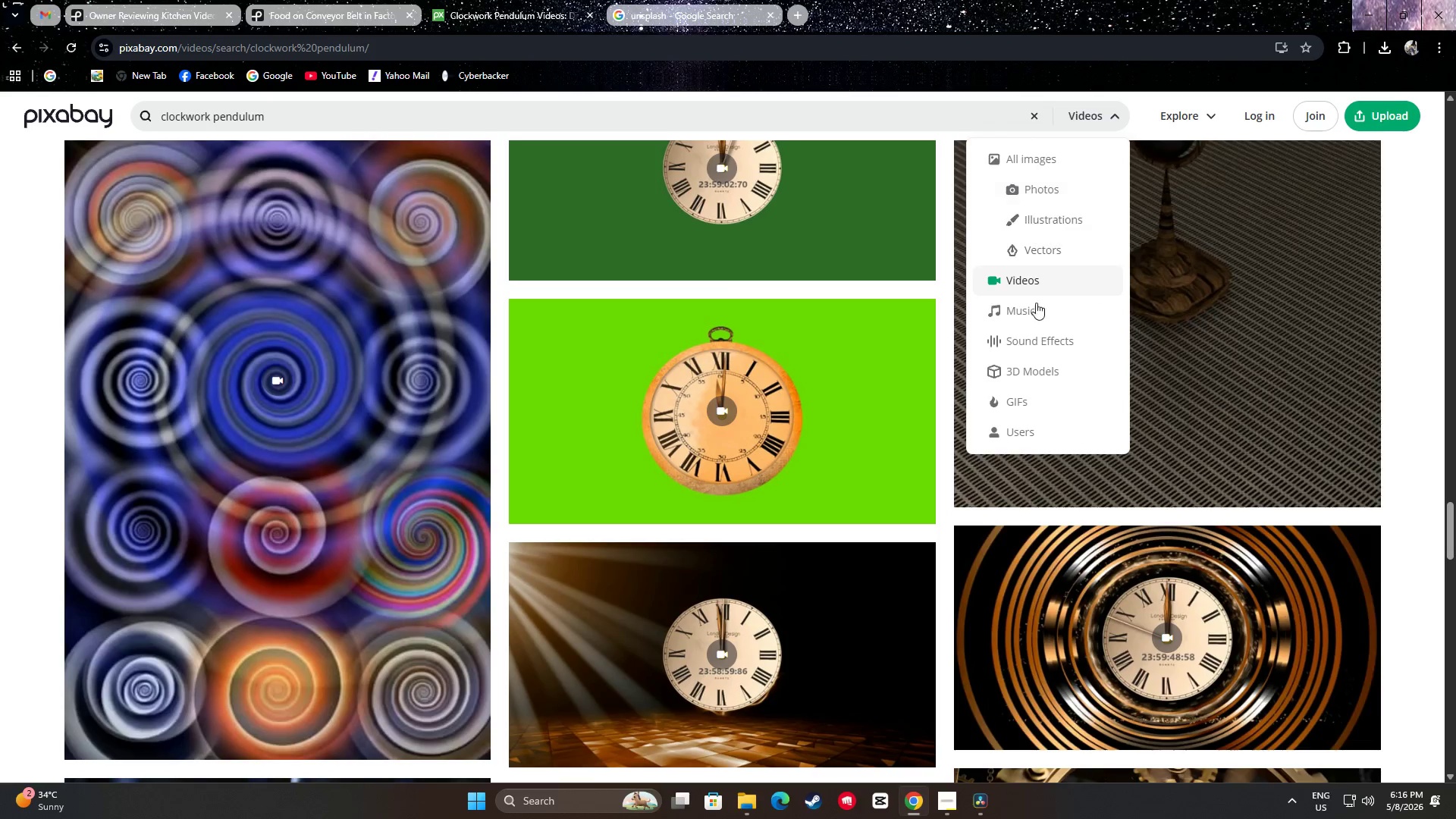 
left_click([1029, 315])
 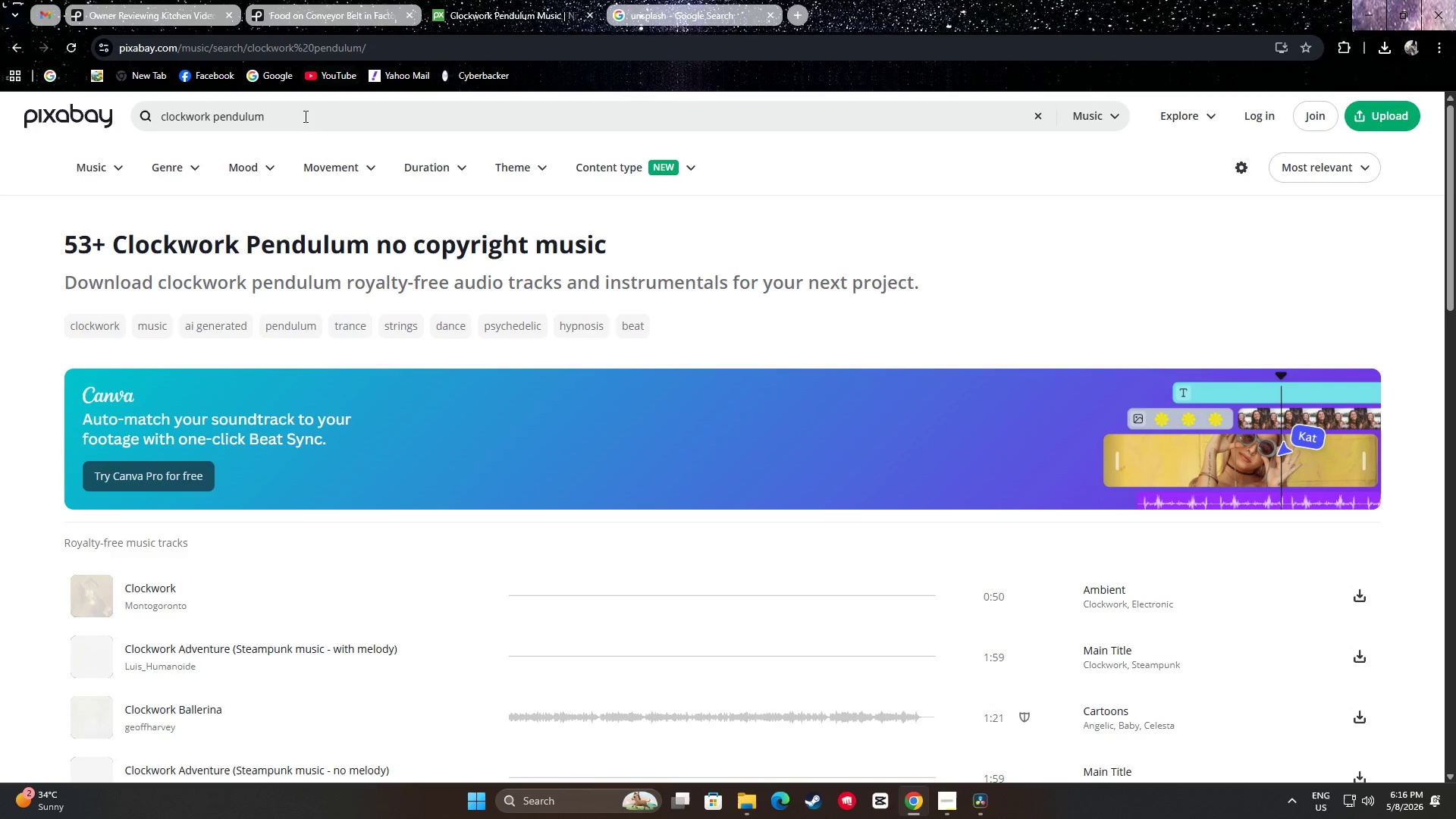 
key(Control+A)
 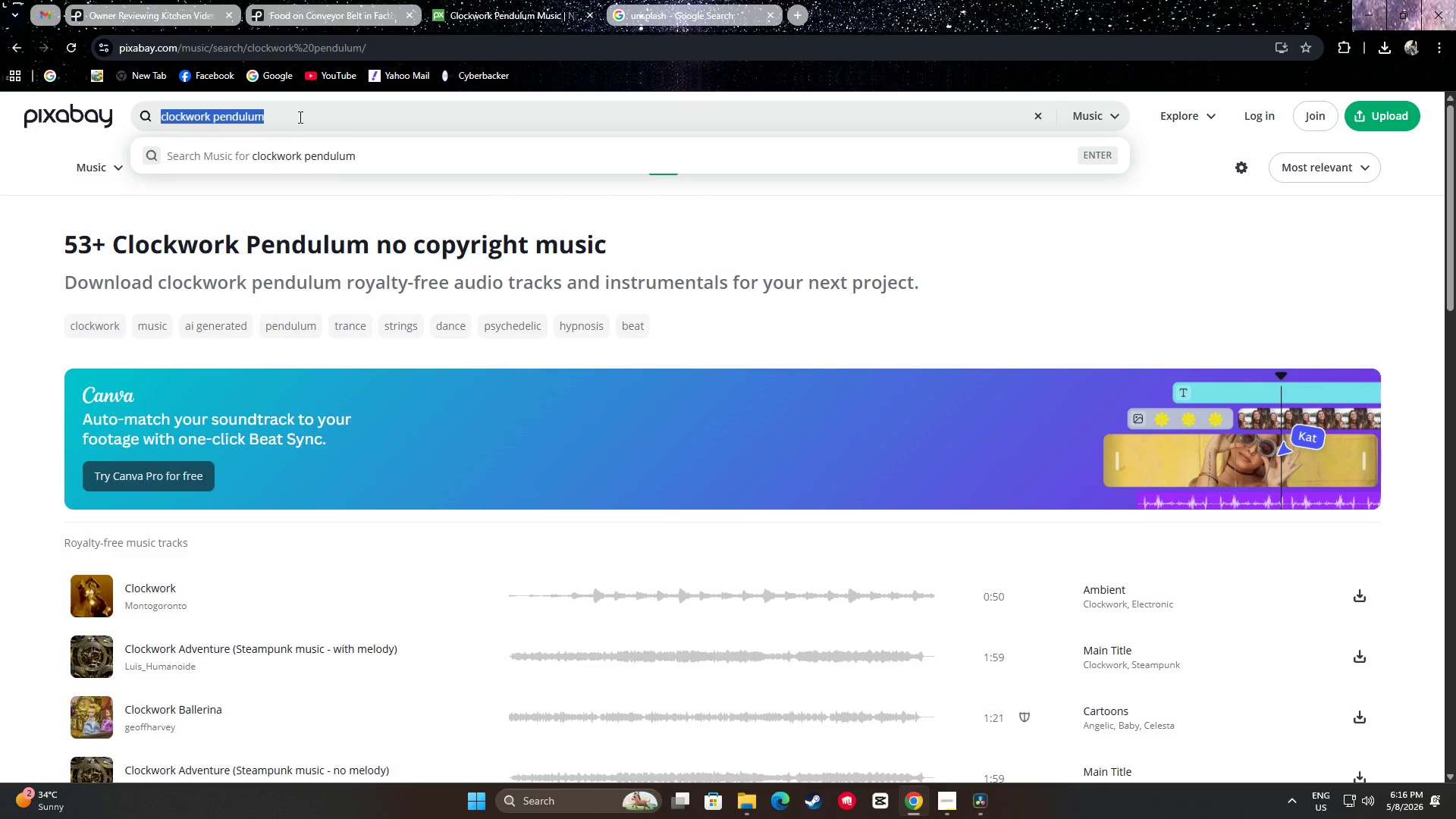 
type(lofi a)
key(Backspace)
key(Backspace)
key(Backspace)
type(i acou)
 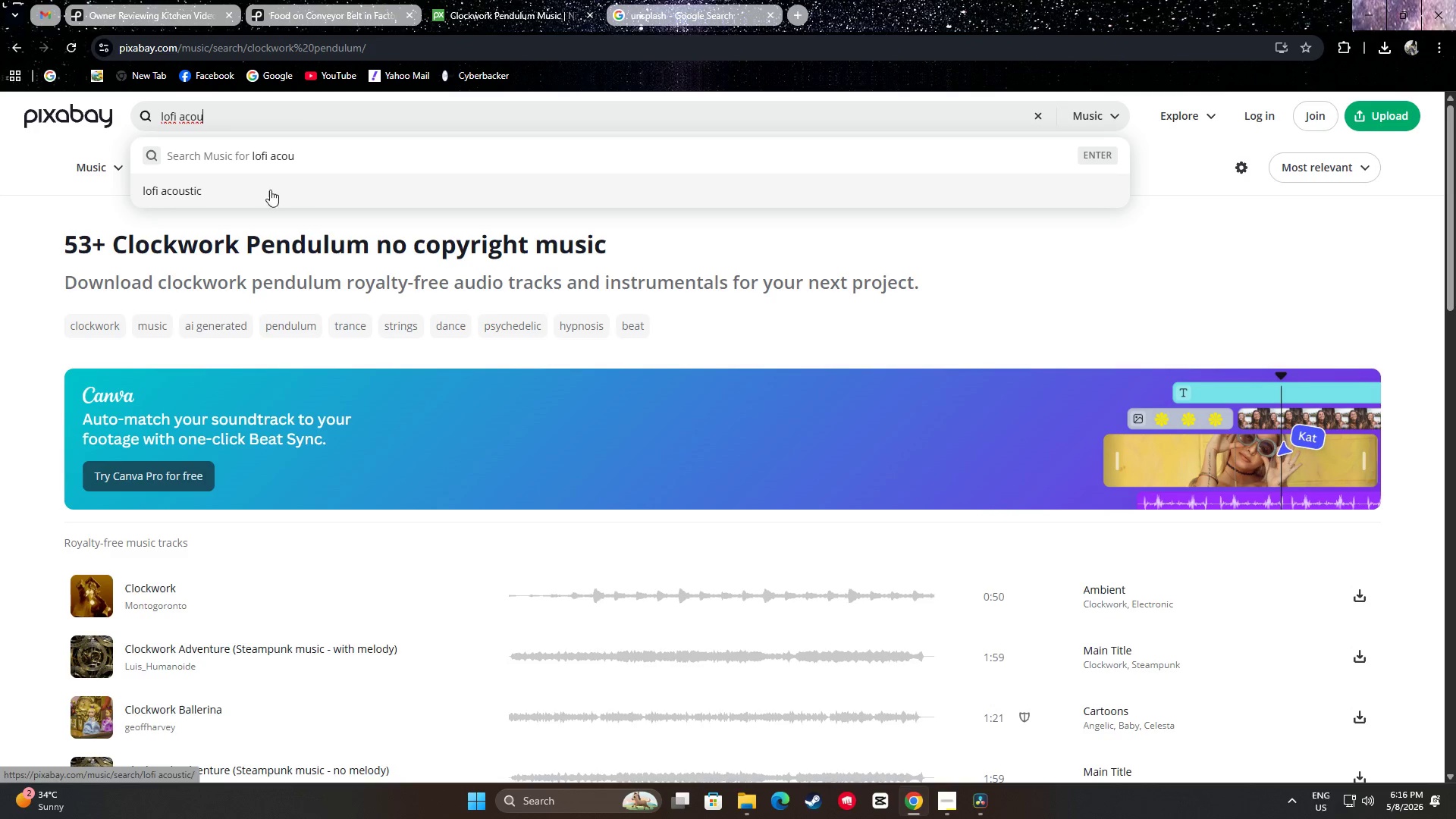 
left_click([200, 190])
 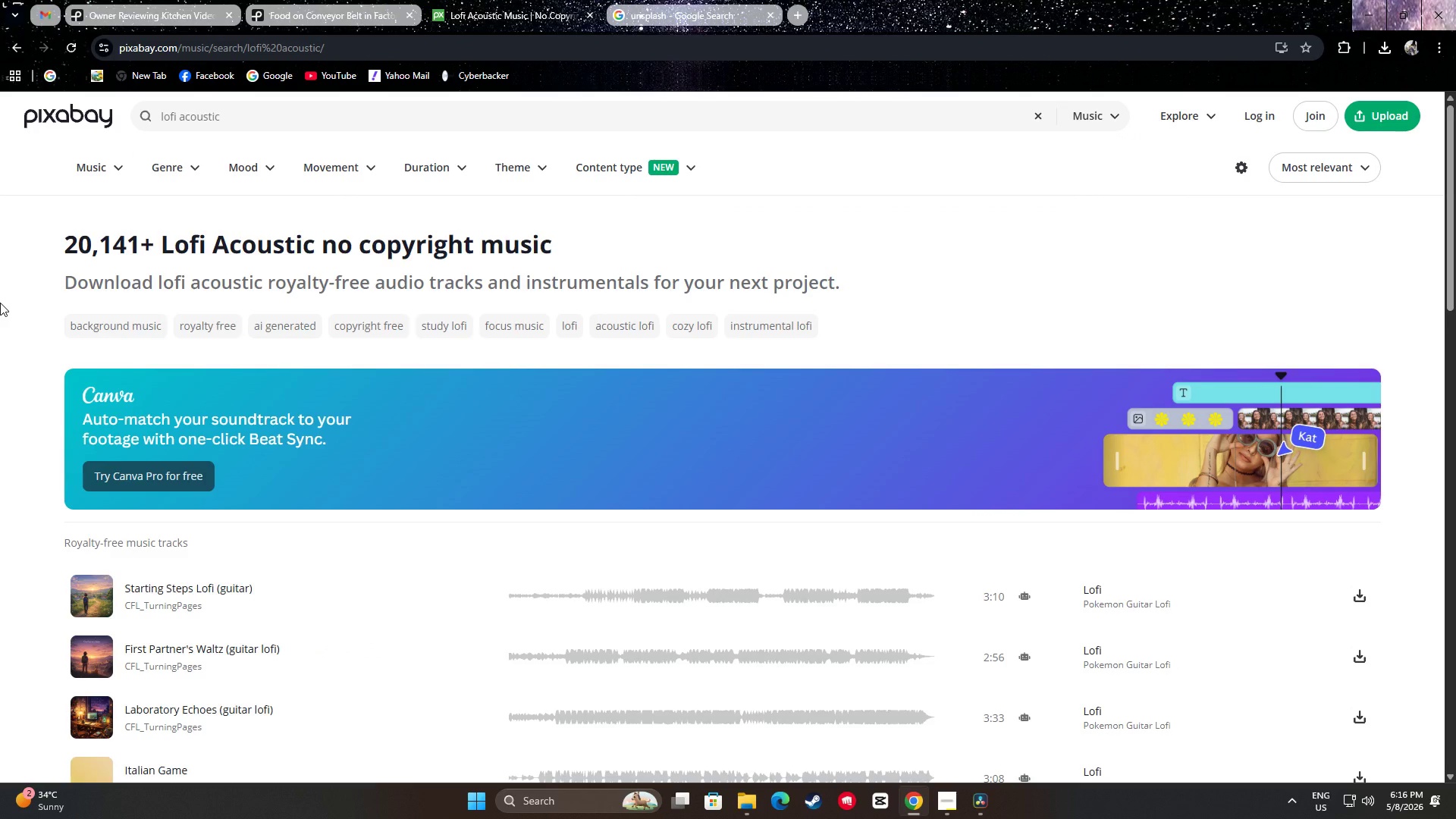 
scroll: coordinate [24, 416], scroll_direction: down, amount: 2.0
 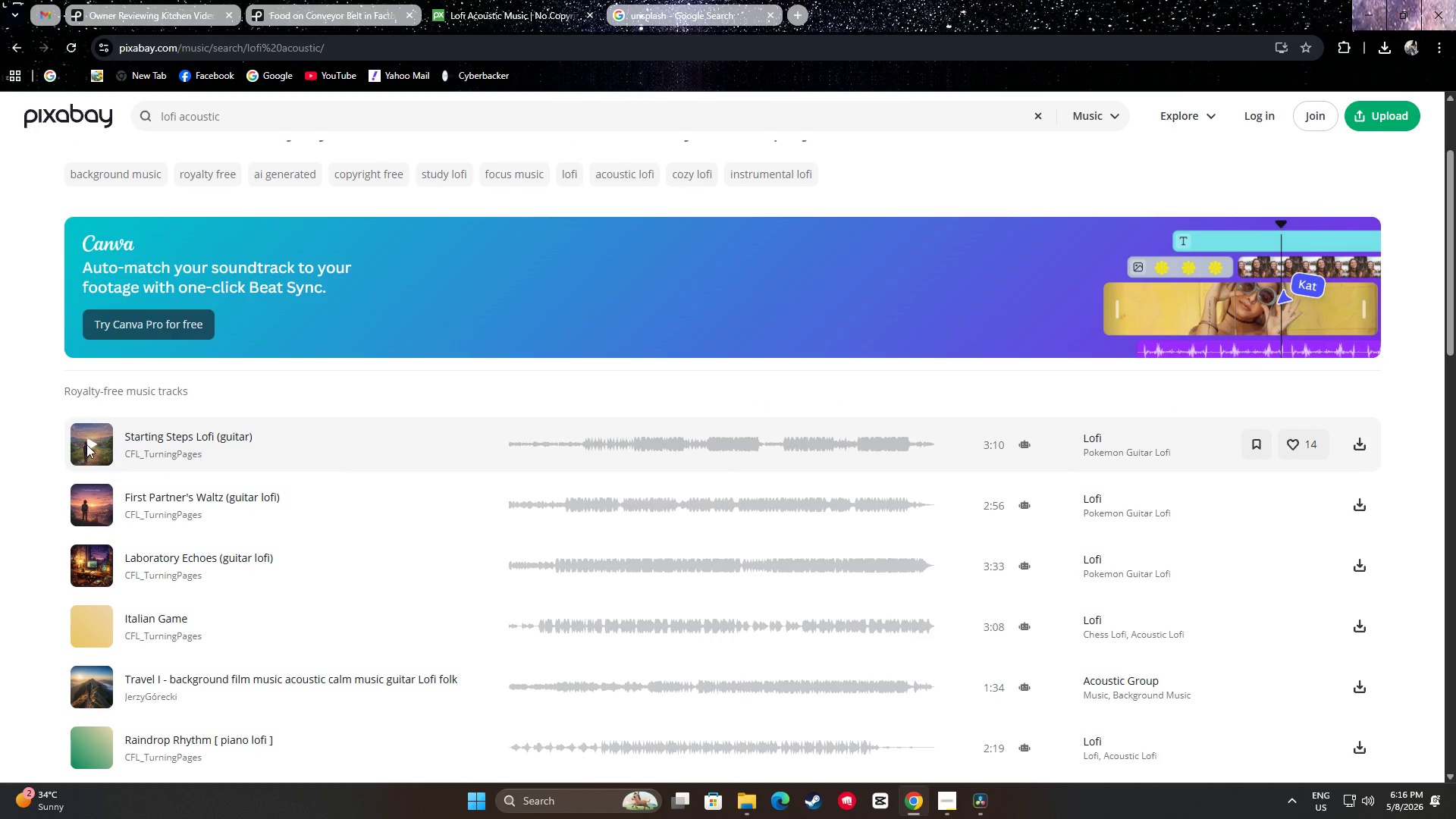 
left_click([89, 444])
 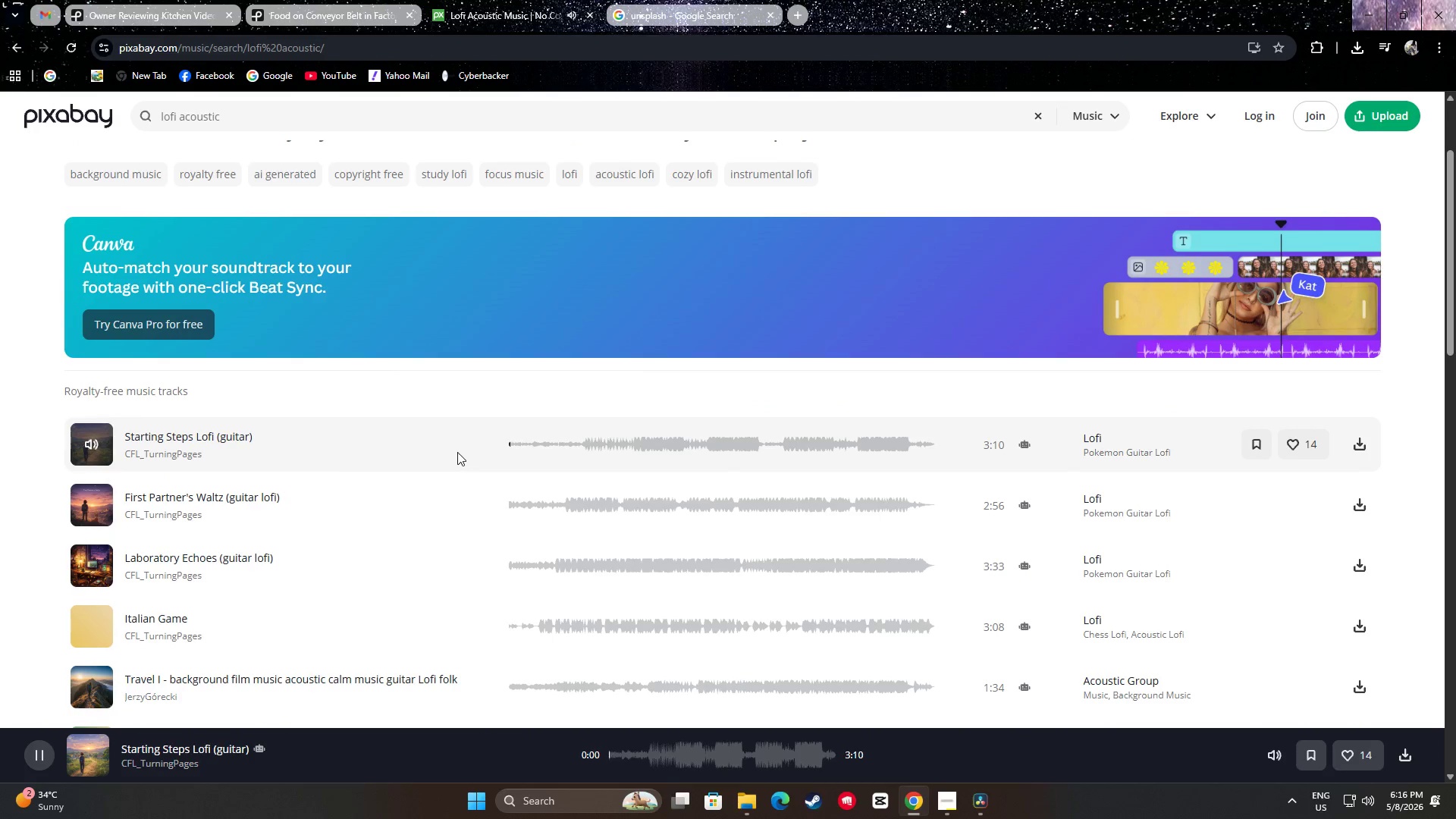 
double_click([570, 440])
 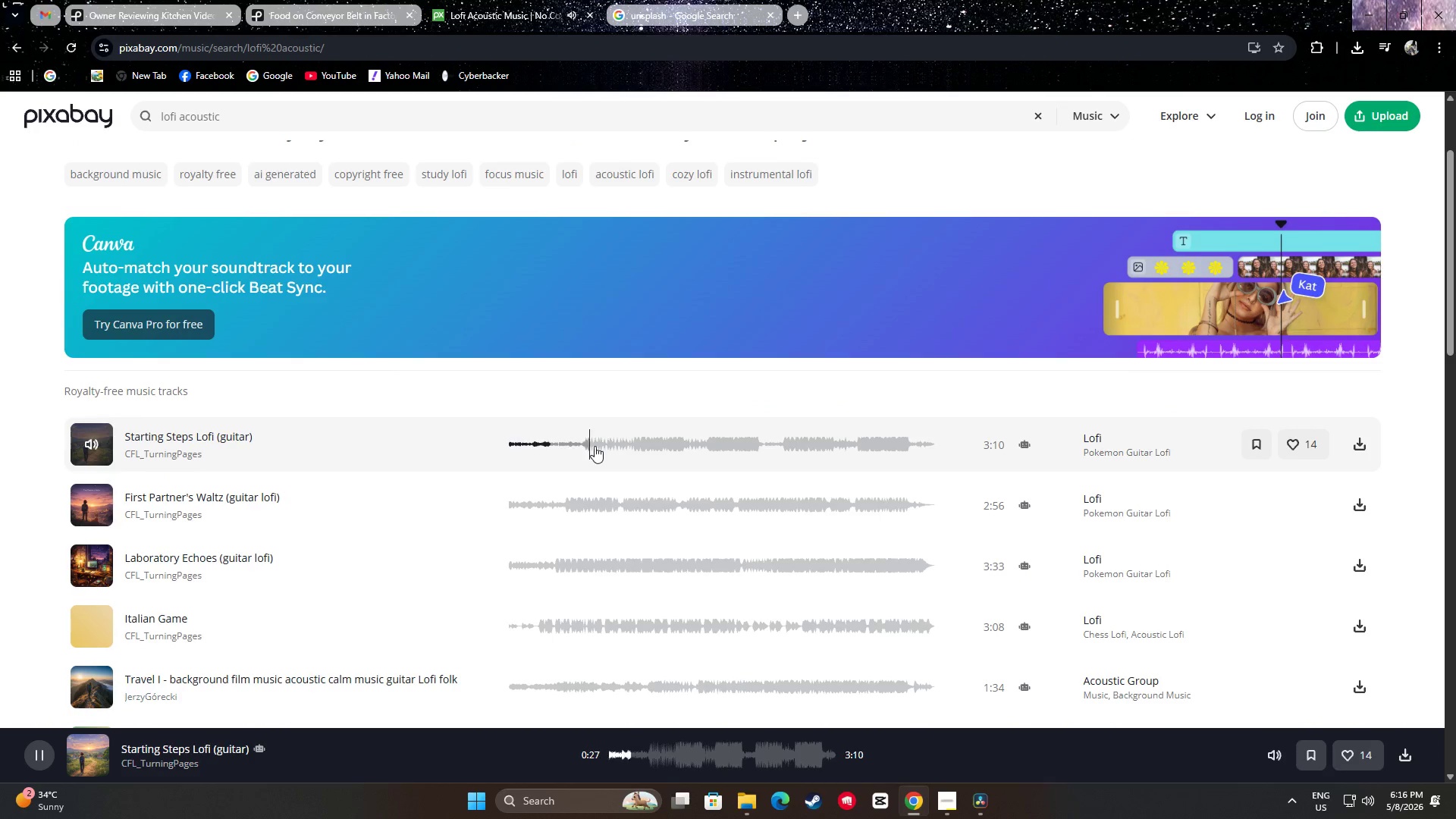 
triple_click([595, 446])
 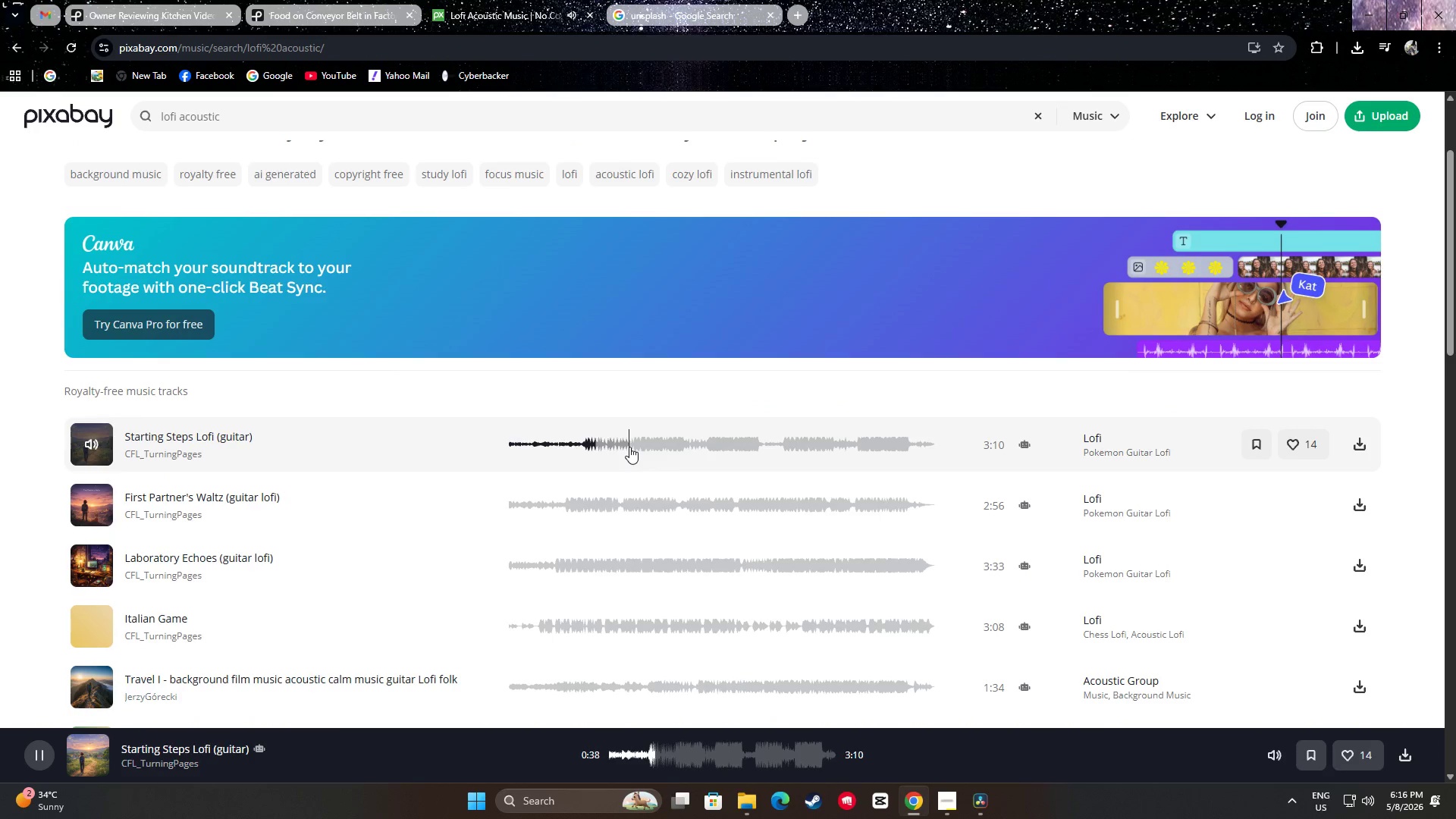 
left_click([673, 442])
 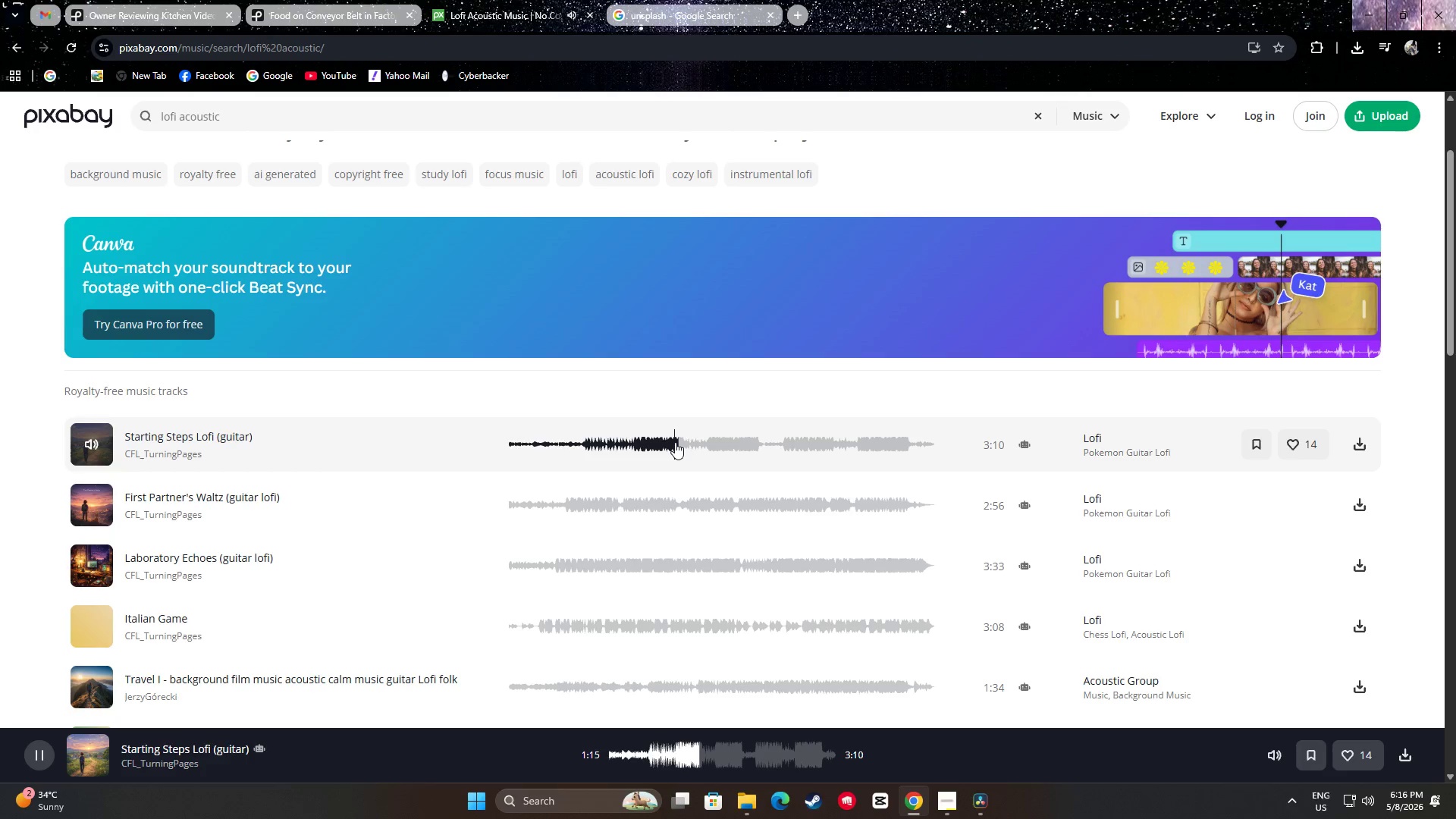 
left_click([1368, 796])
 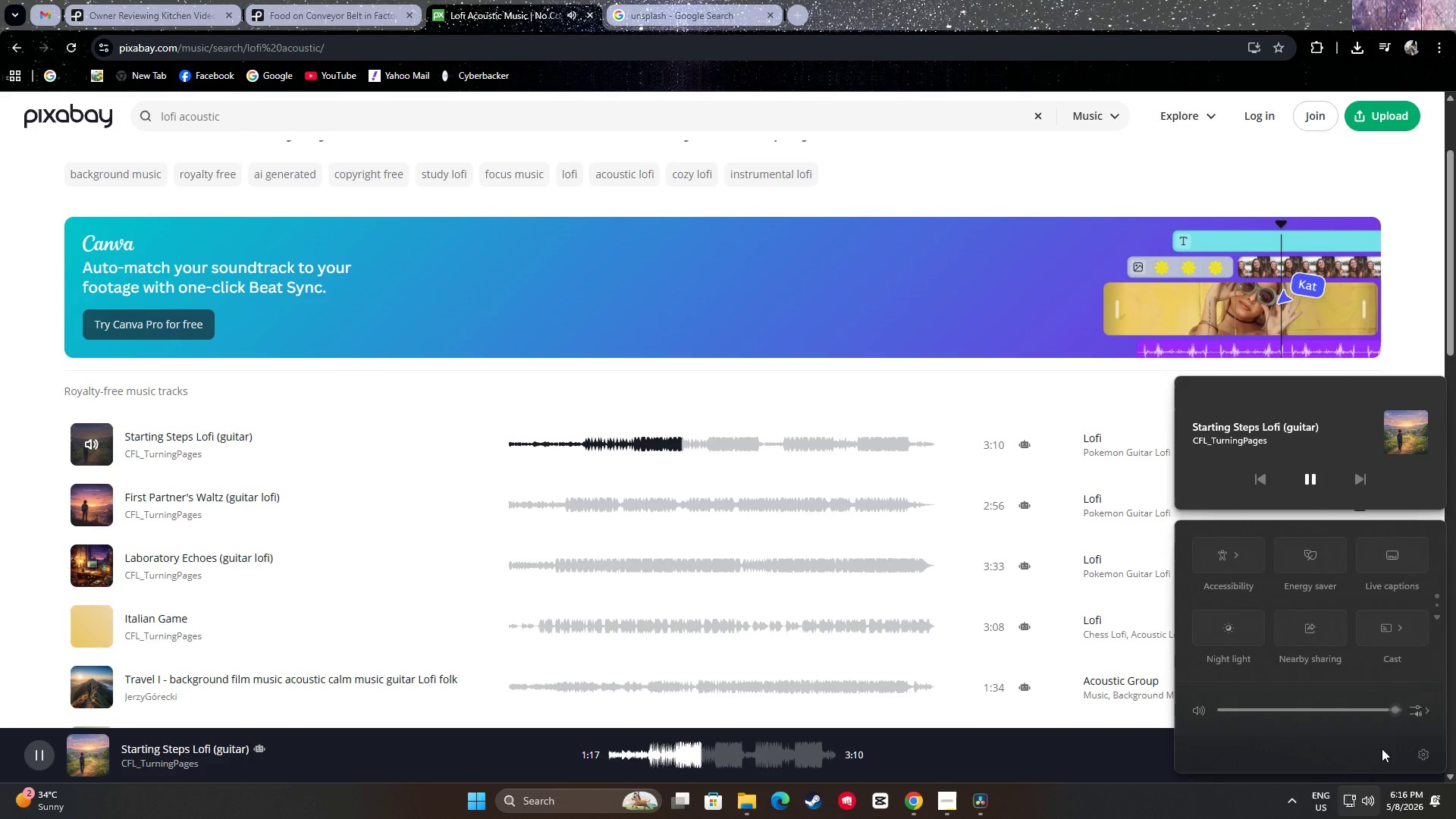 
left_click([1417, 709])
 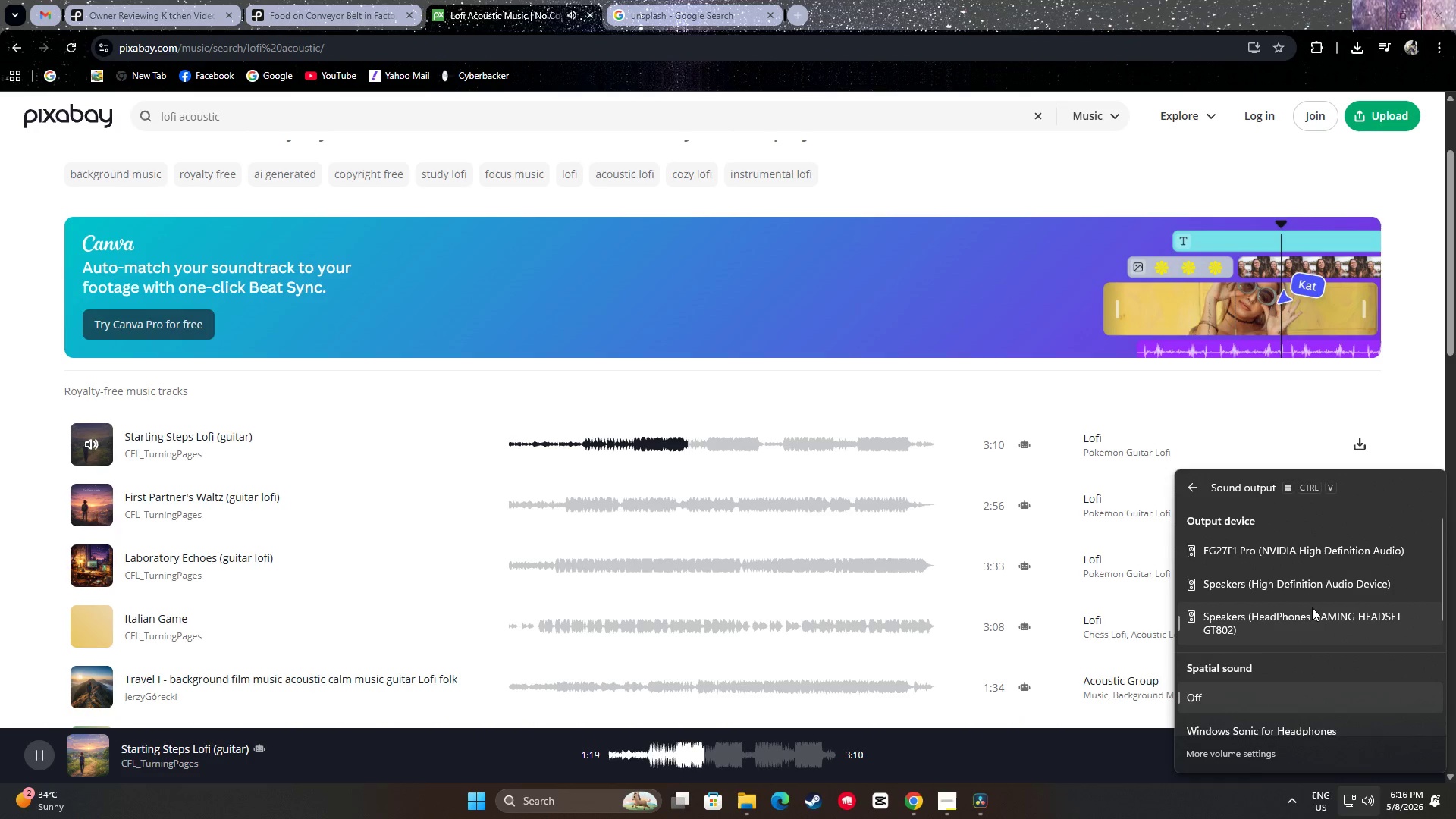 
left_click([1128, 6])
 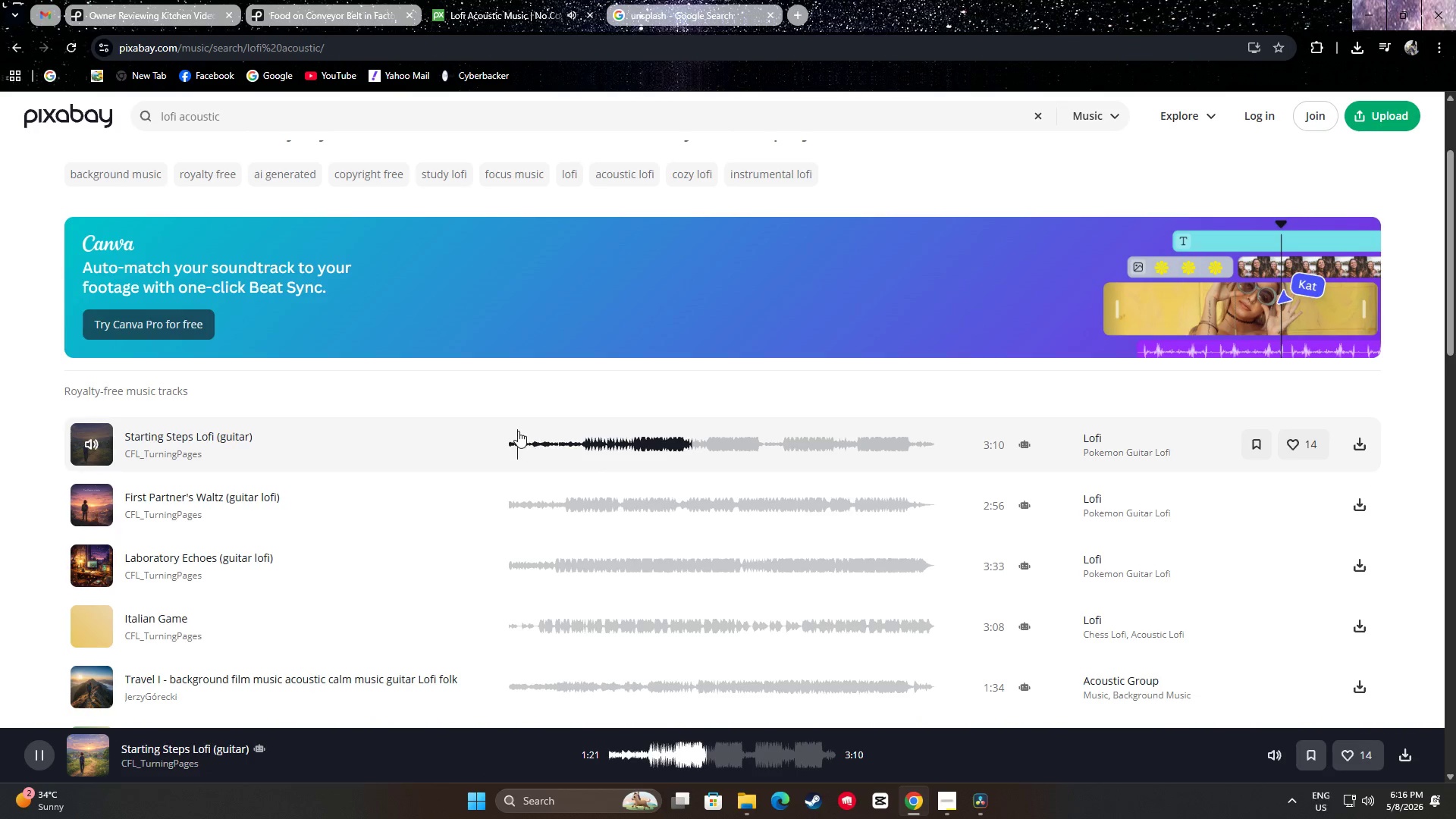 
double_click([520, 438])
 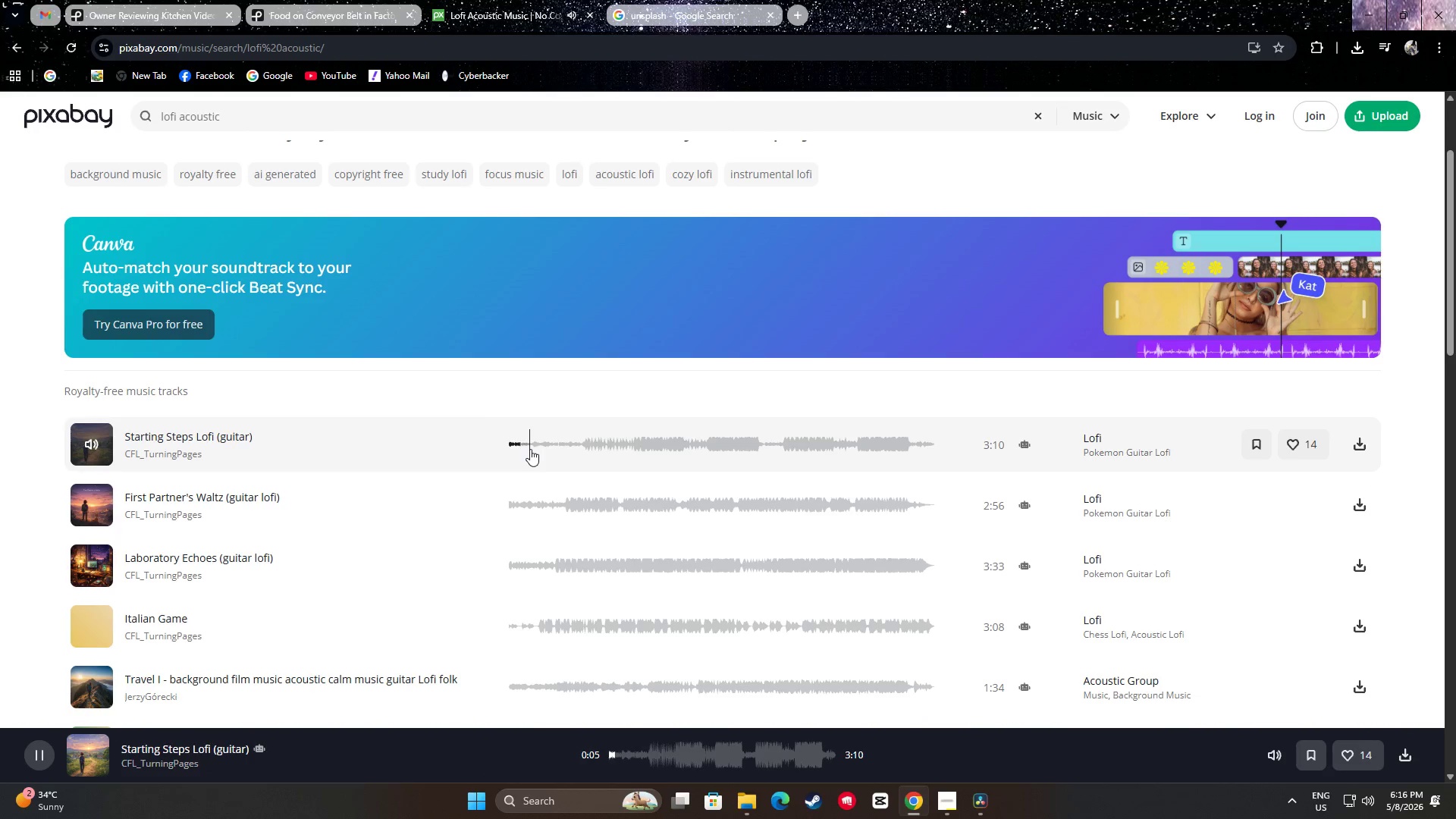 
left_click_drag(start_coordinate=[527, 443], to_coordinate=[514, 444])
 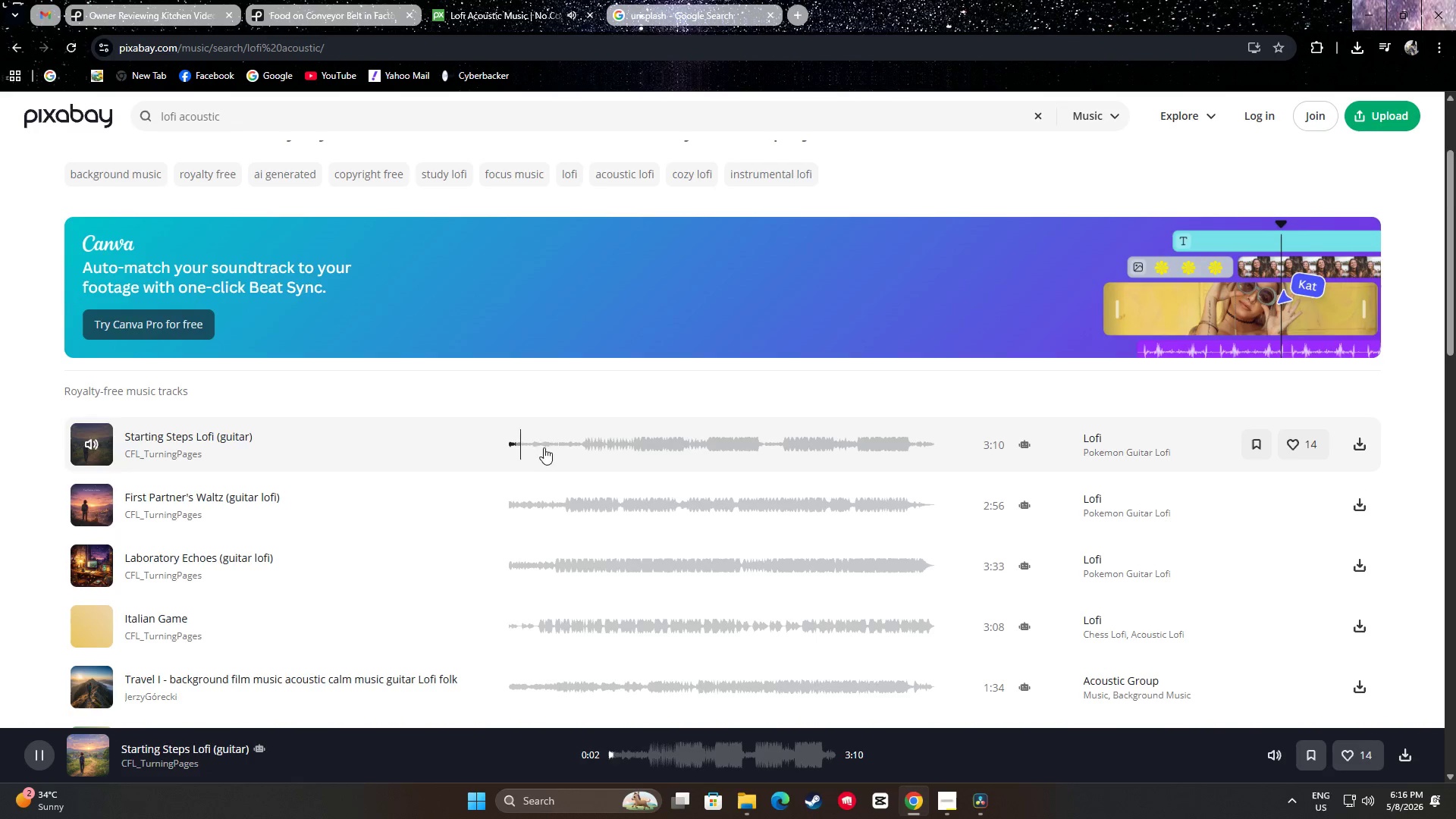 
key(Space)
 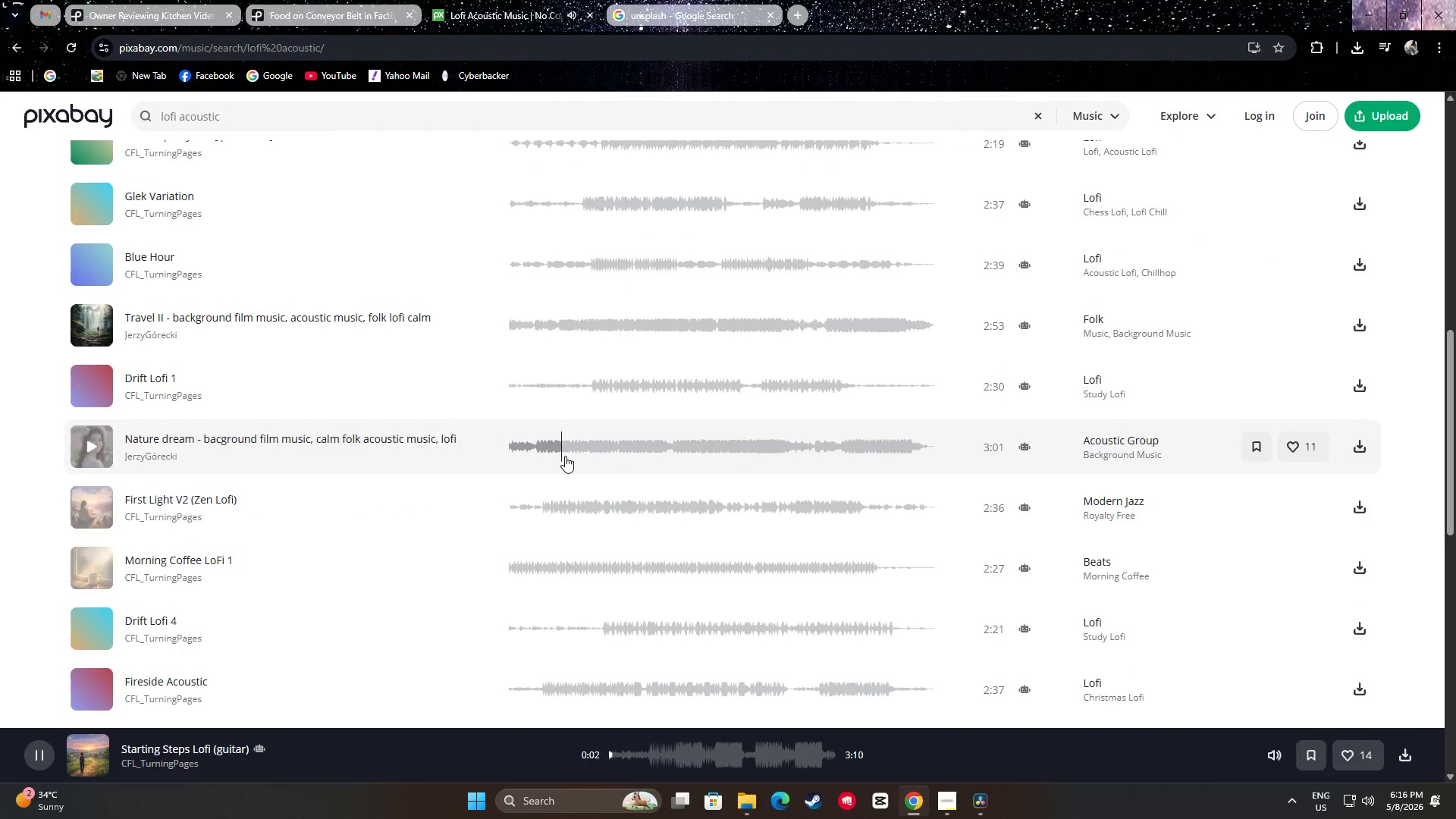 
scroll: coordinate [578, 474], scroll_direction: up, amount: 10.0
 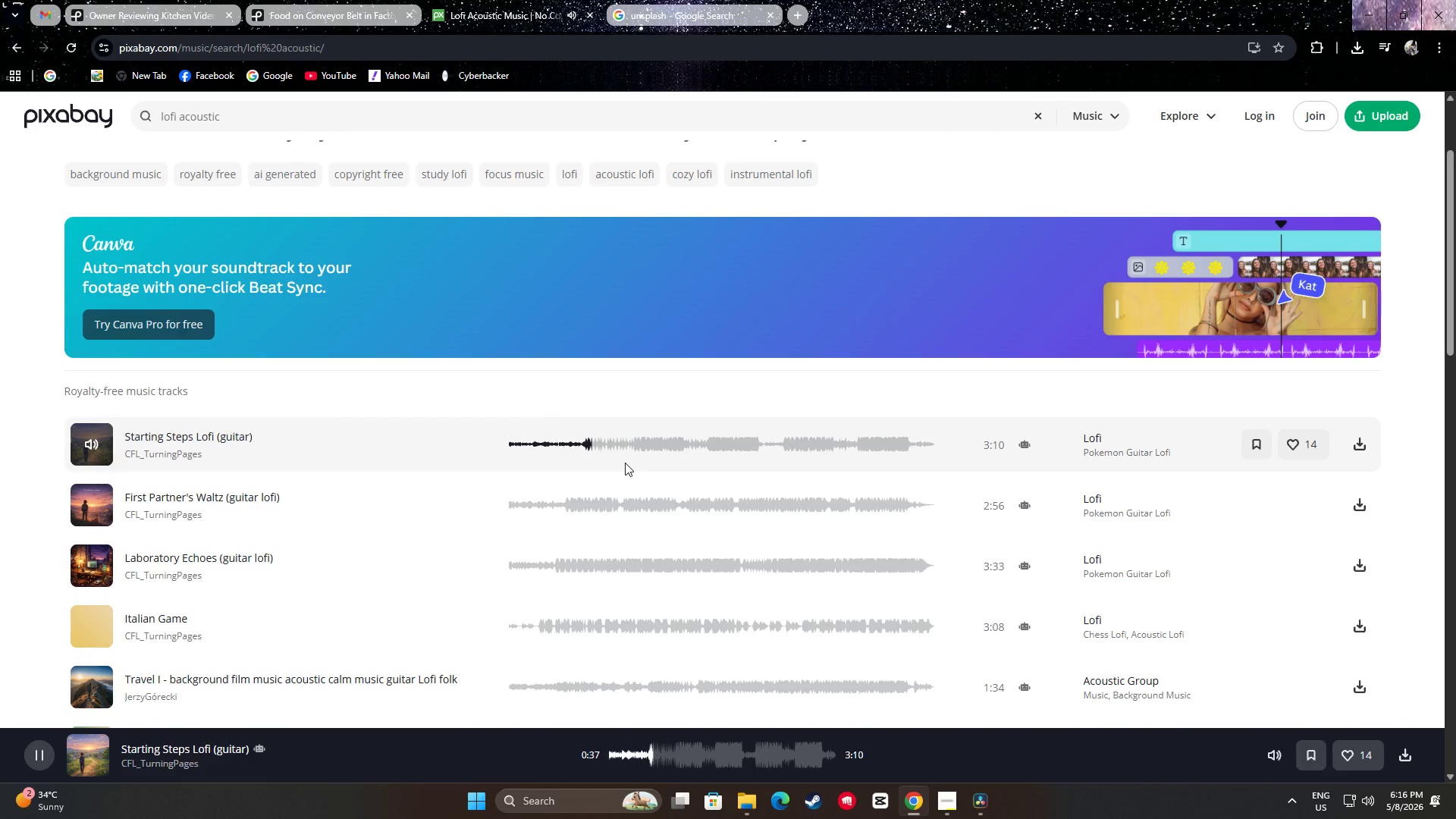 
left_click([92, 445])
 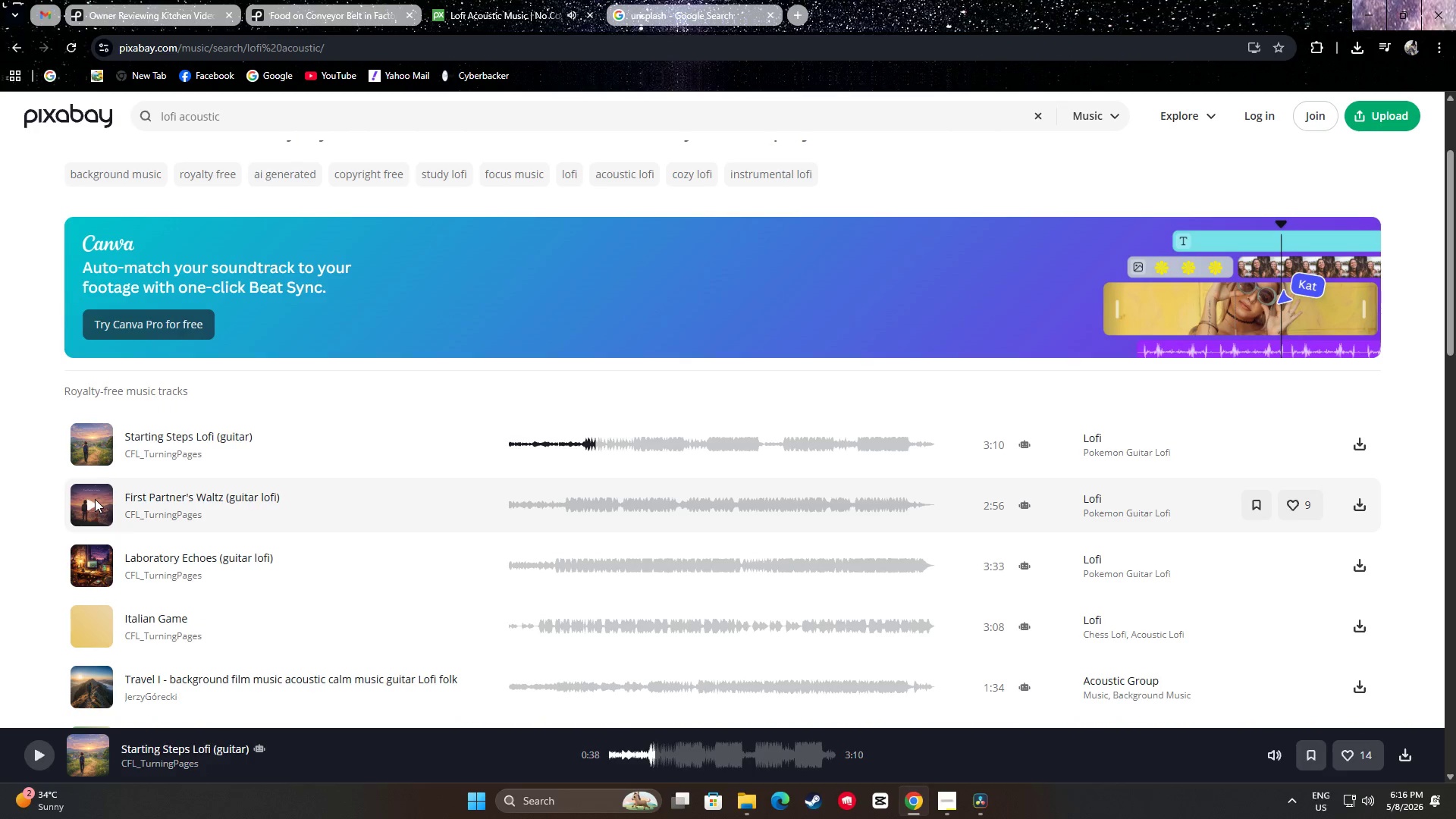 
left_click([86, 512])
 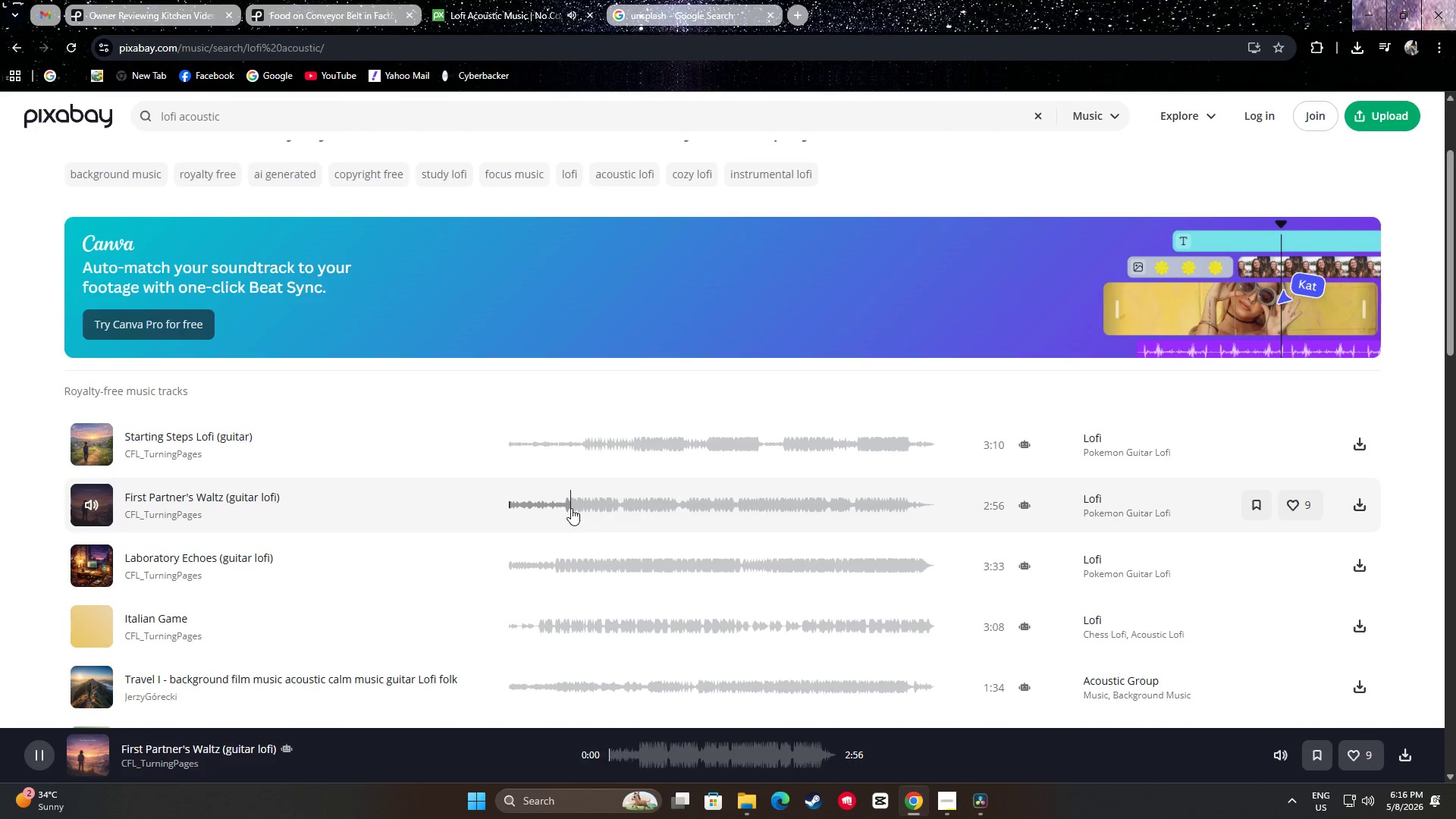 
double_click([598, 508])
 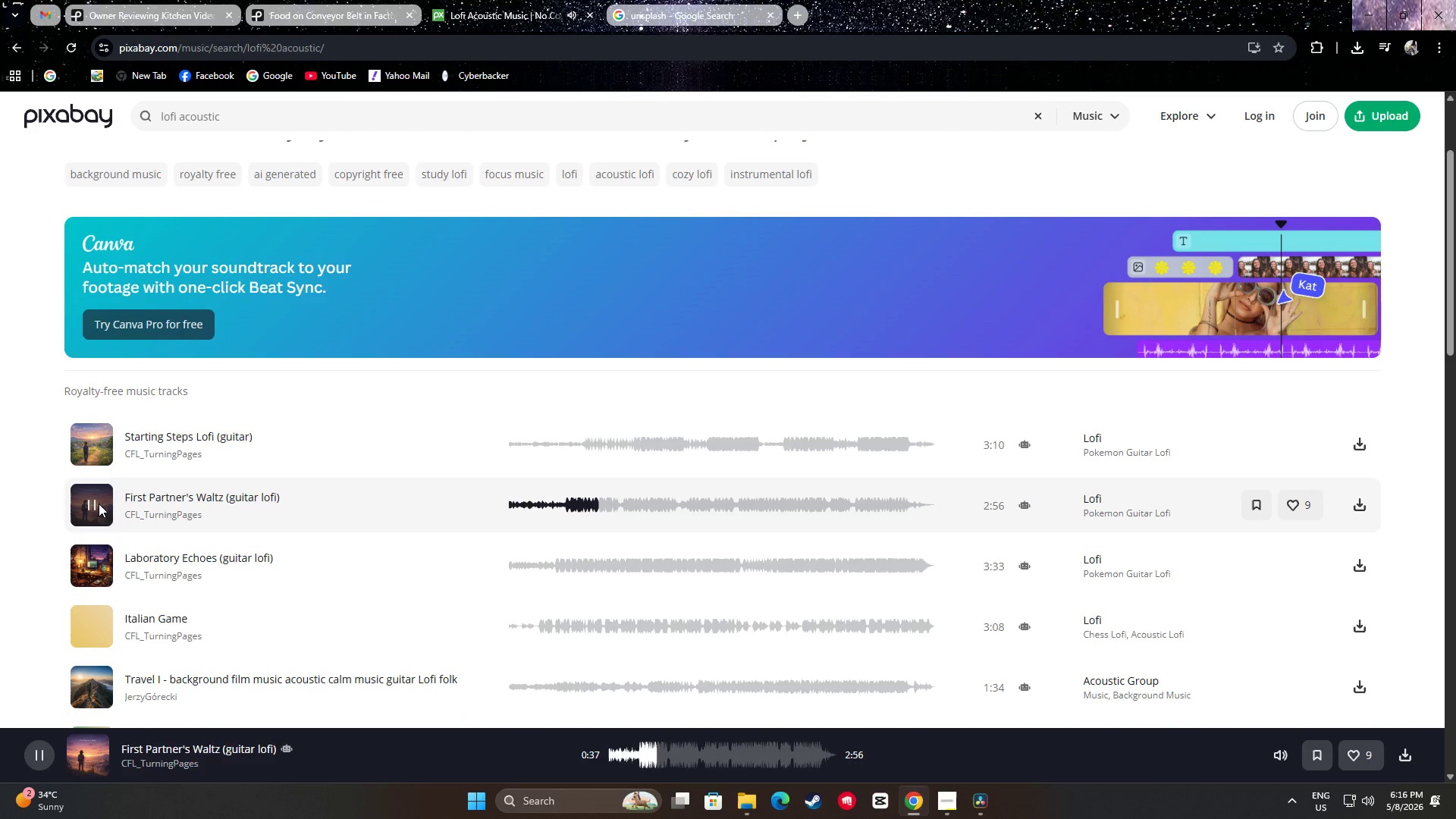 
left_click([94, 504])
 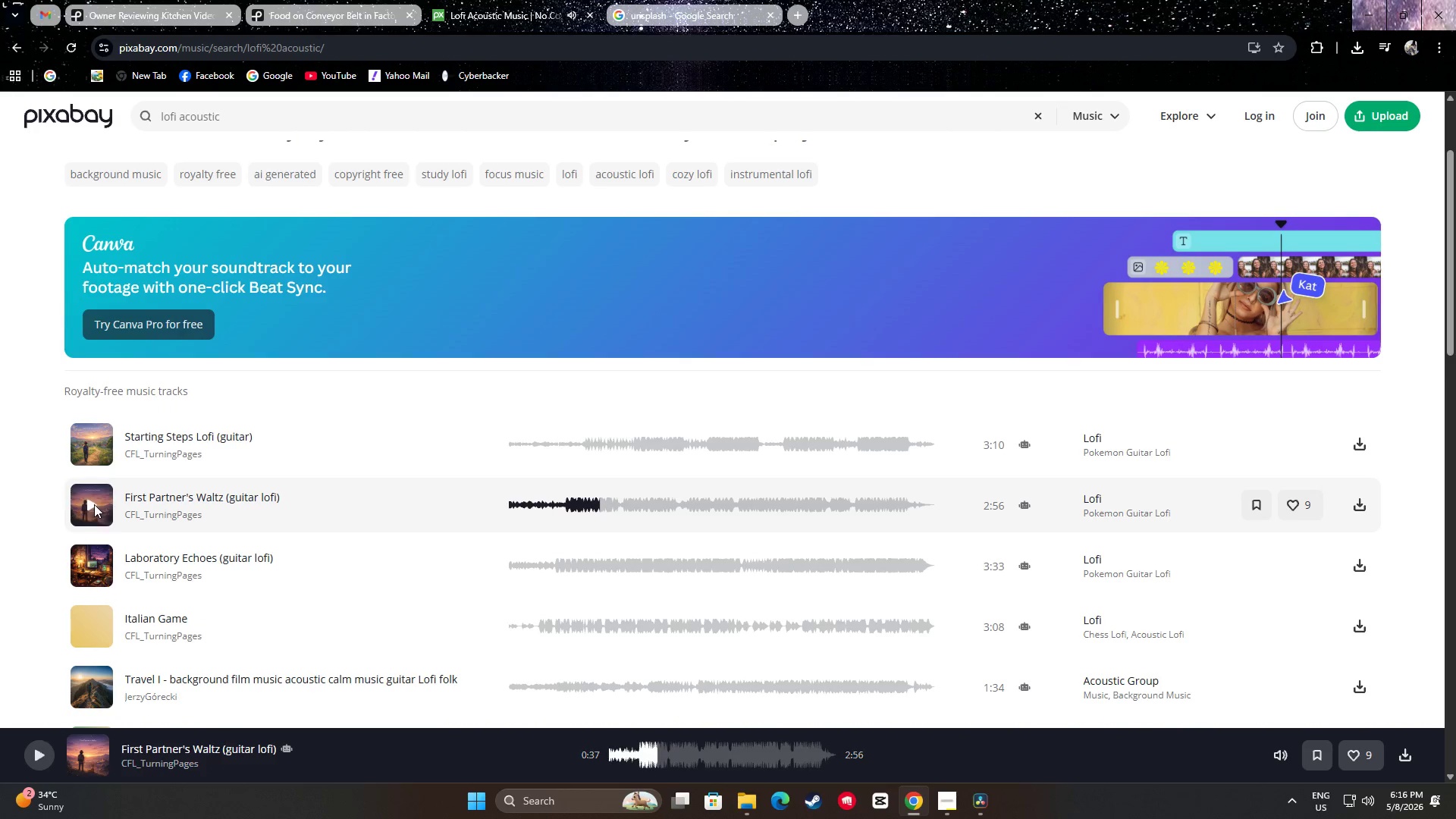 
scroll: coordinate [83, 475], scroll_direction: down, amount: 3.0
 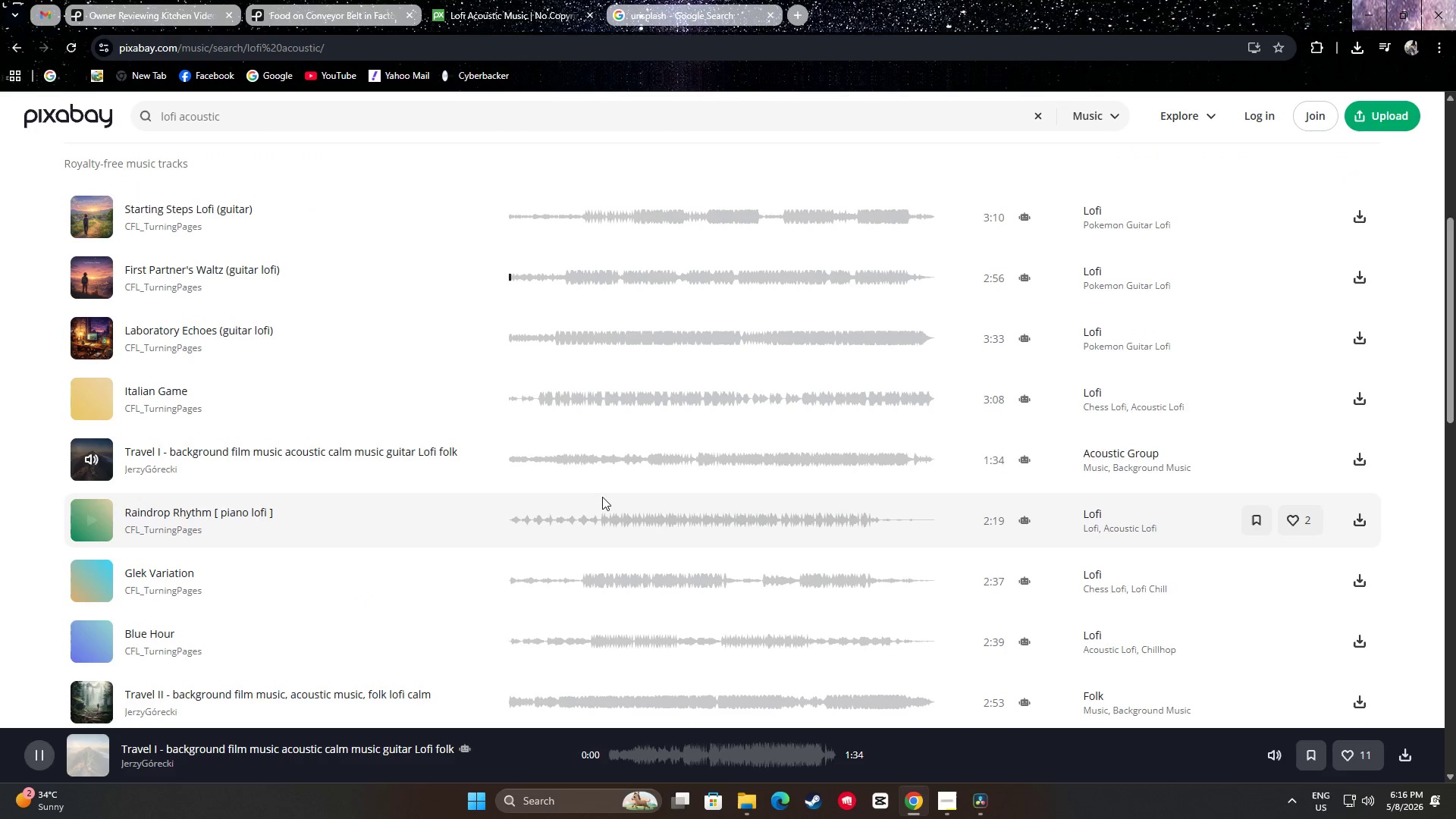 
left_click([573, 463])
 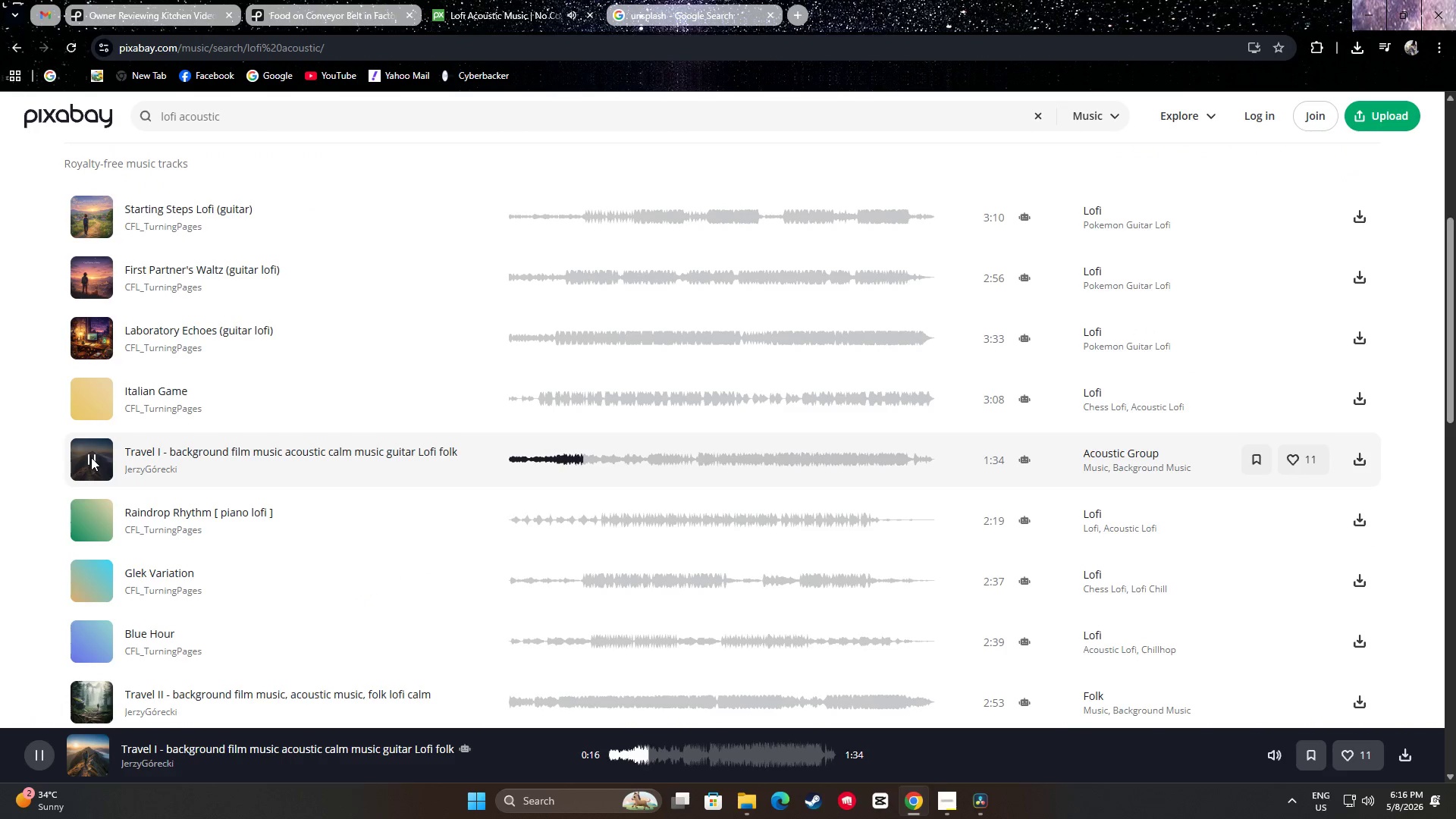 
left_click([92, 328])
 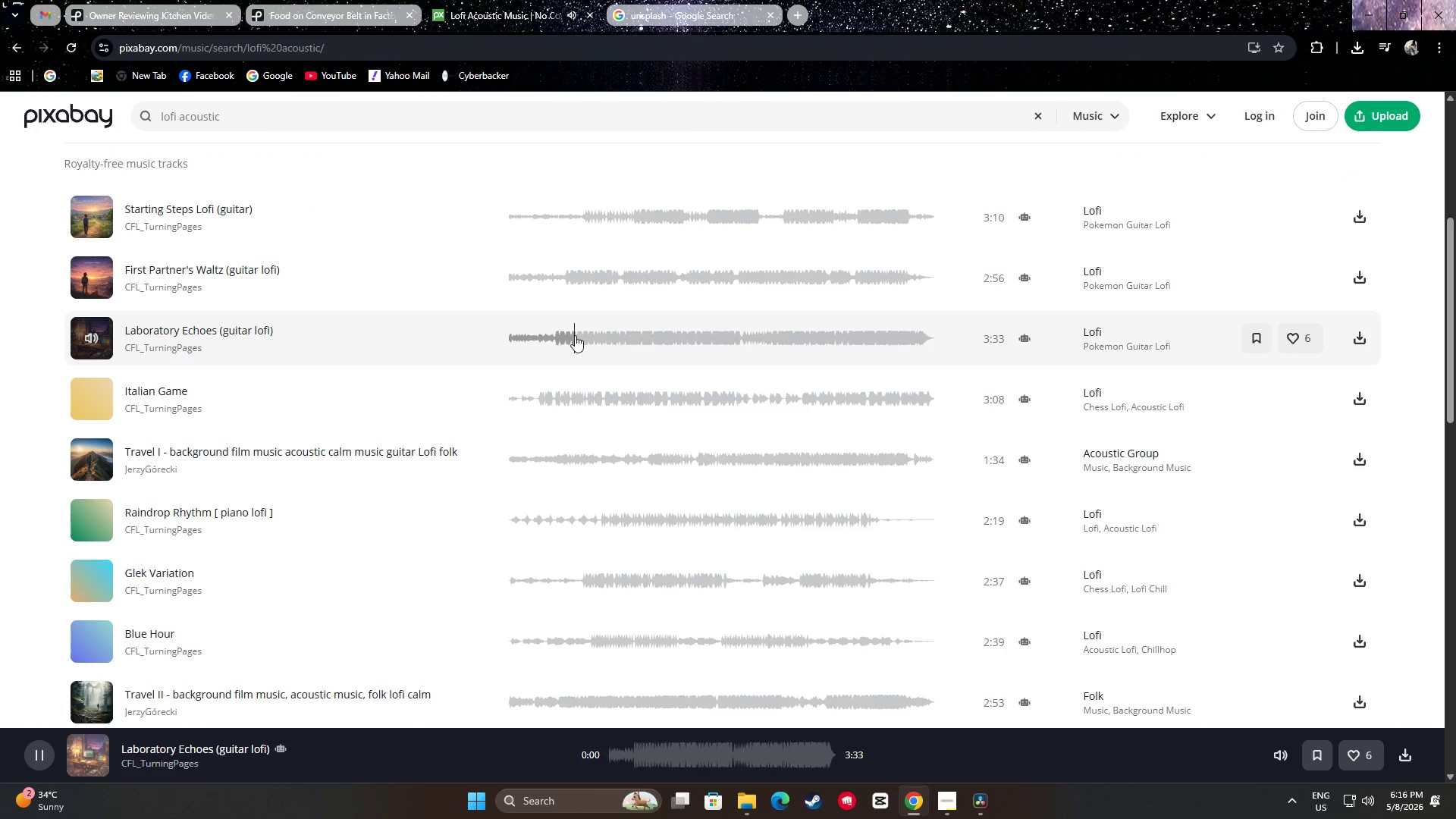 
left_click([575, 335])
 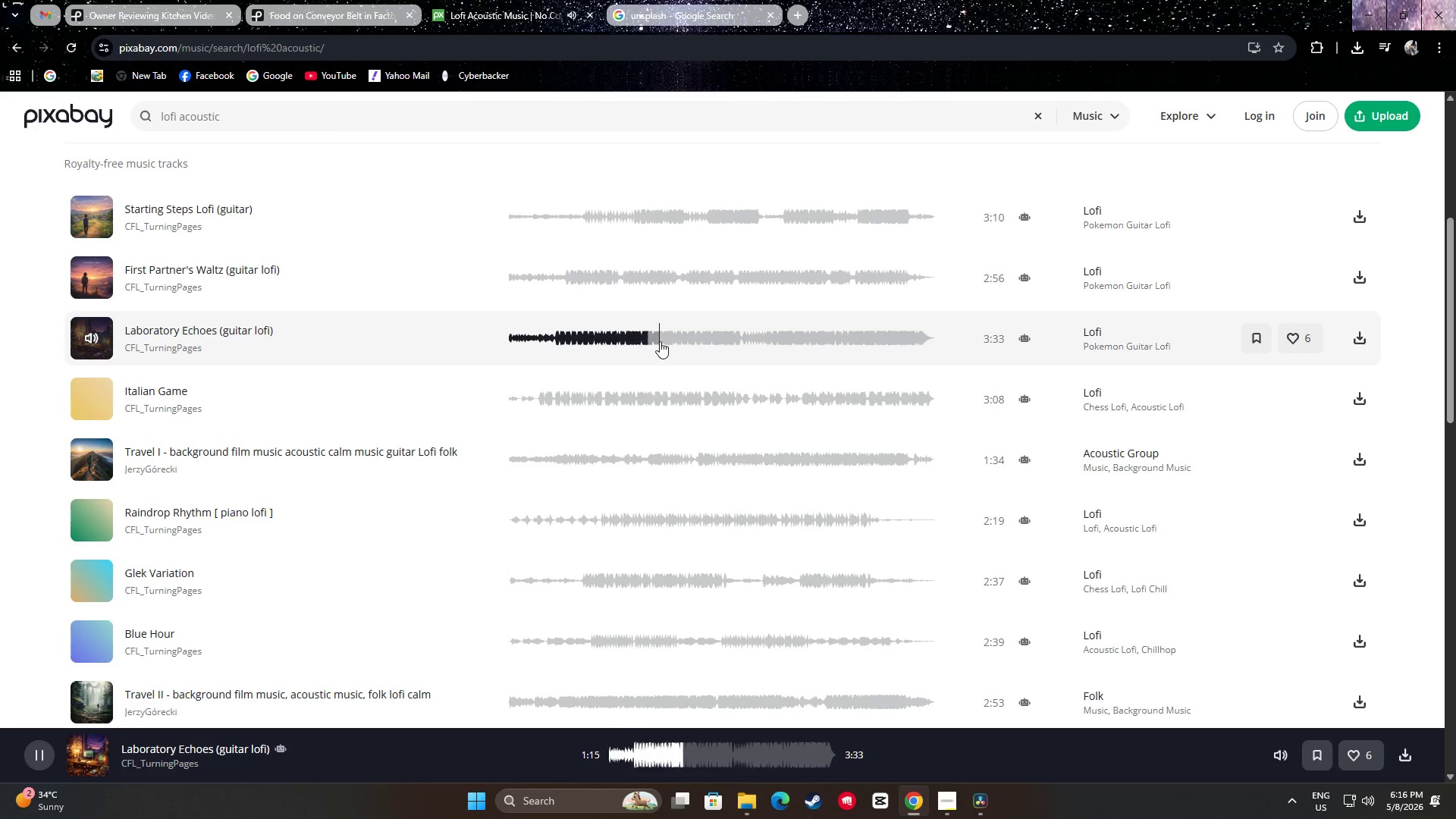 
left_click([789, 339])
 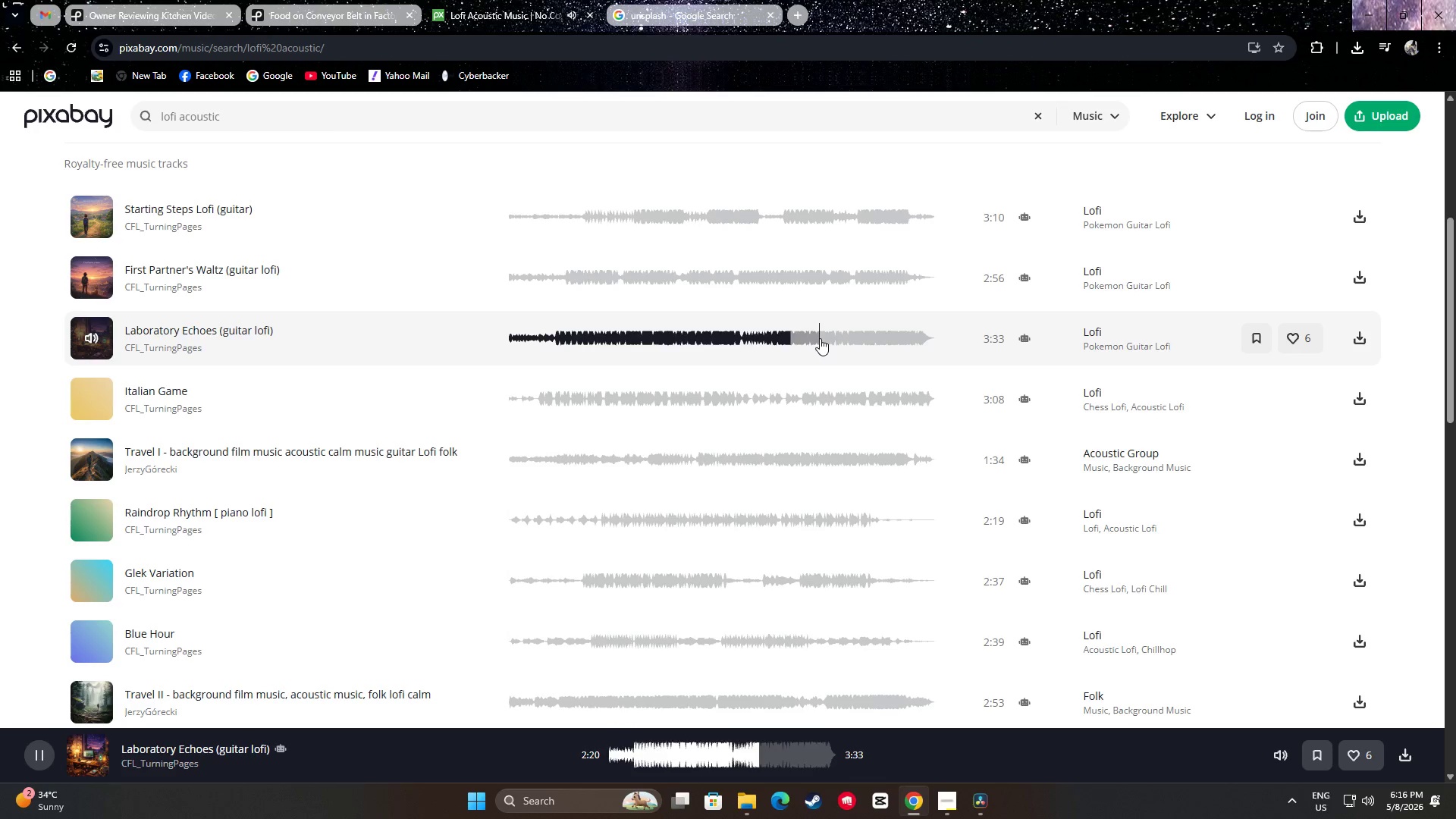 
left_click([829, 335])
 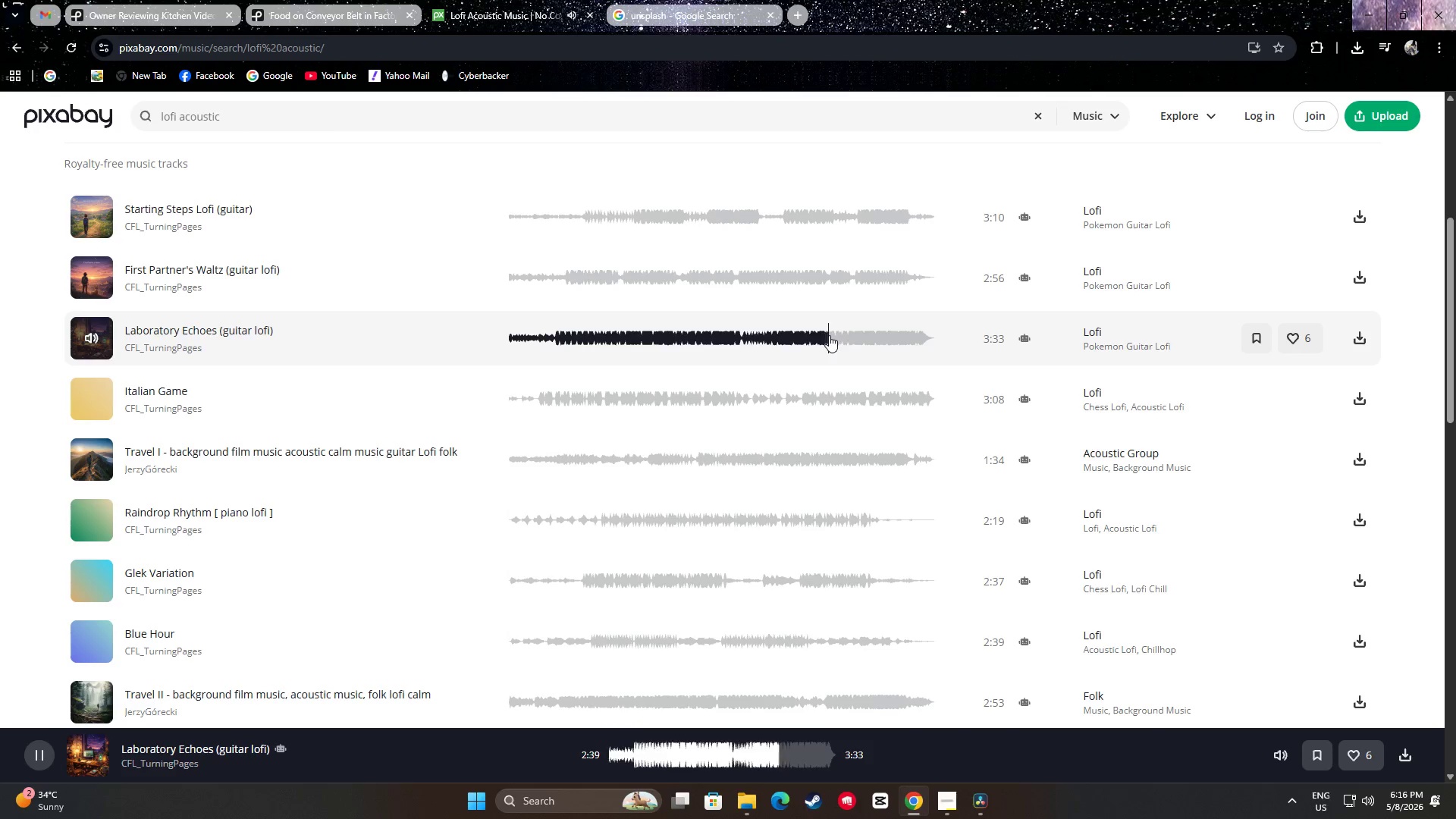 
left_click([852, 335])
 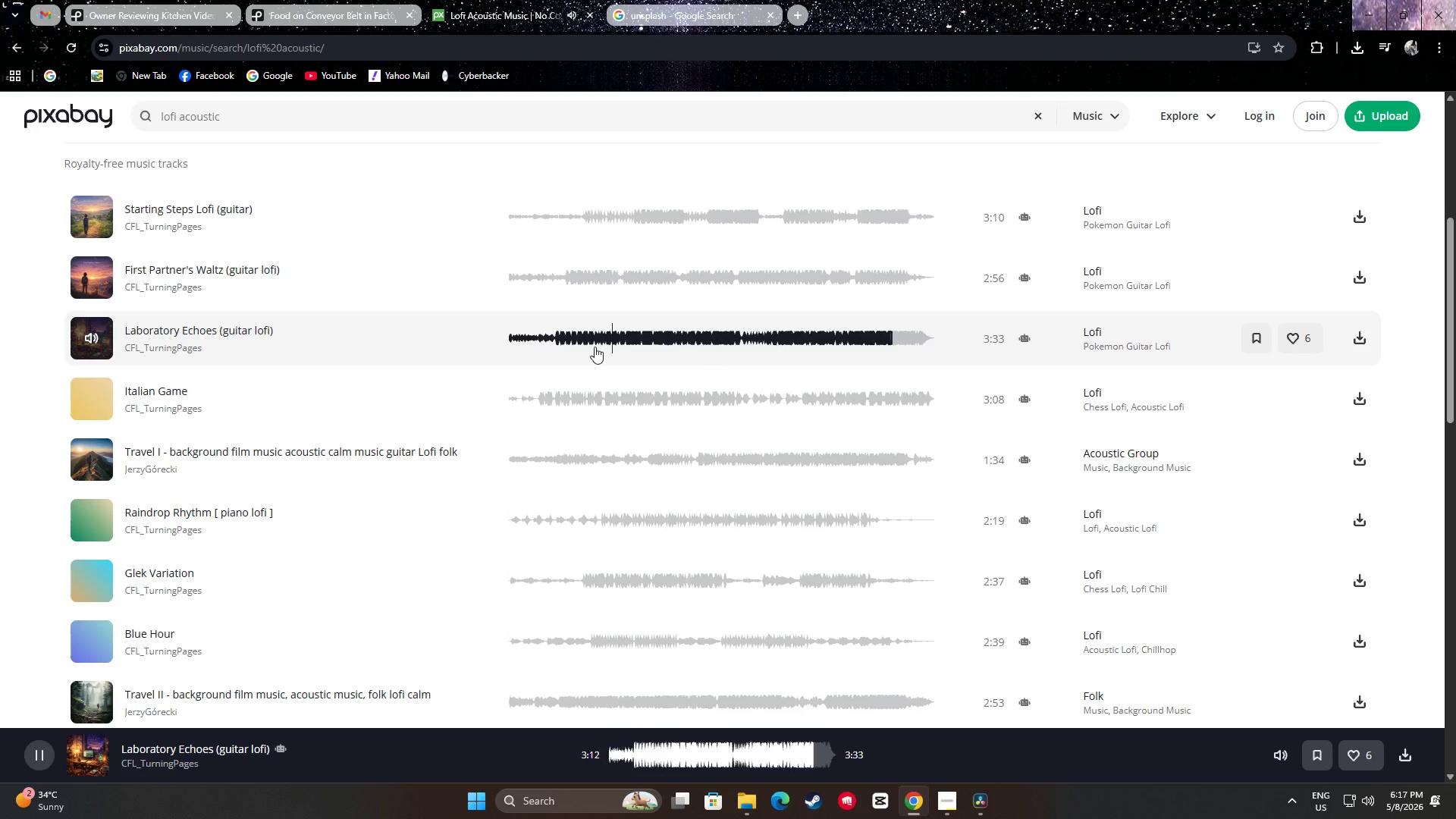 
left_click_drag(start_coordinate=[572, 344], to_coordinate=[566, 344])
 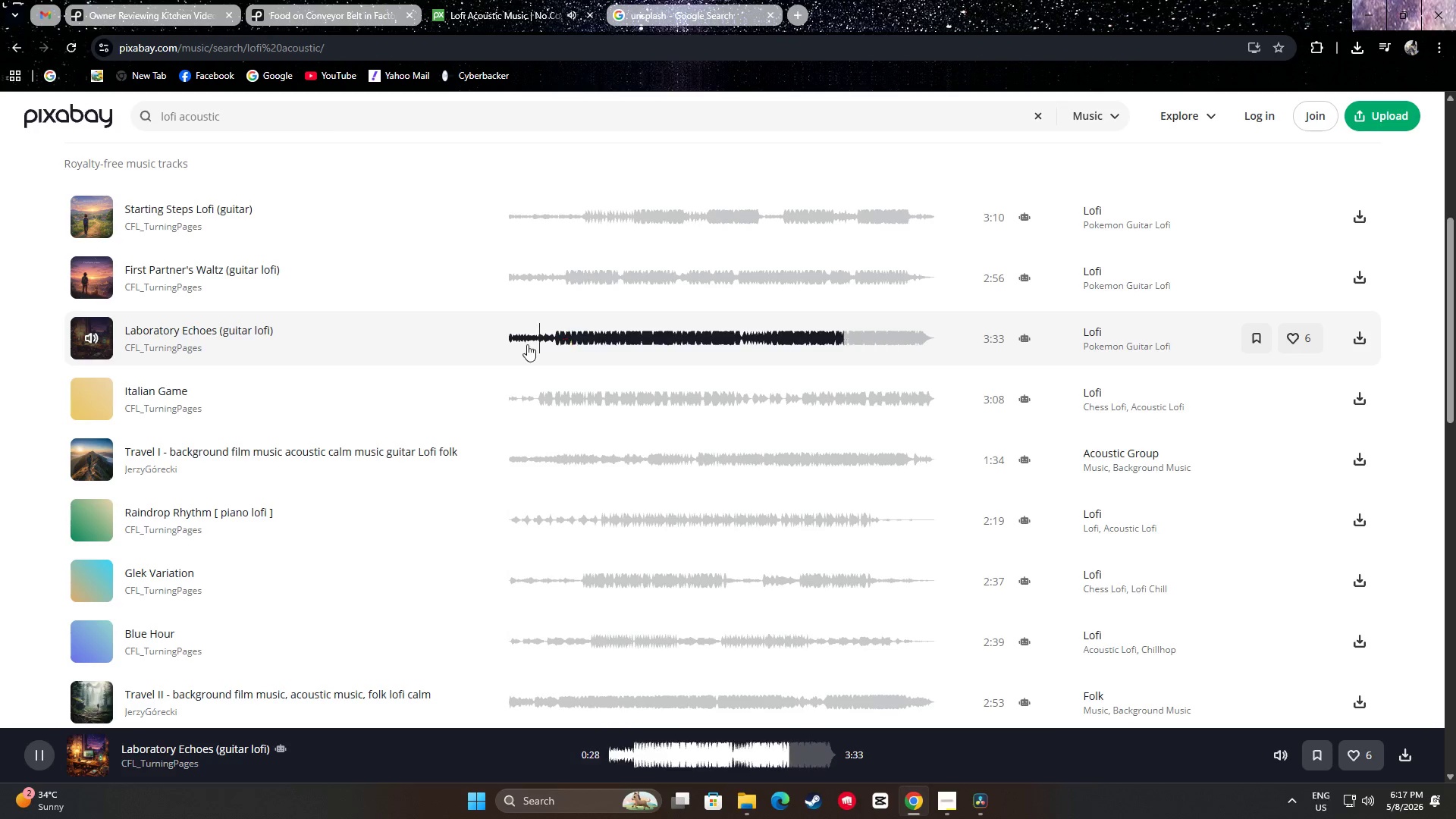 
double_click([522, 344])
 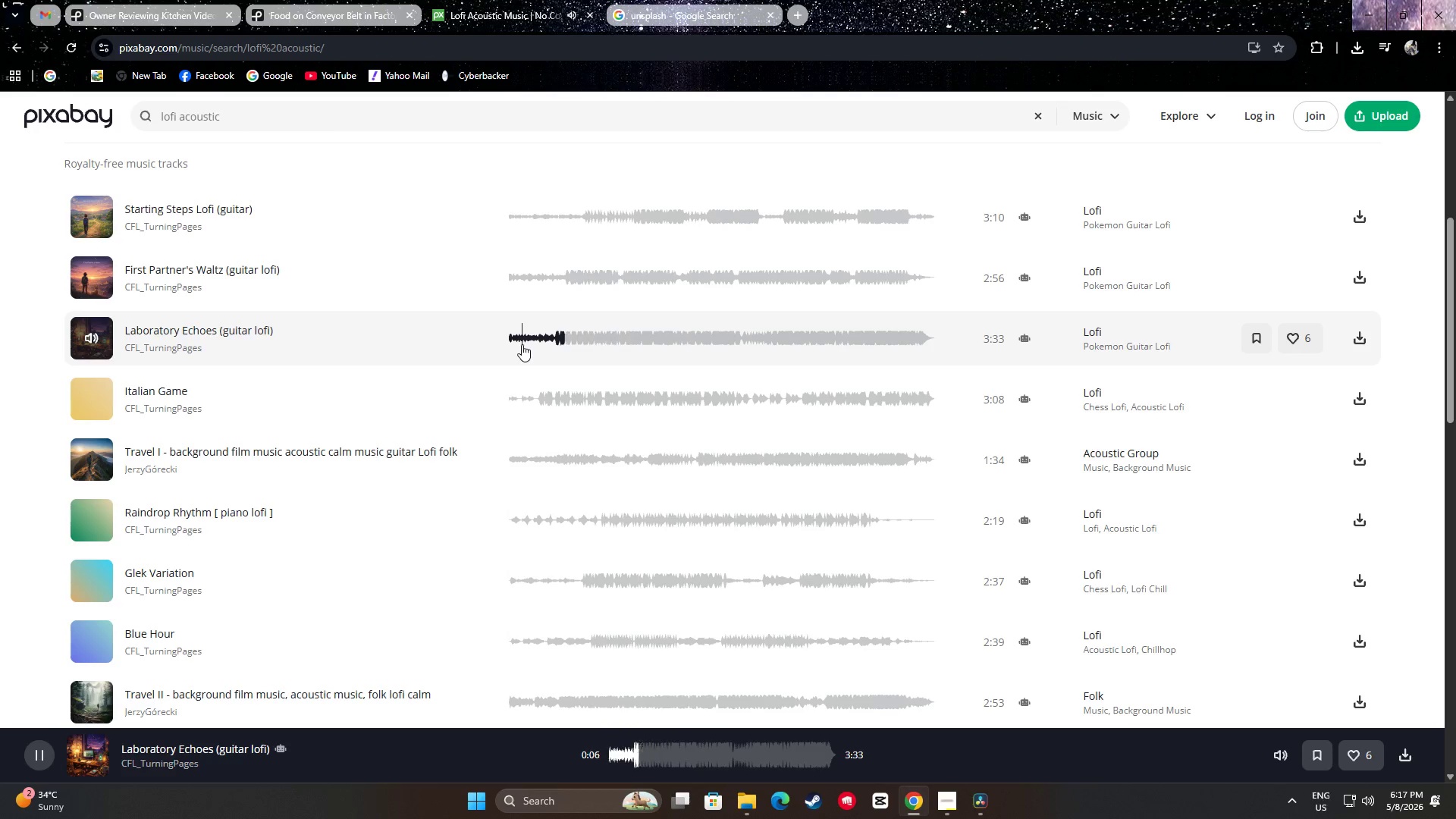 
triple_click([516, 341])
 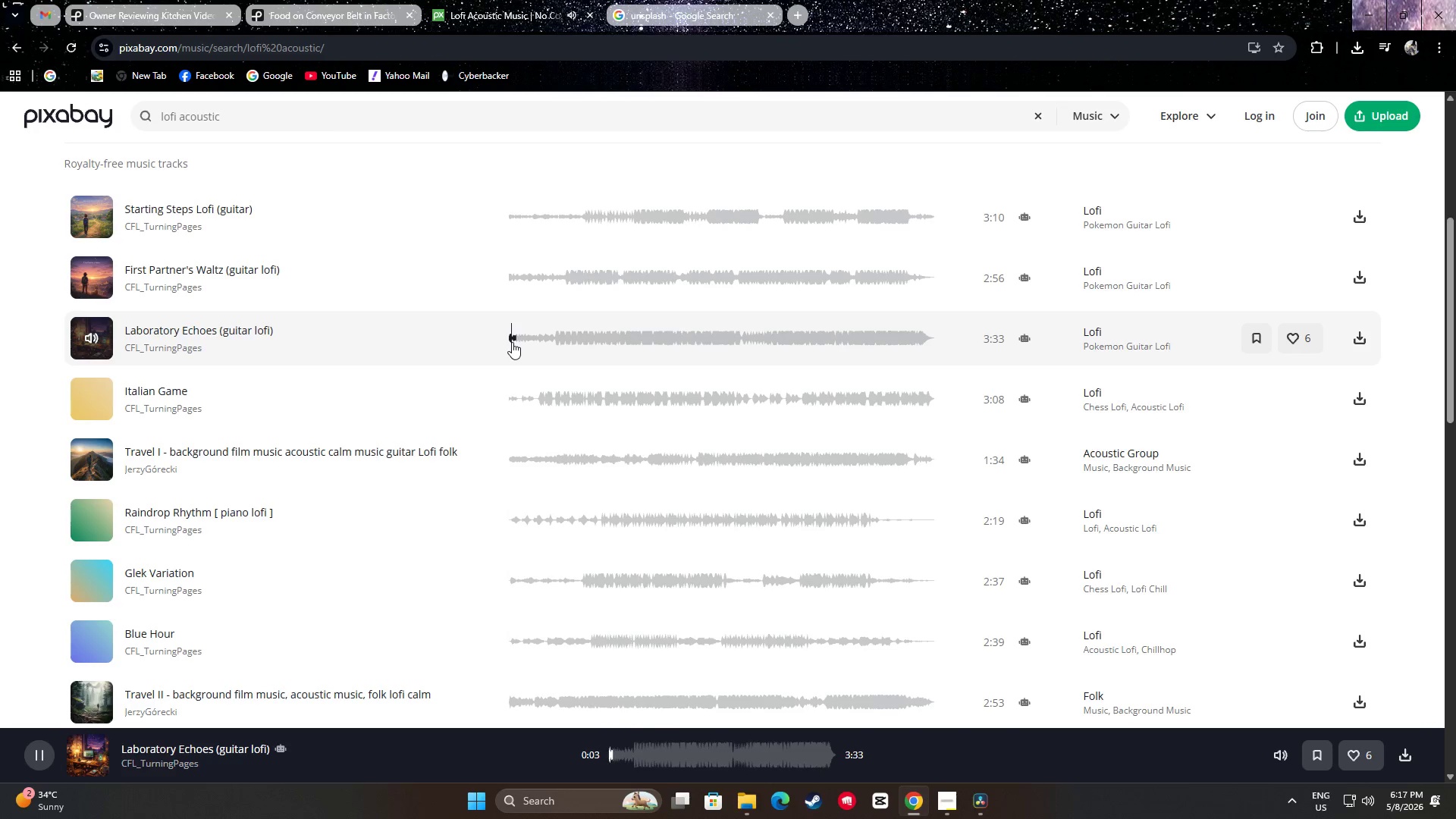 
left_click_drag(start_coordinate=[522, 344], to_coordinate=[501, 343])
 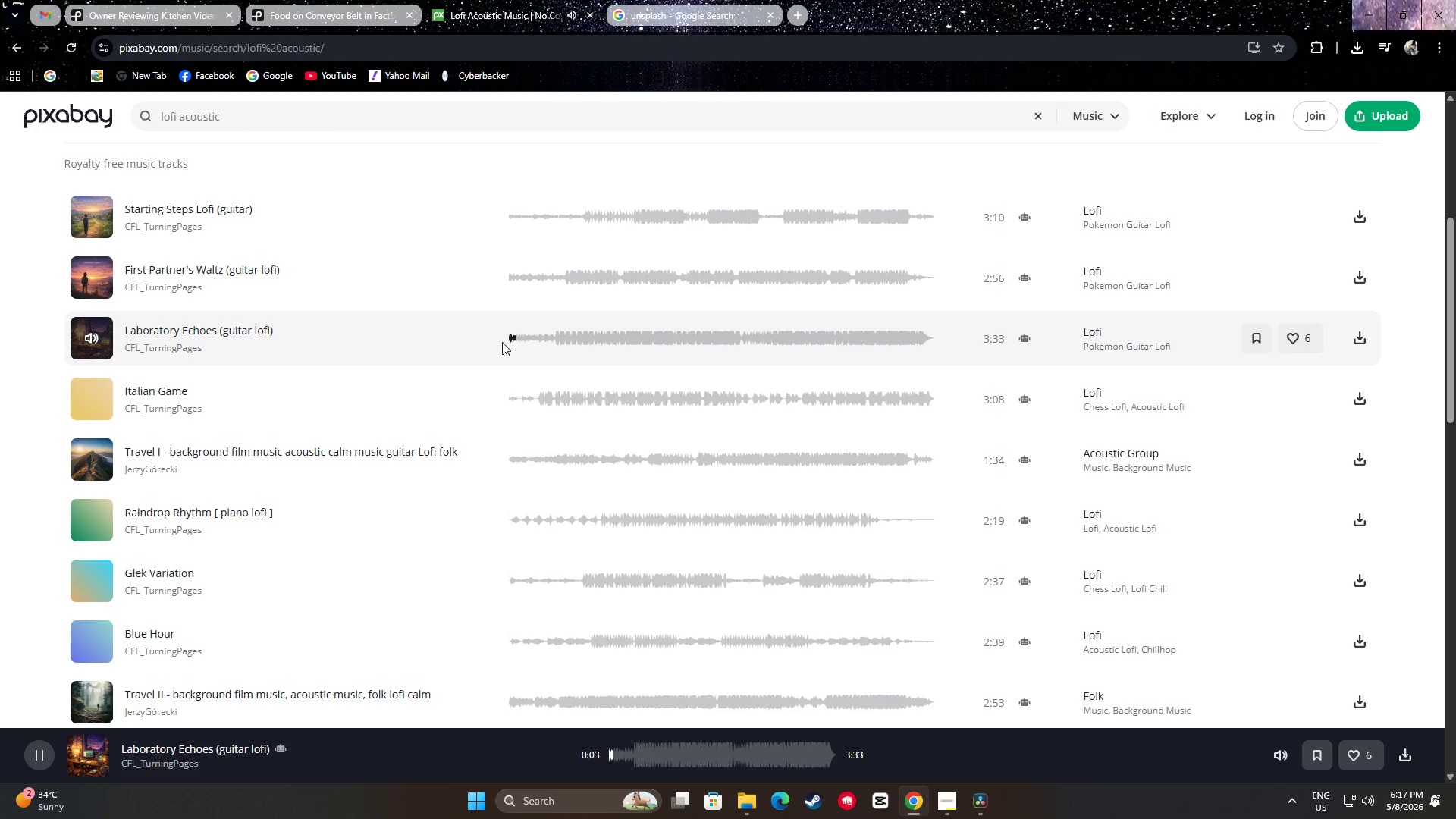 
wait(8.98)
 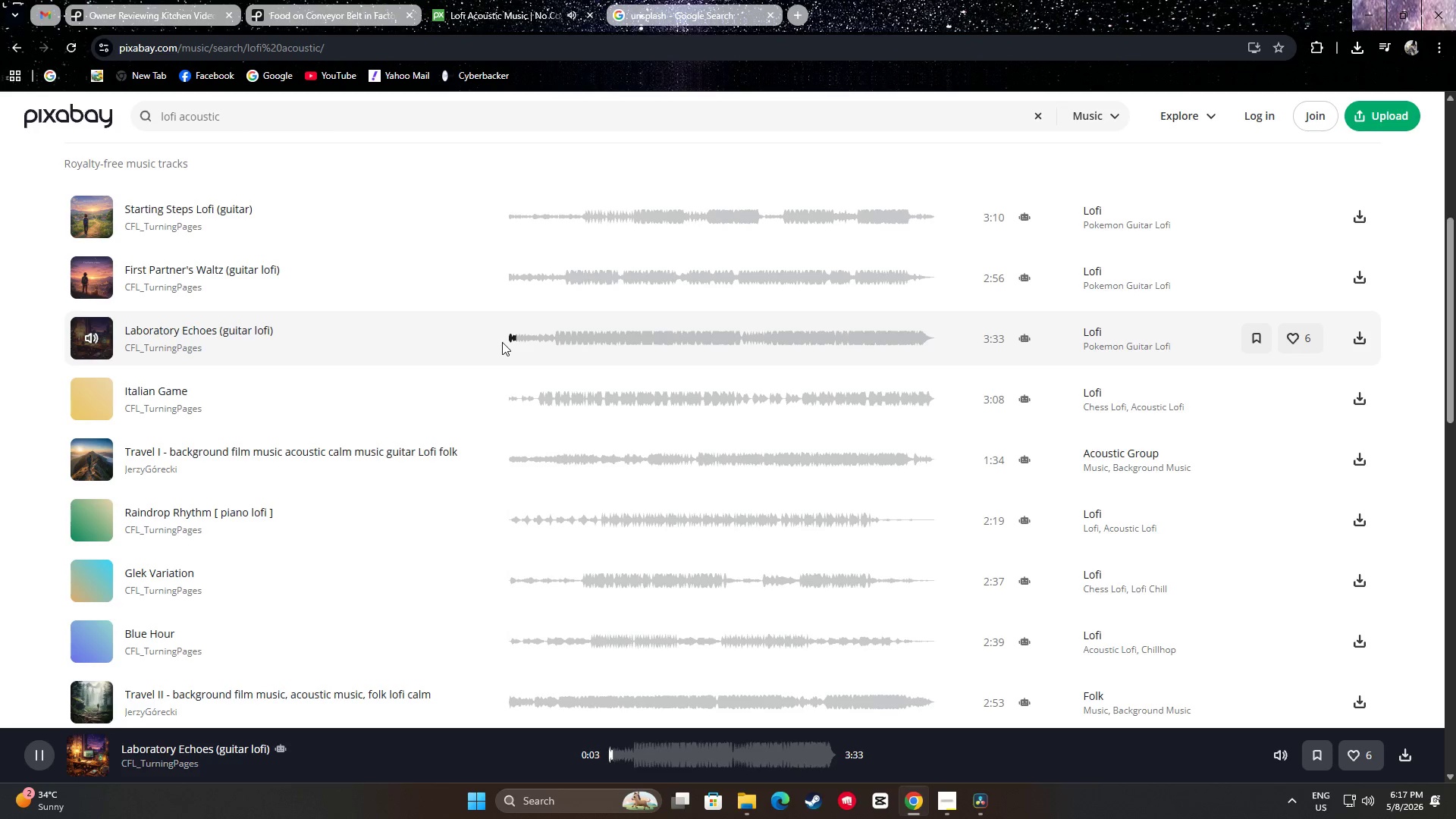 
left_click([90, 339])
 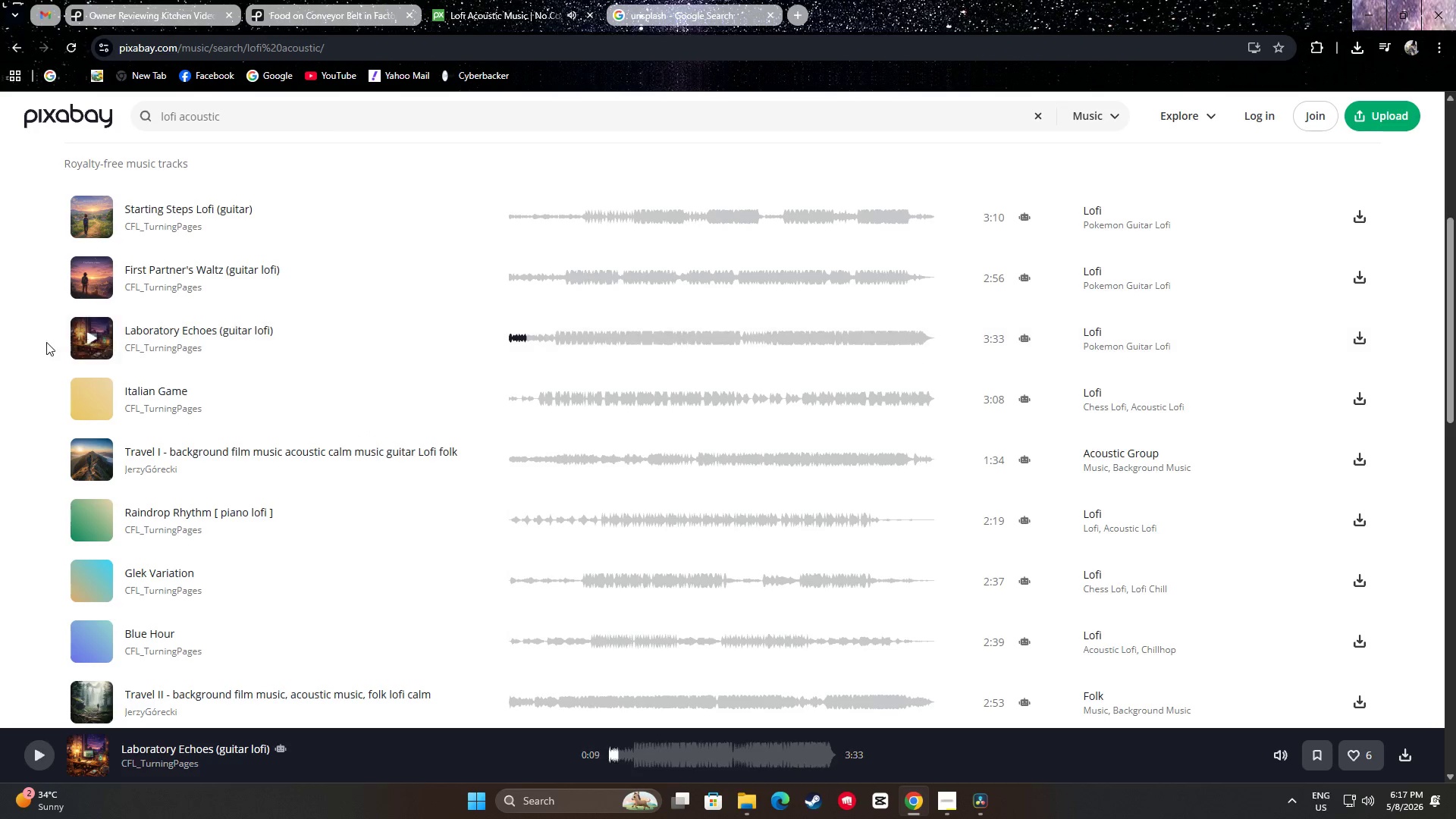 
scroll: coordinate [42, 342], scroll_direction: up, amount: 4.0
 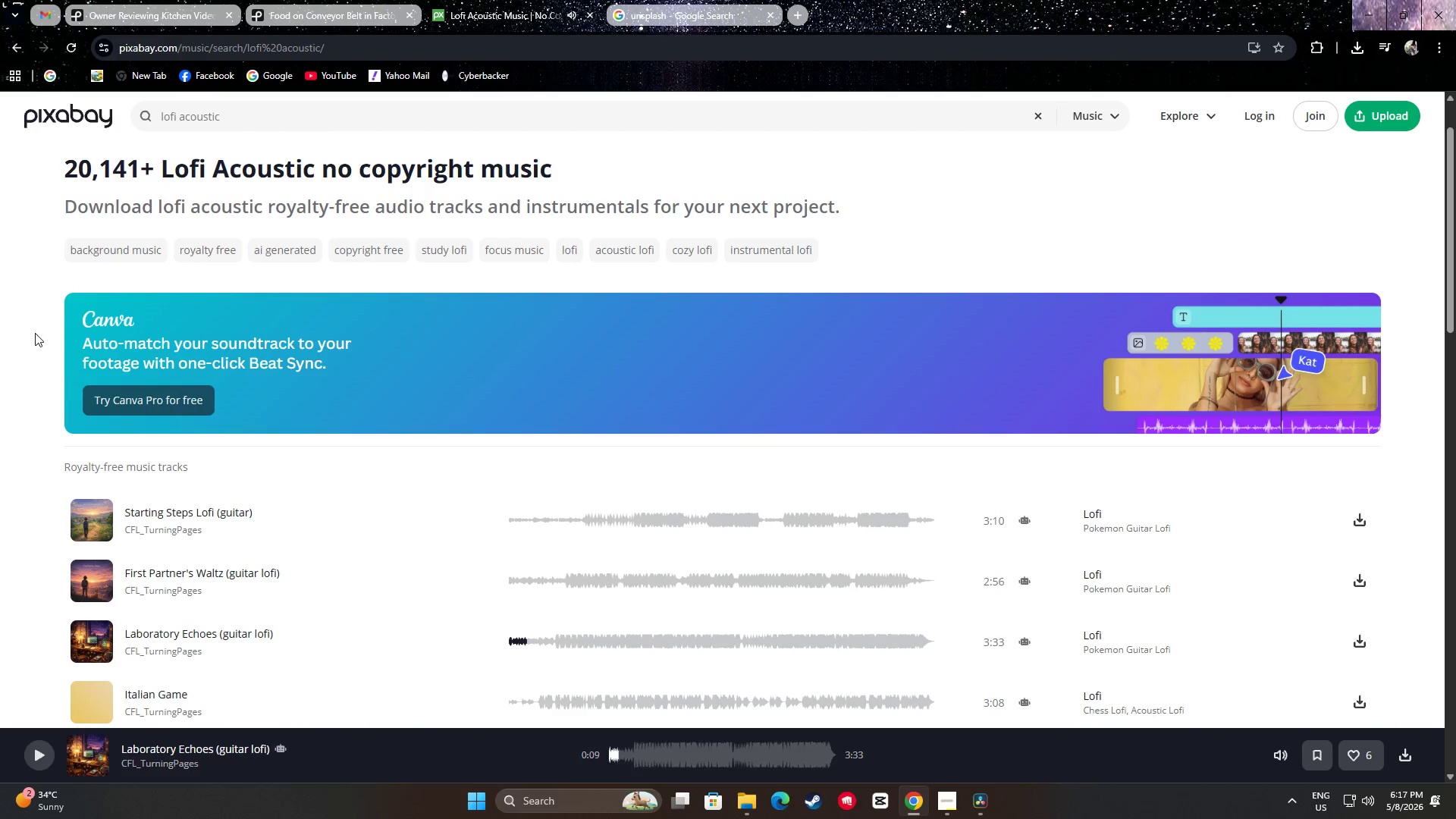 
scroll: coordinate [17, 328], scroll_direction: down, amount: 10.0
 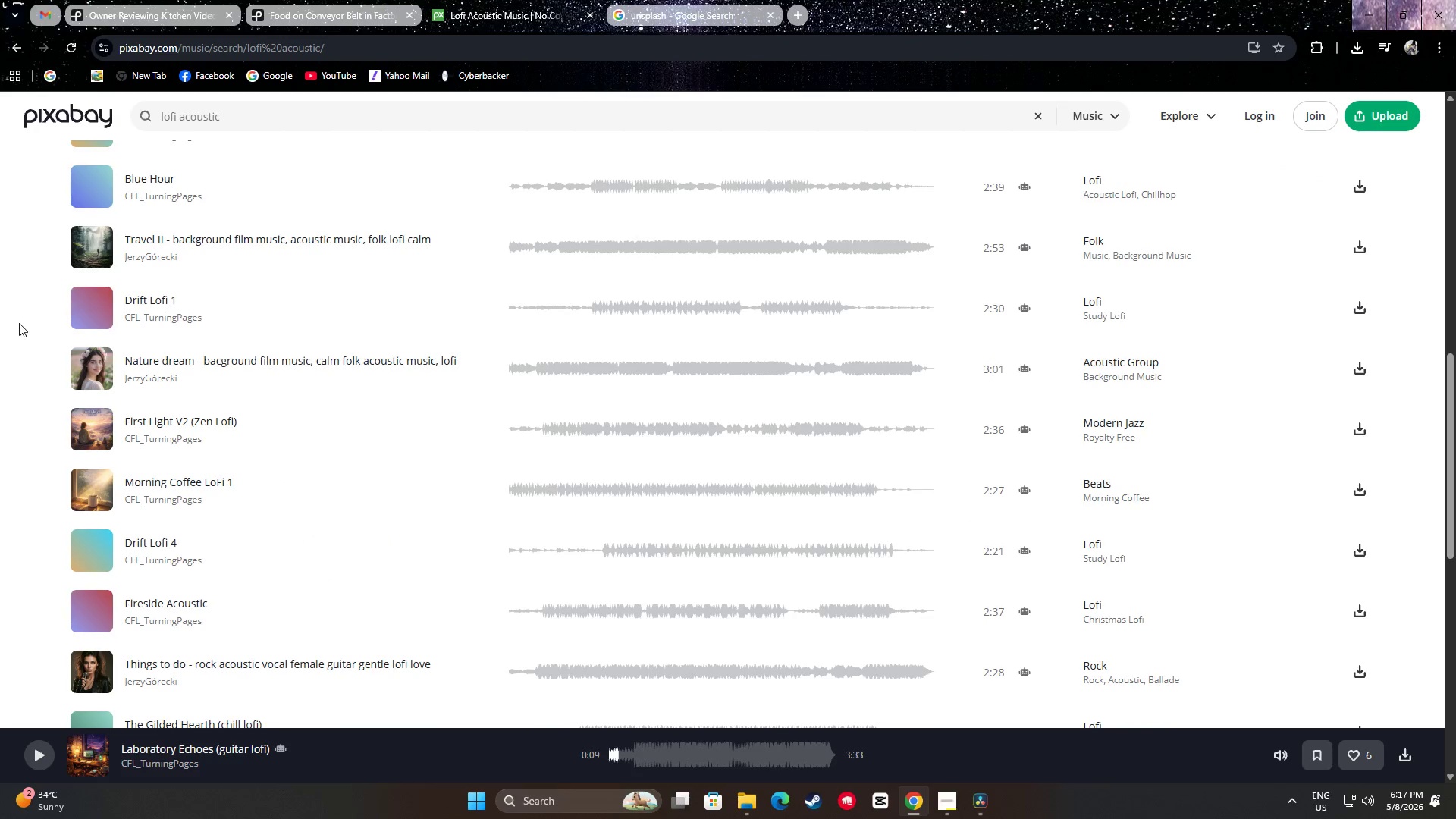 
scroll: coordinate [20, 322], scroll_direction: up, amount: 2.0
 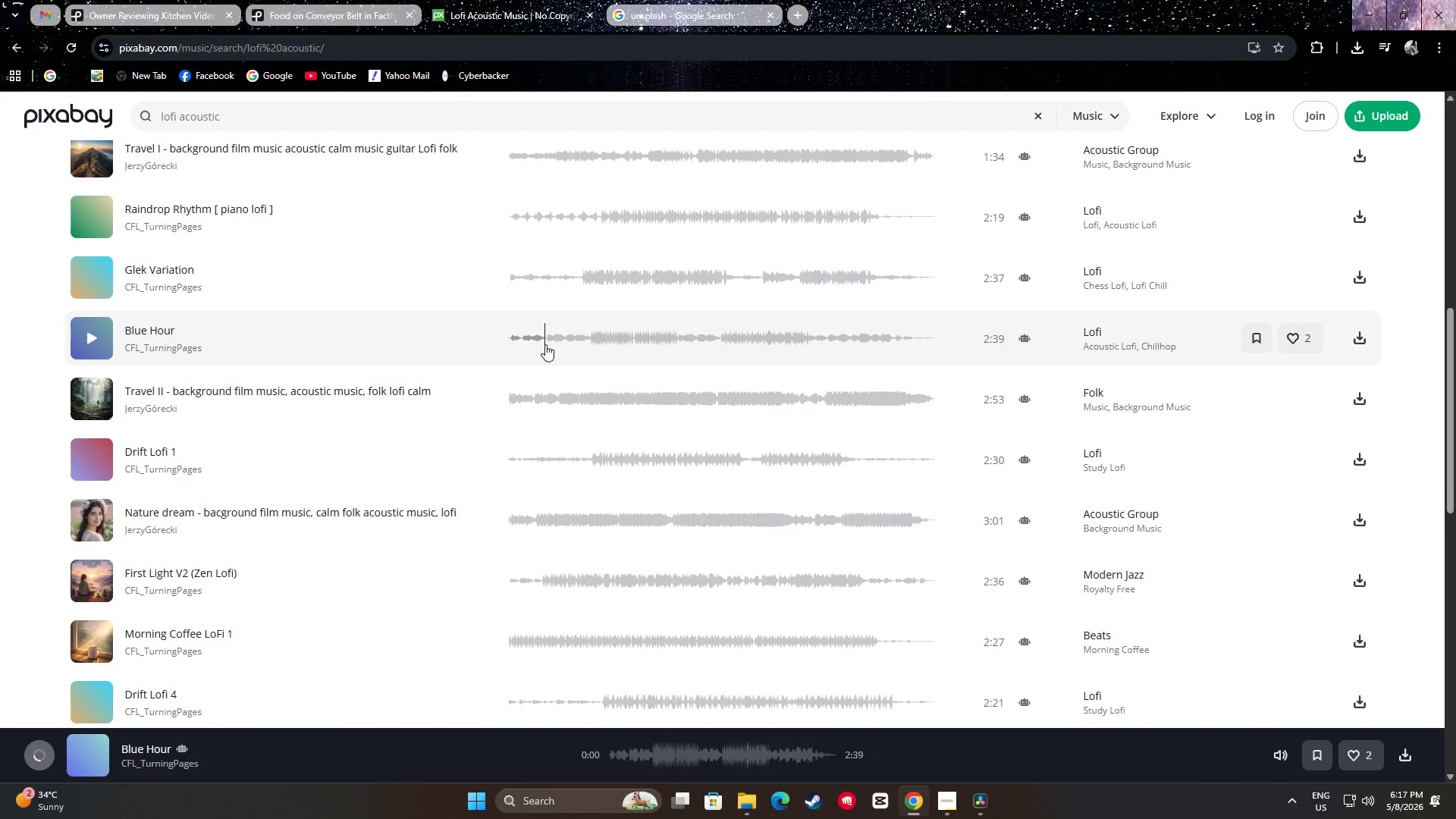 
left_click([546, 344])
 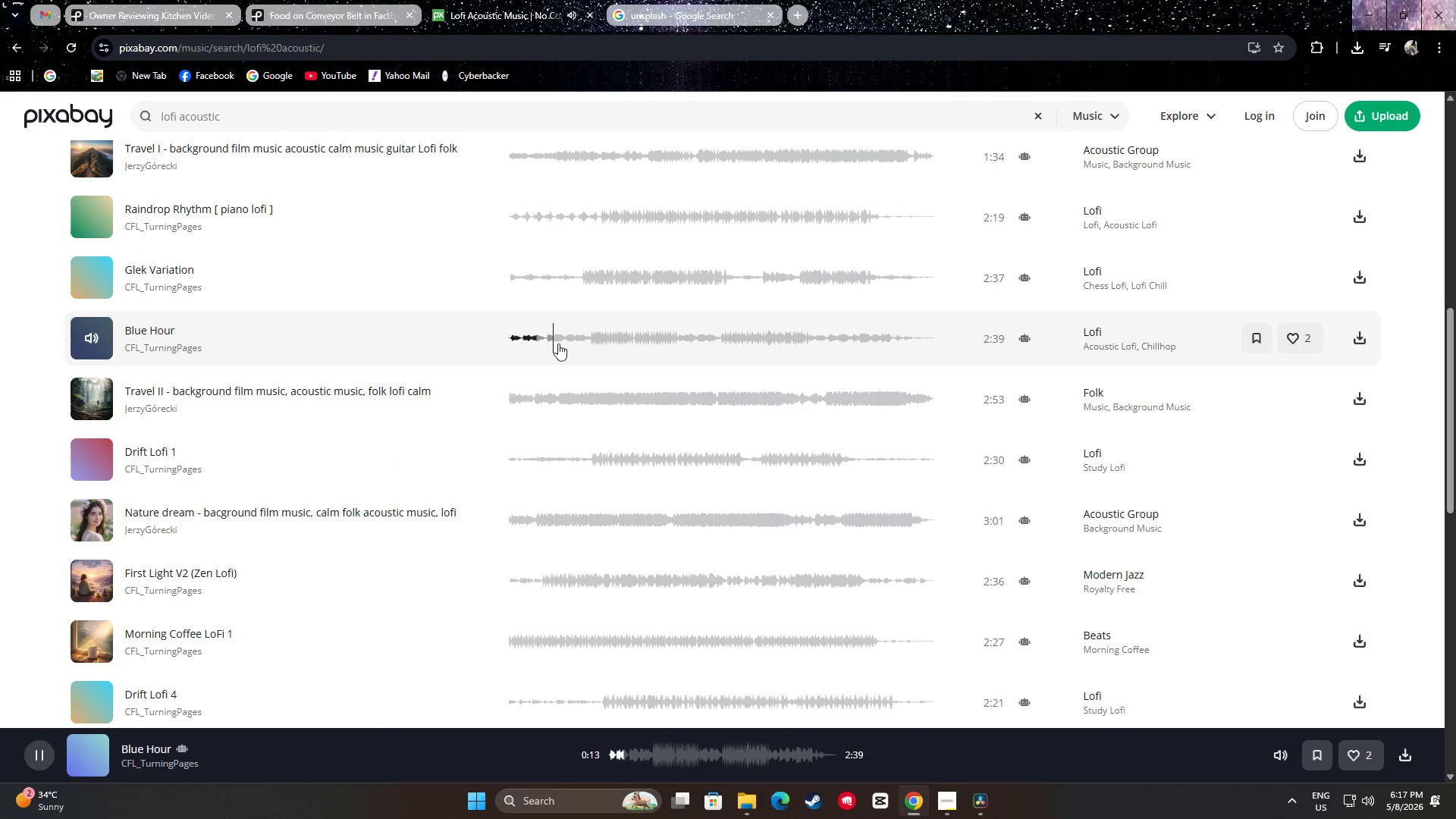 
double_click([586, 345])
 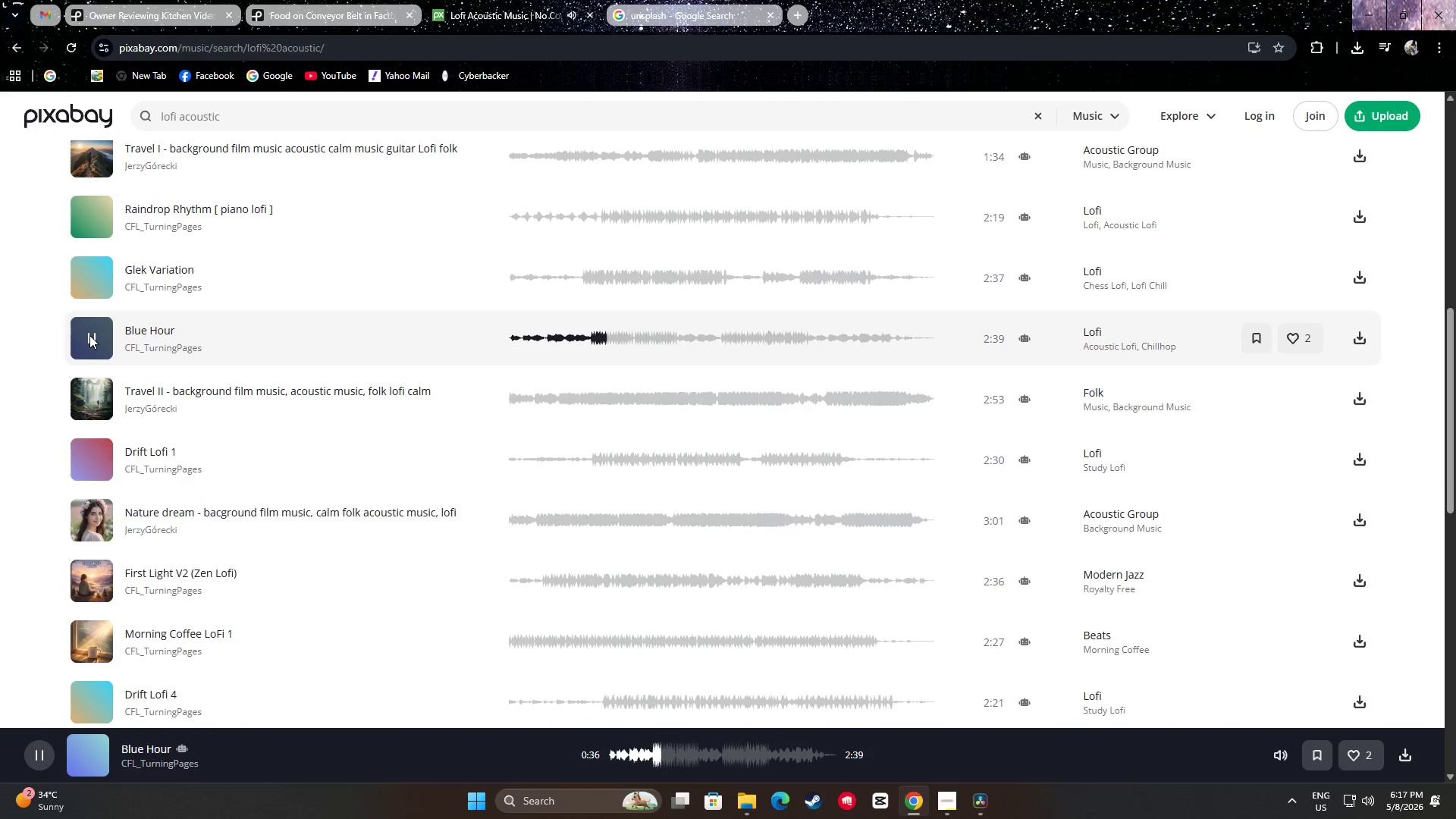 
wait(7.2)
 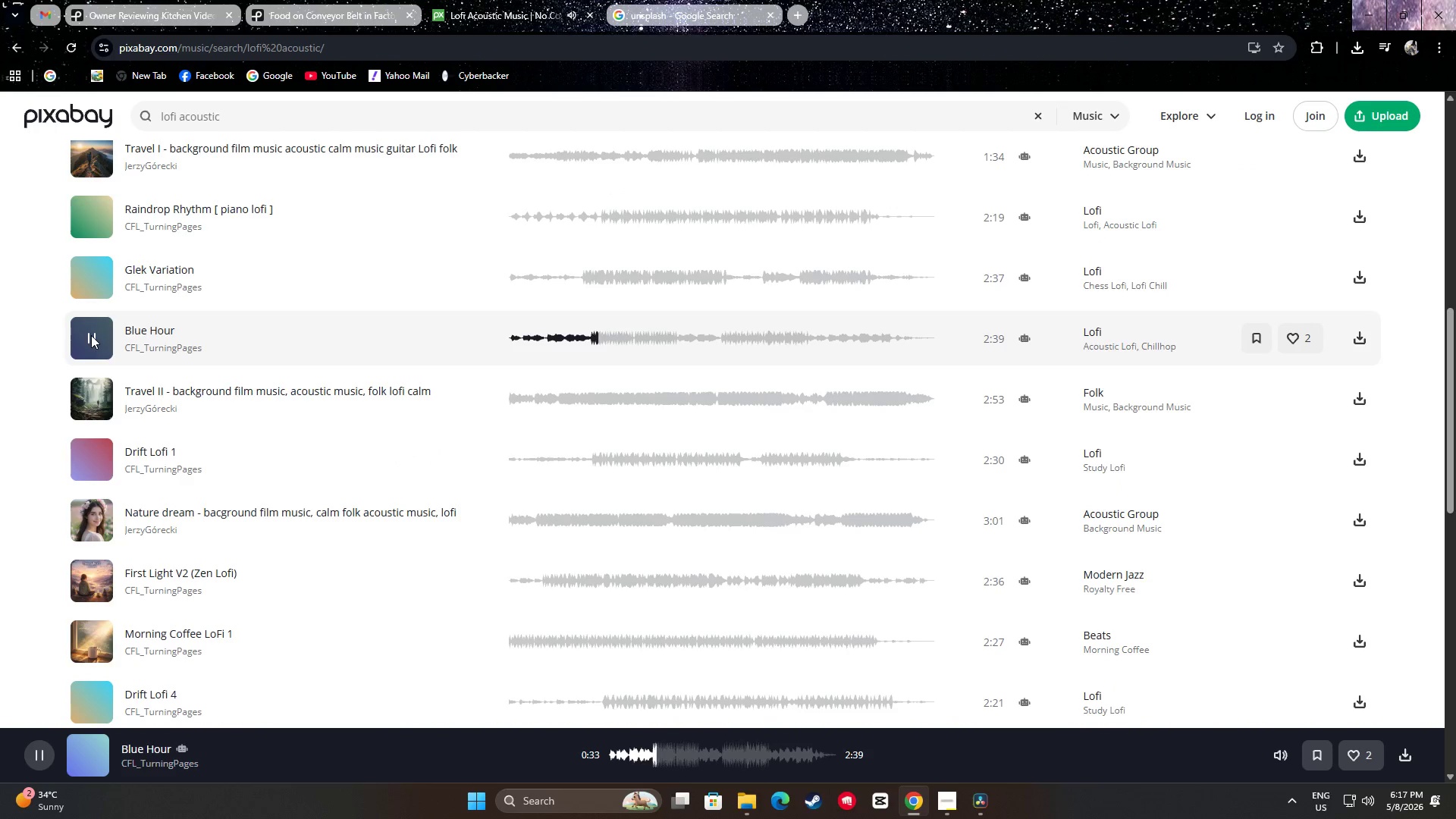 
left_click([89, 335])
 